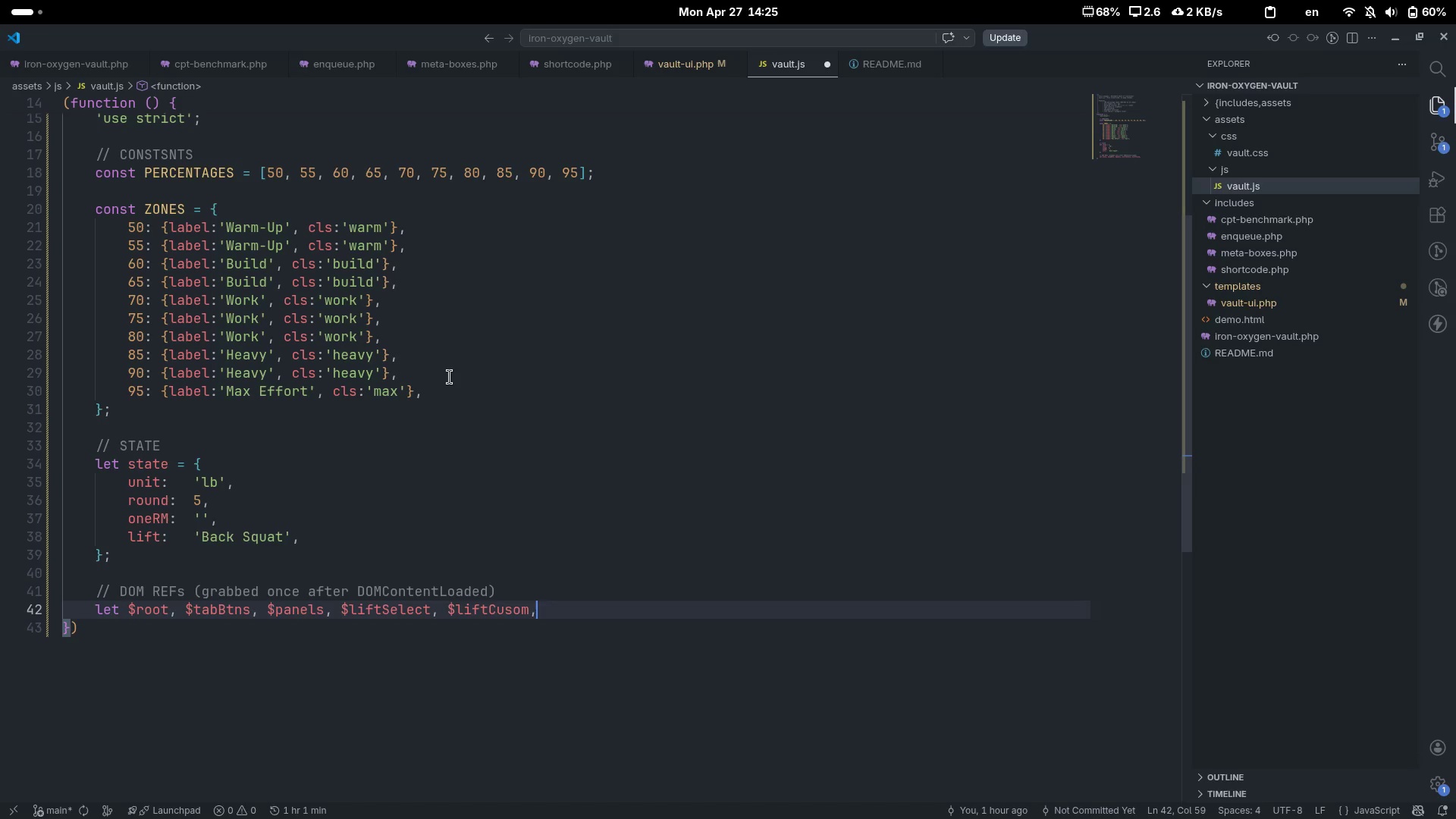 
key(ArrowLeft)
 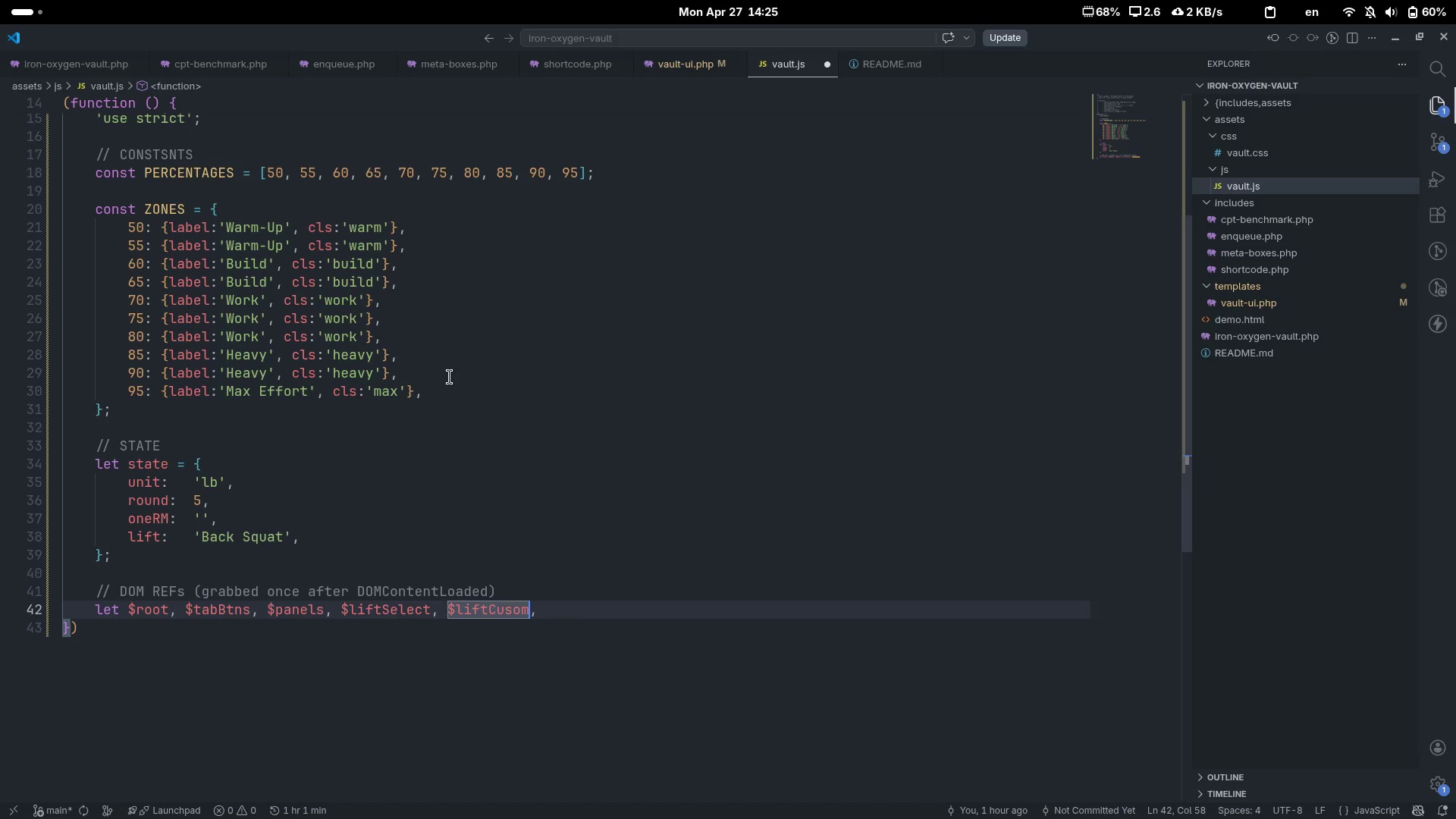 
key(ArrowLeft)
 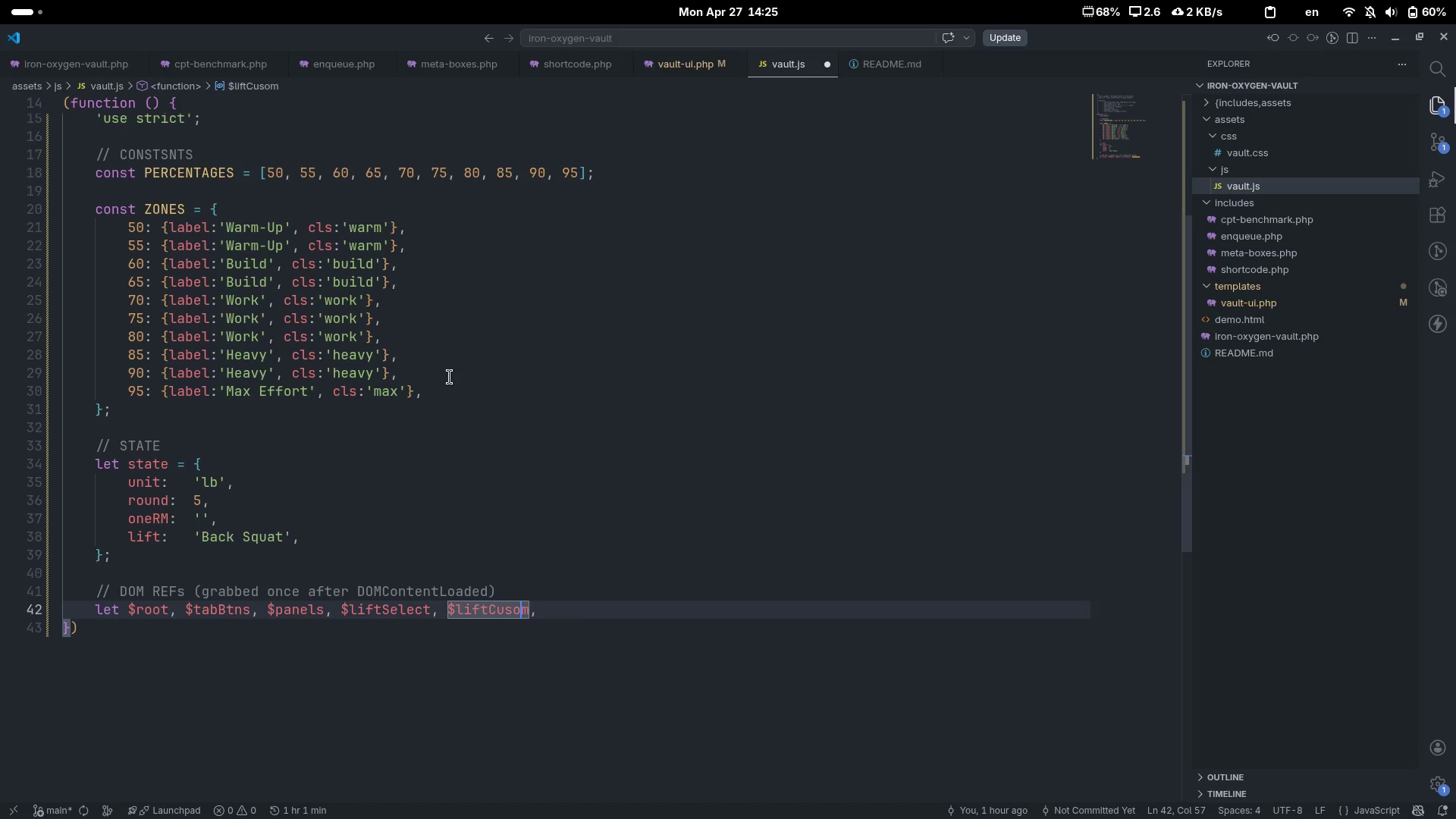 
key(ArrowLeft)
 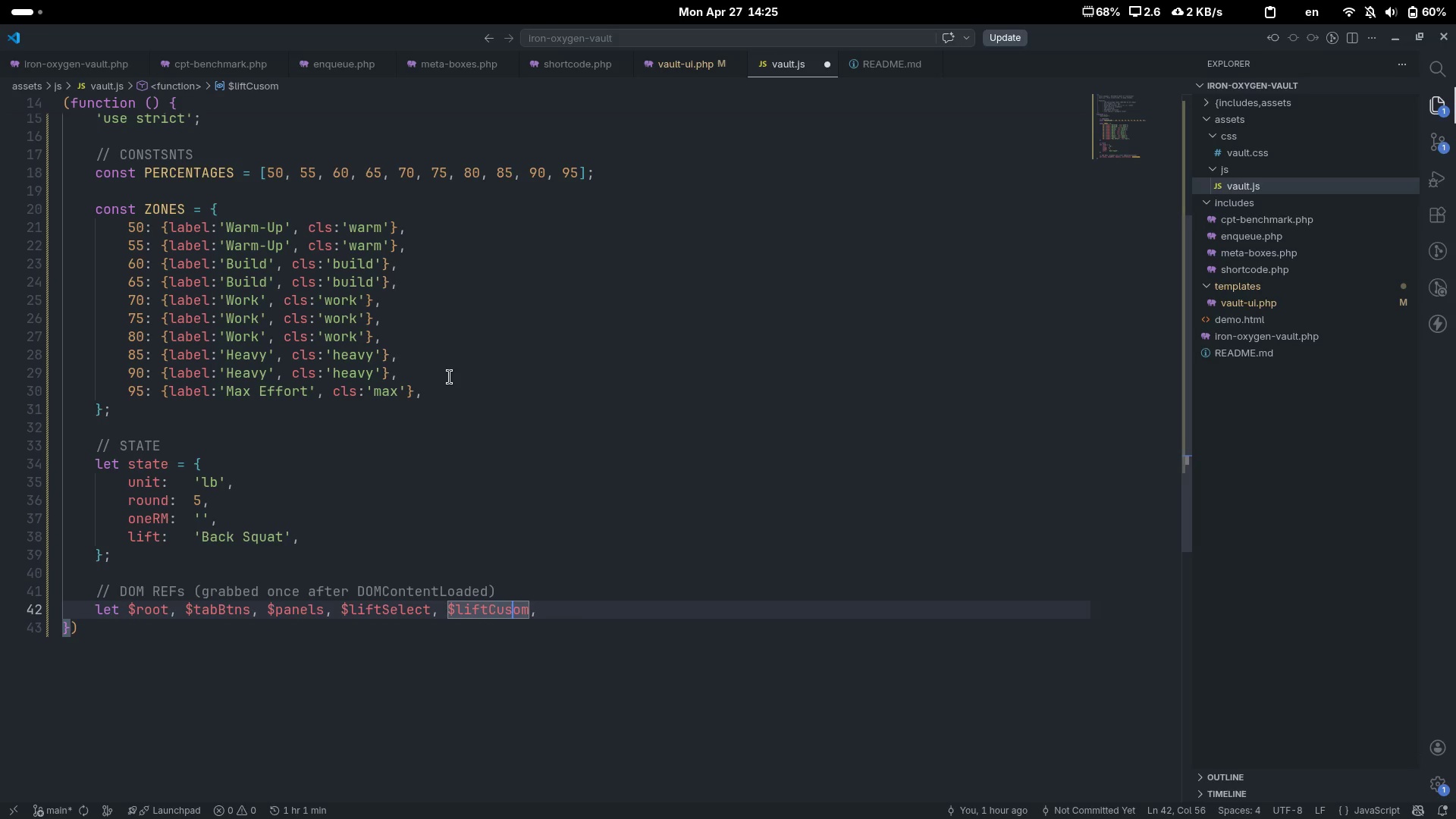 
key(T)
 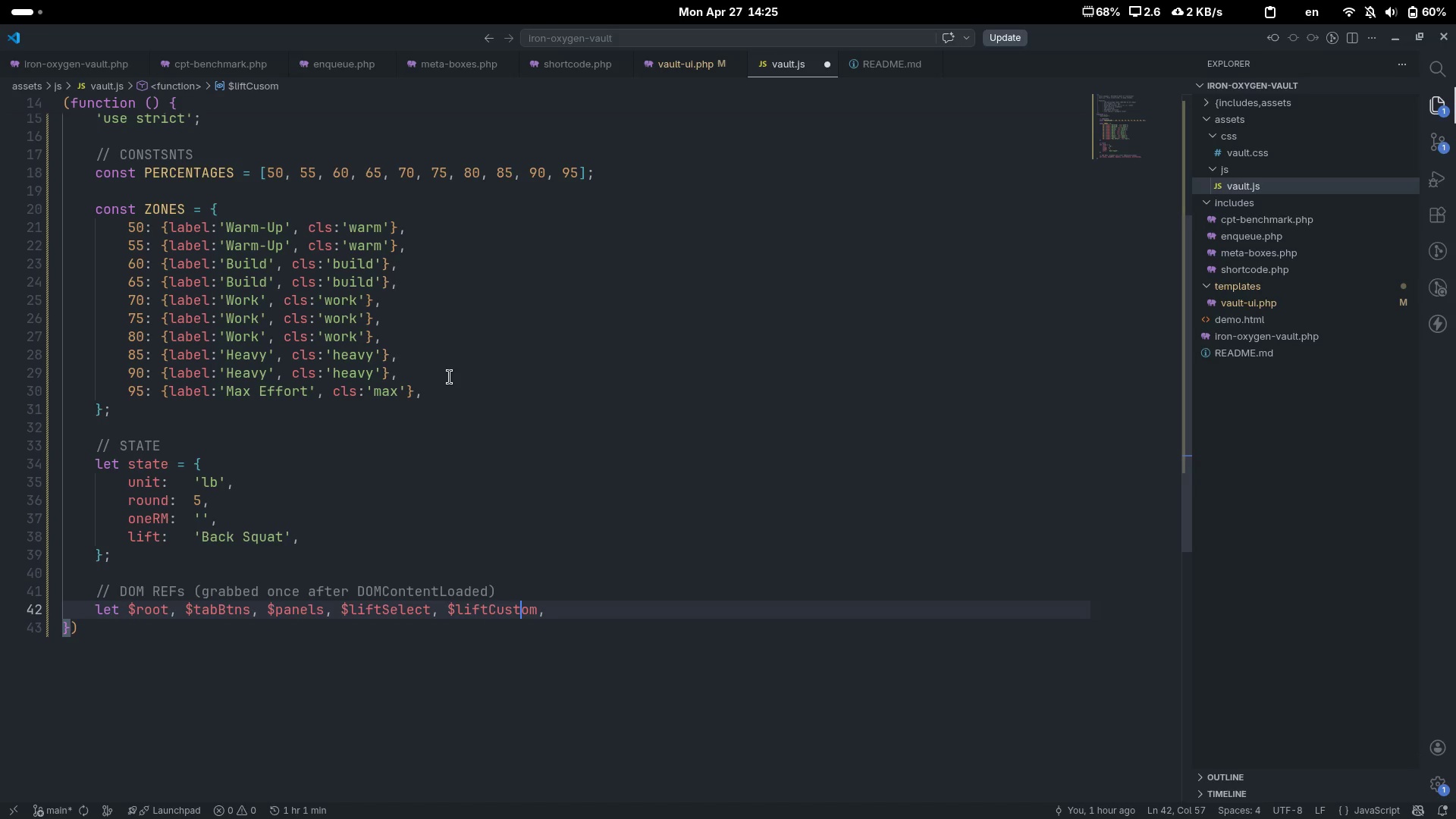 
key(Control+ArrowRight)
 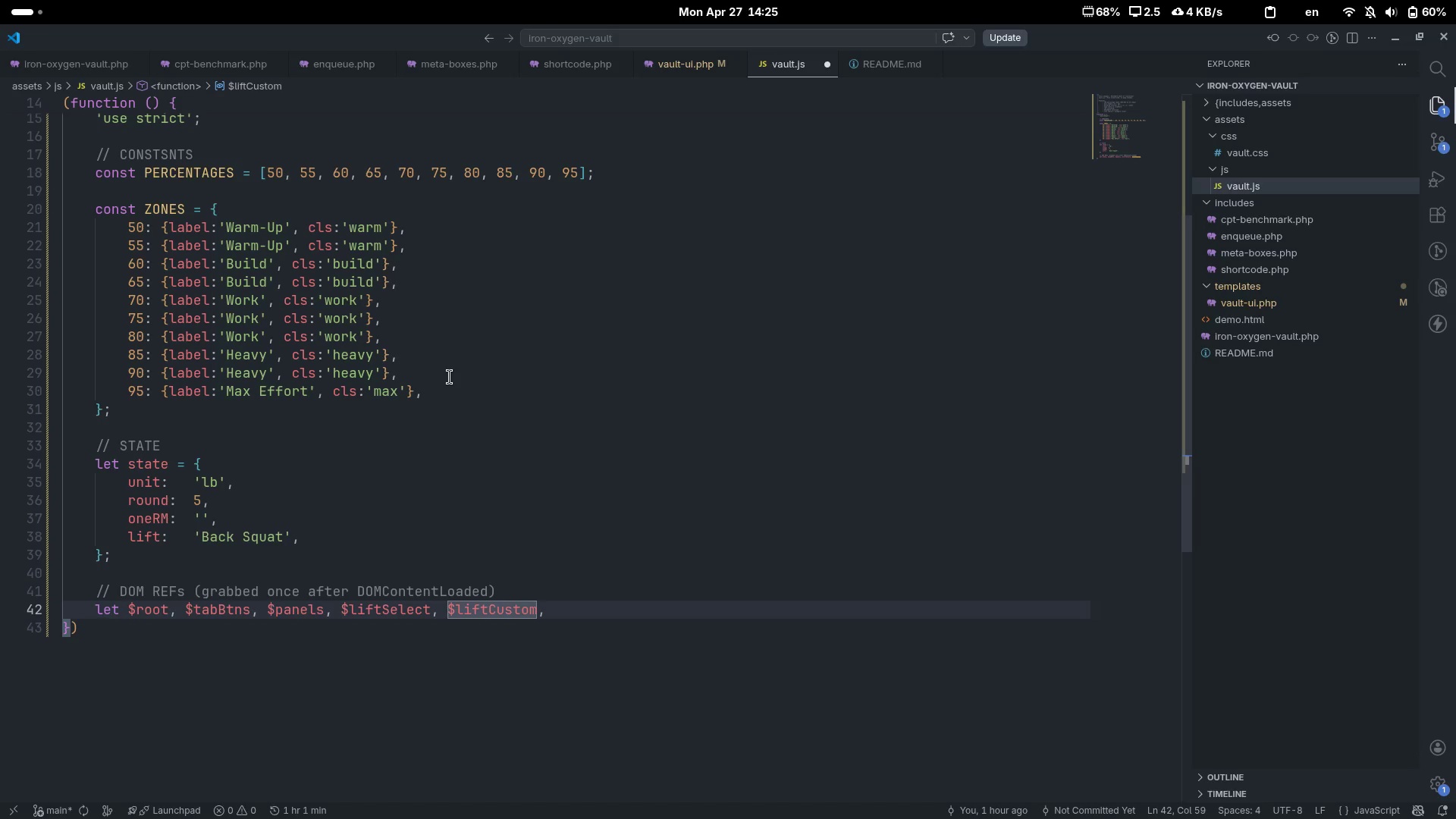 
key(ArrowRight)
 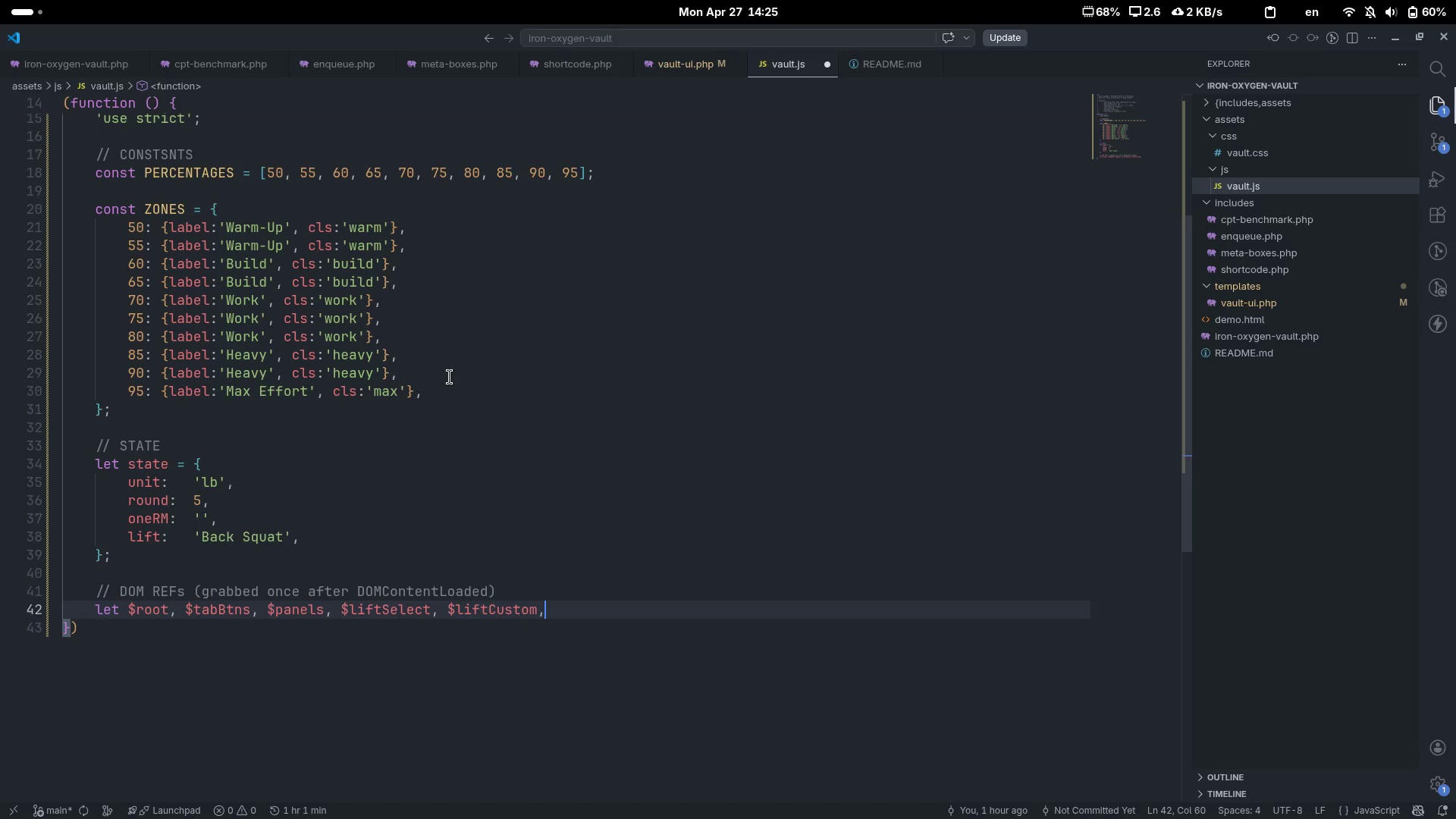 
key(Space)
 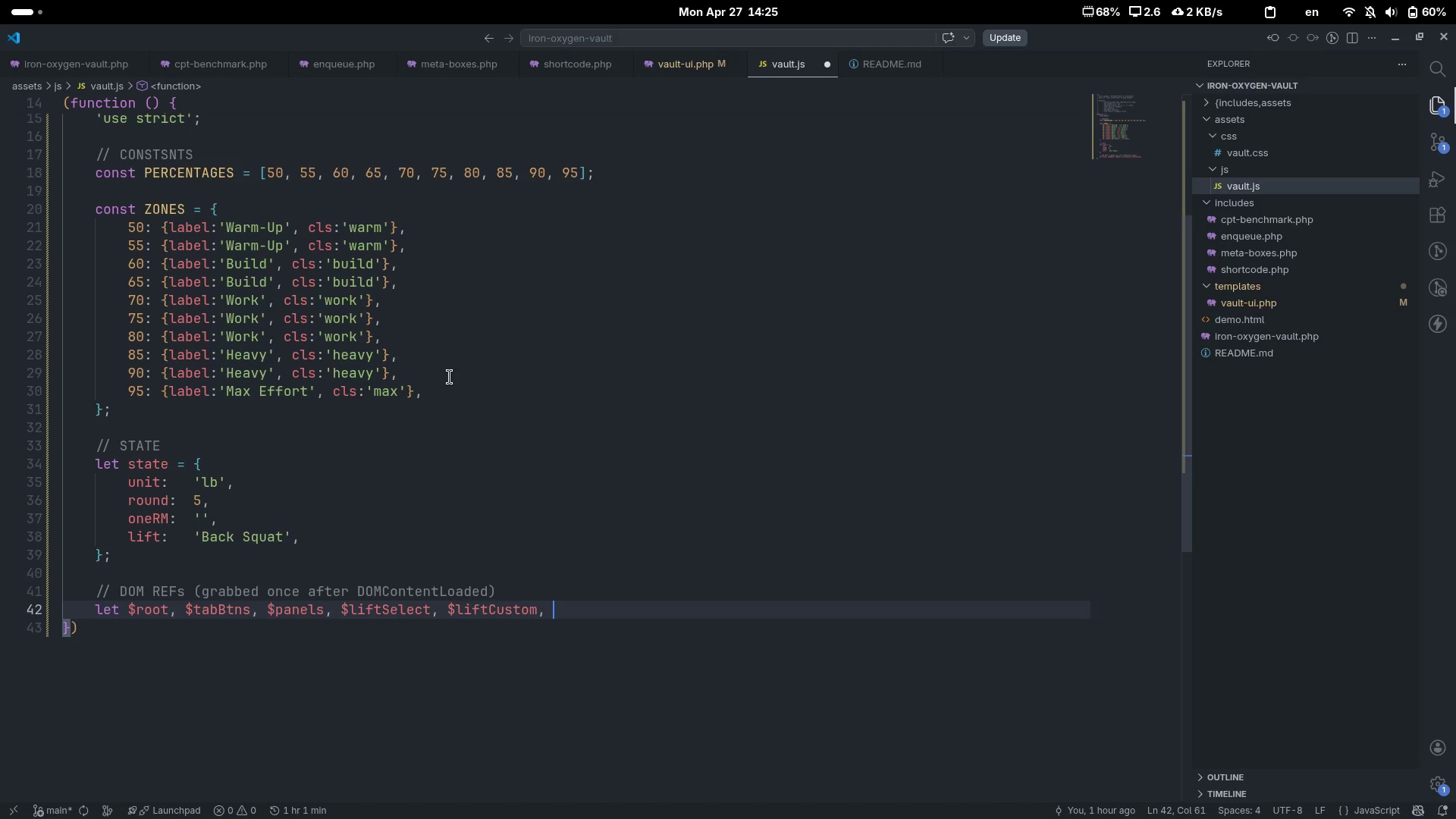 
key(Shift+4)
 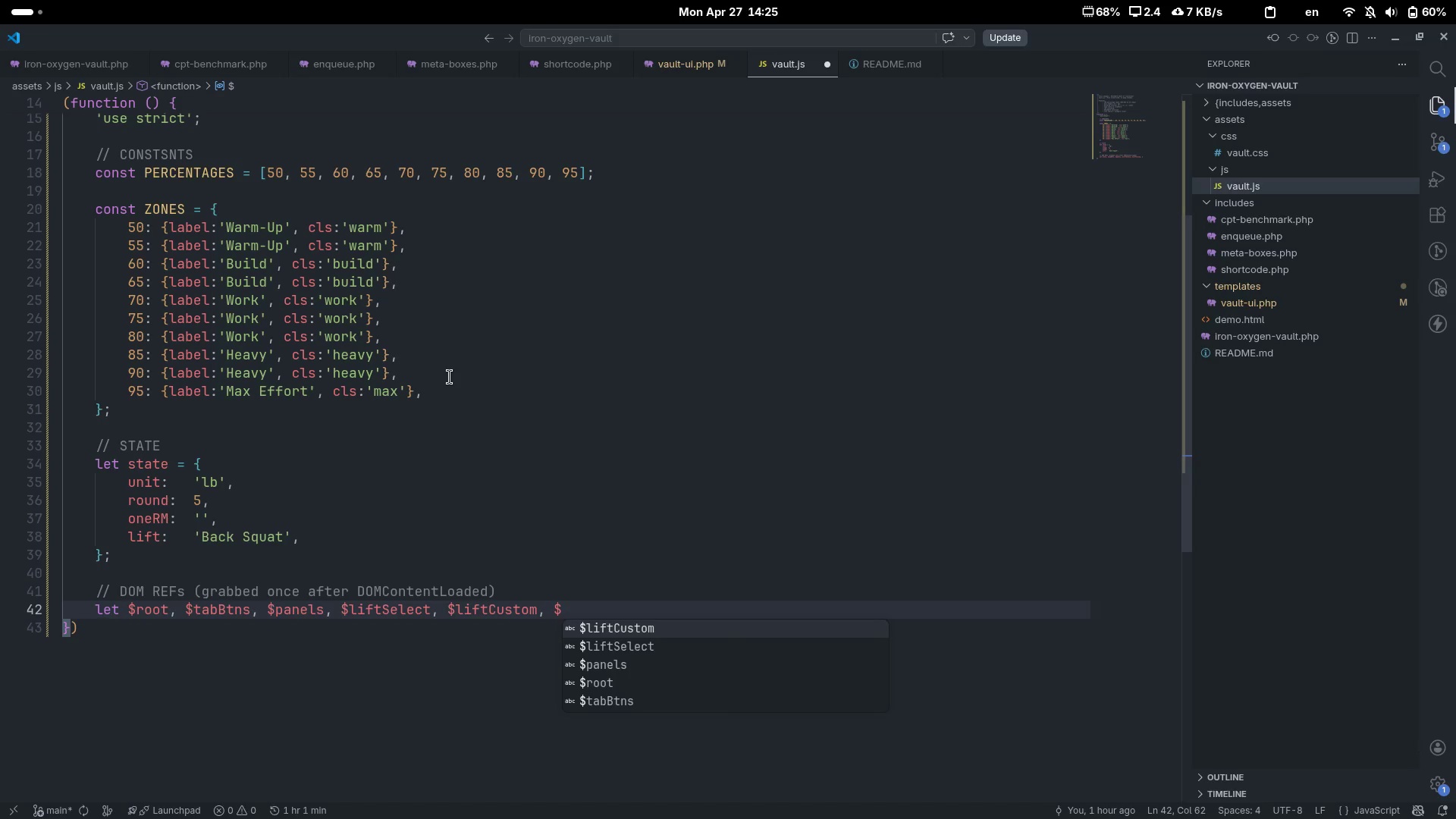 
wait(10.66)
 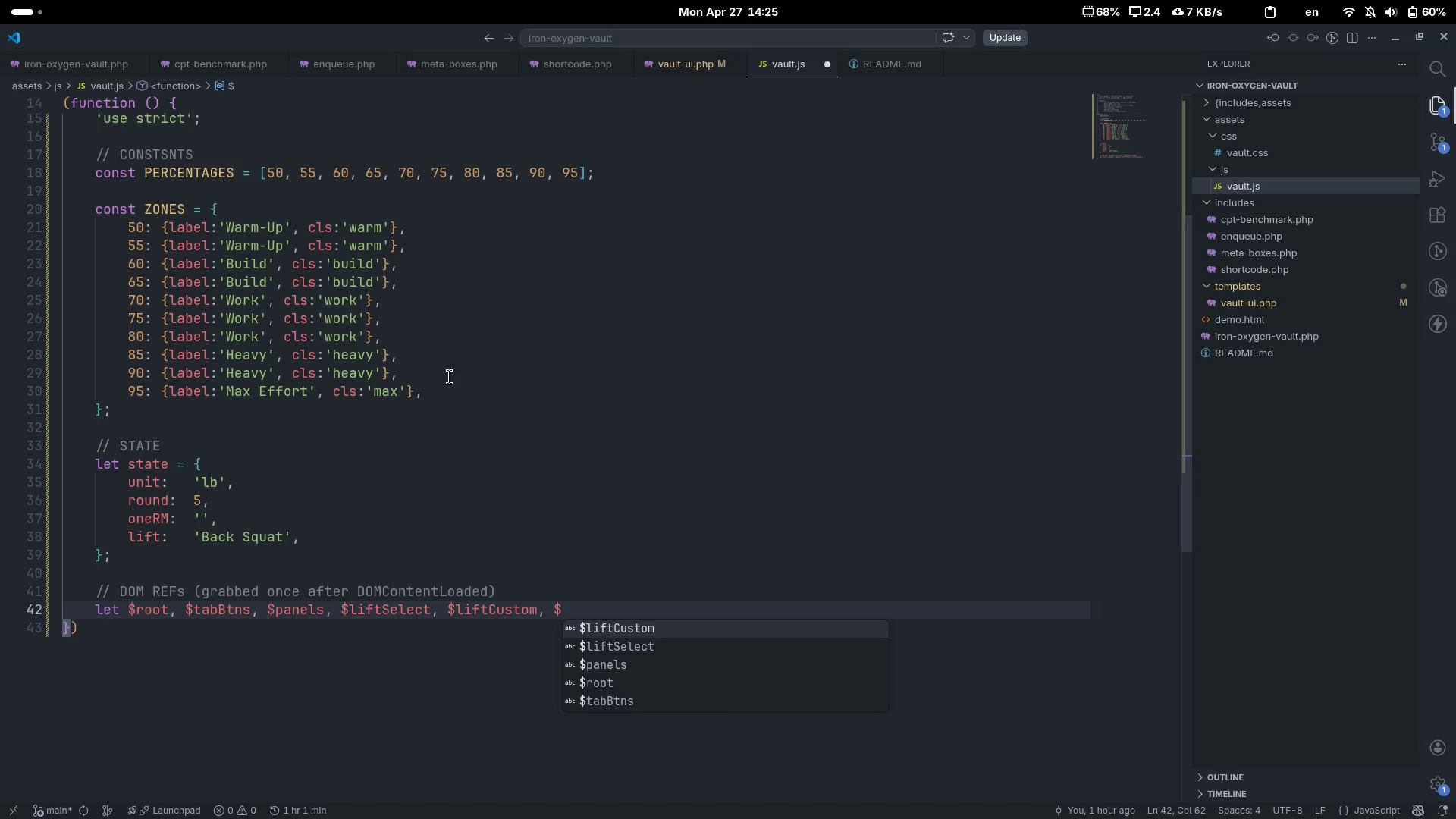 
type(oneRM, ')
key(Backspace)
type($)
 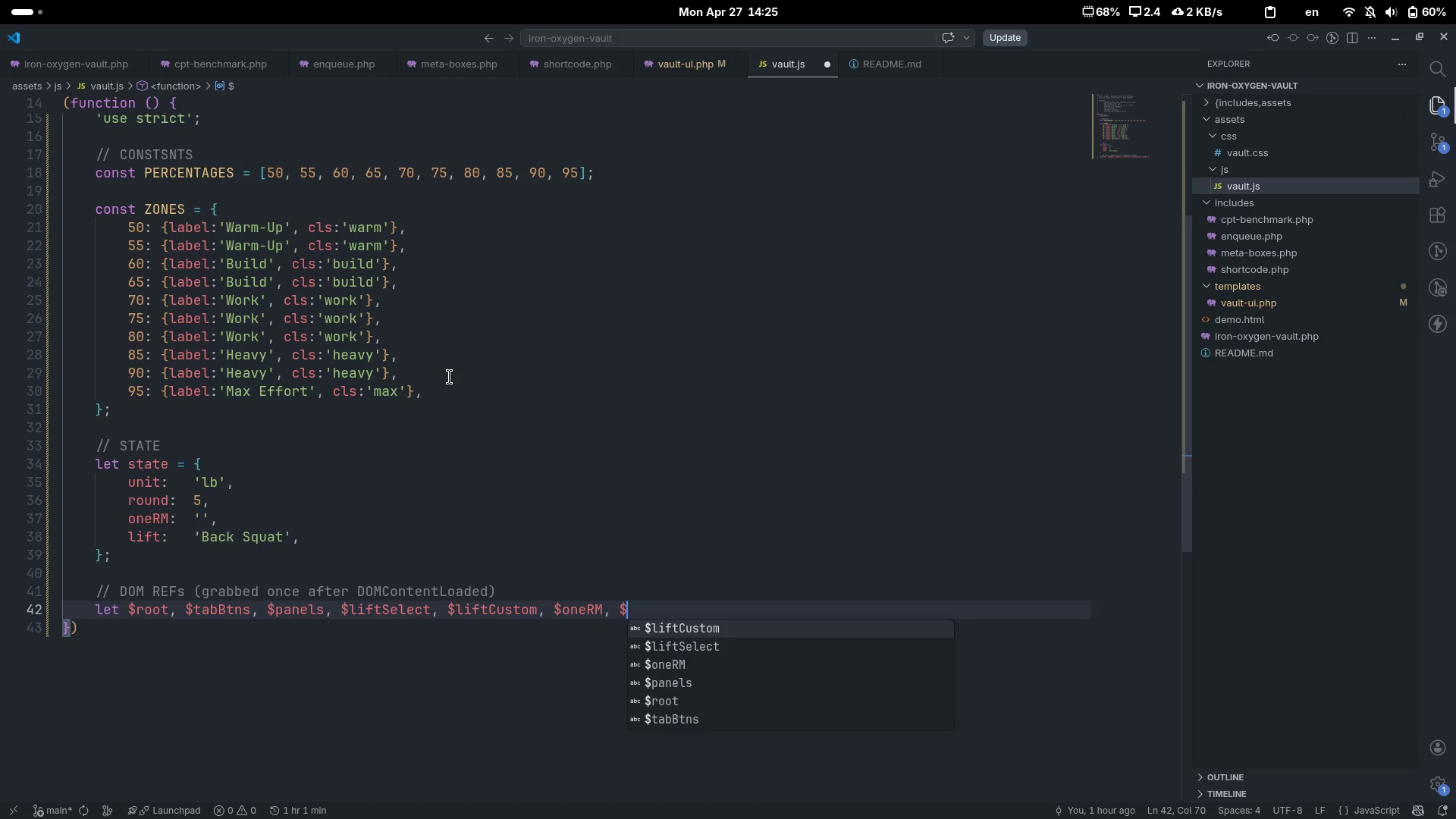 
type(unitBtns, $roundBtns, $resultWrap, )
 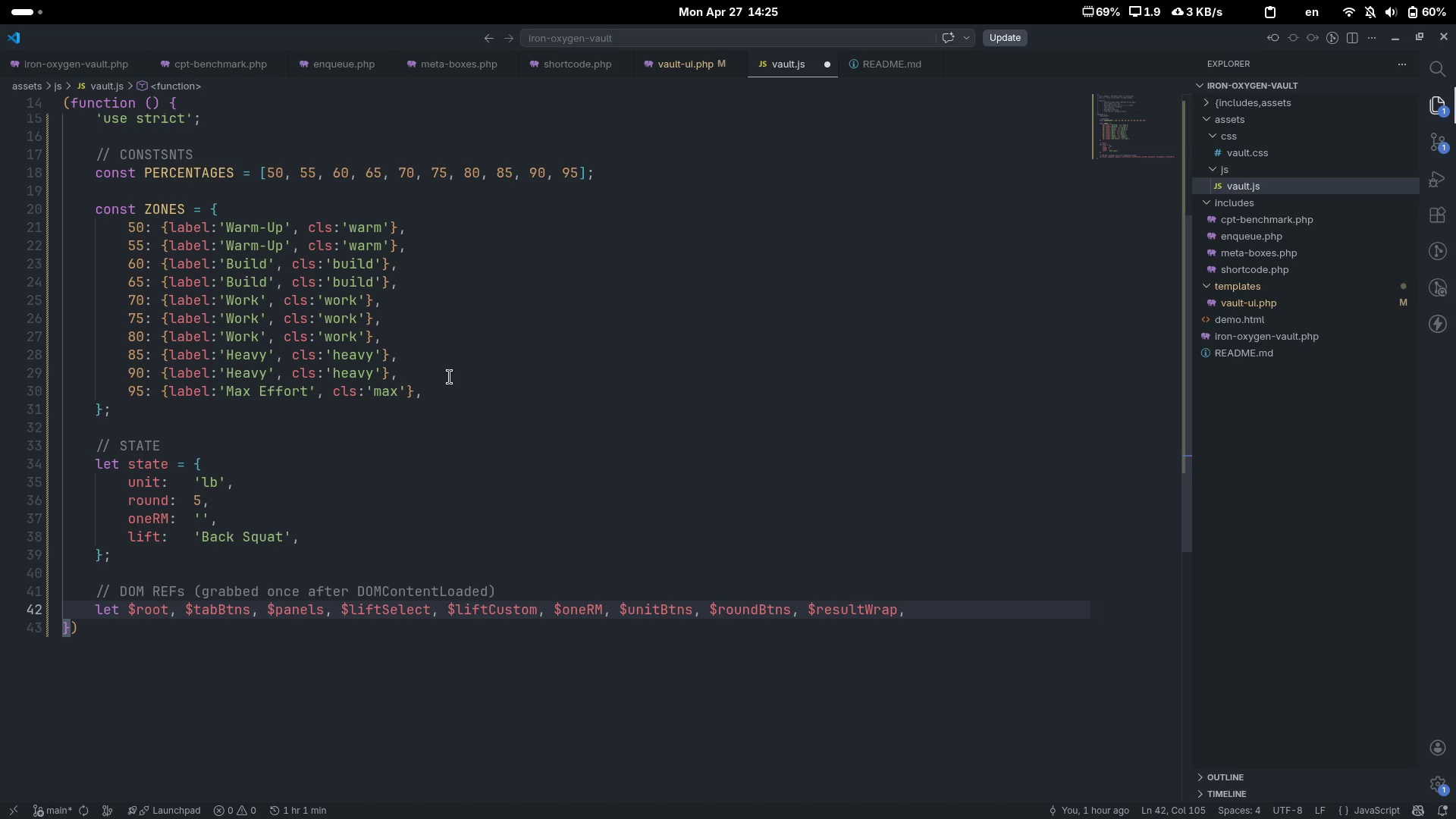 
type($result)
 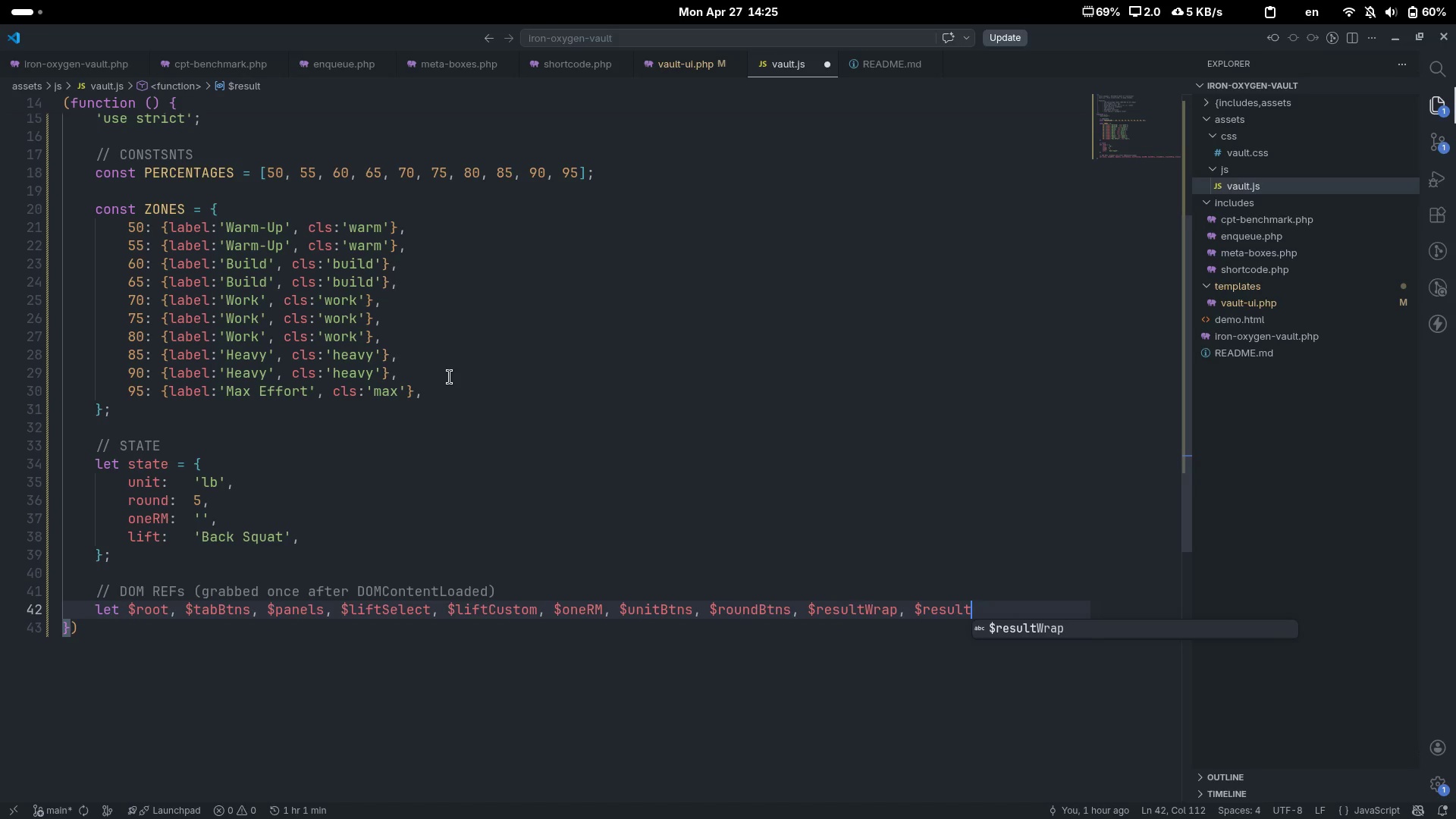 
type(Title, )
 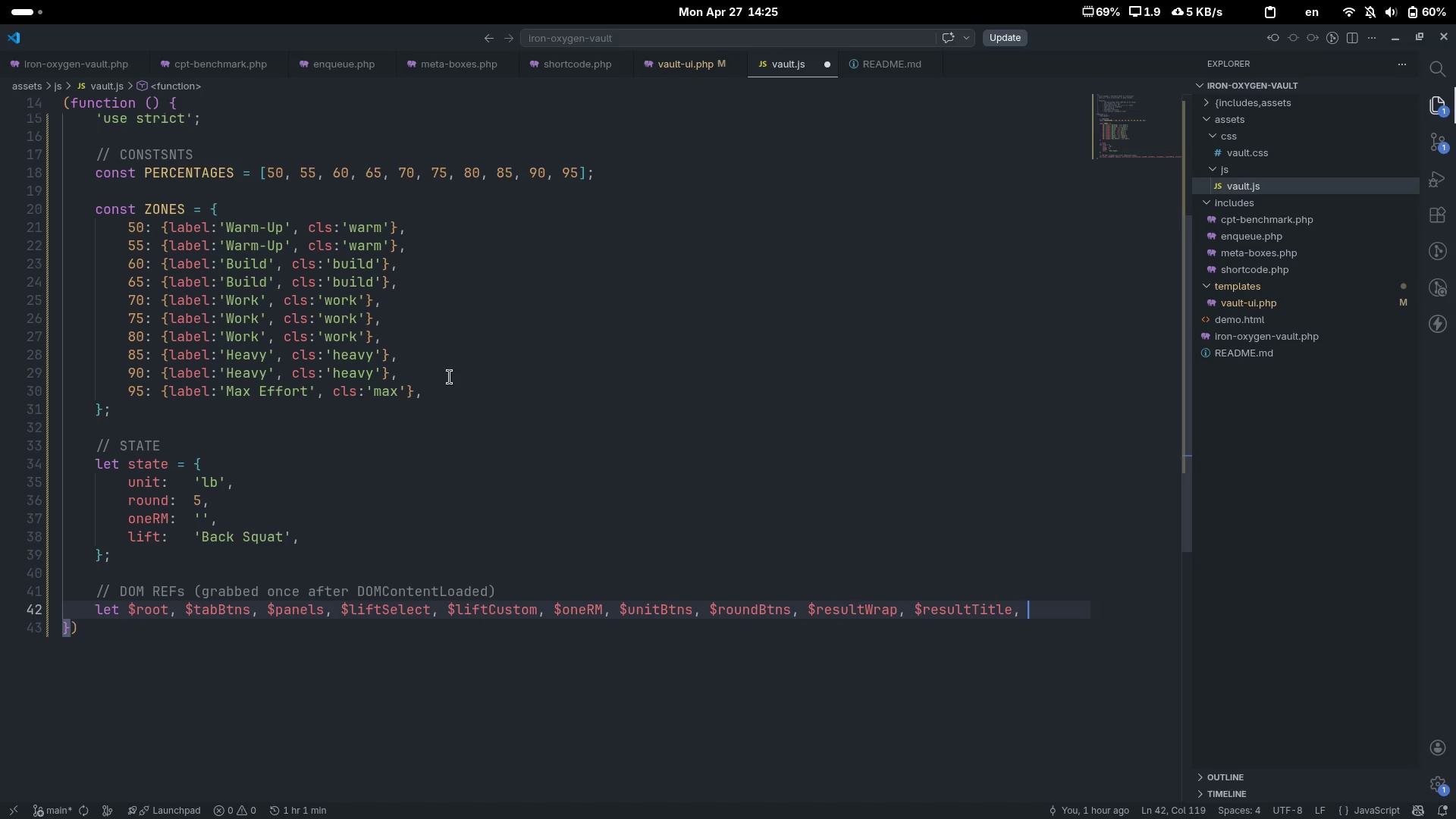 
key(Enter)
 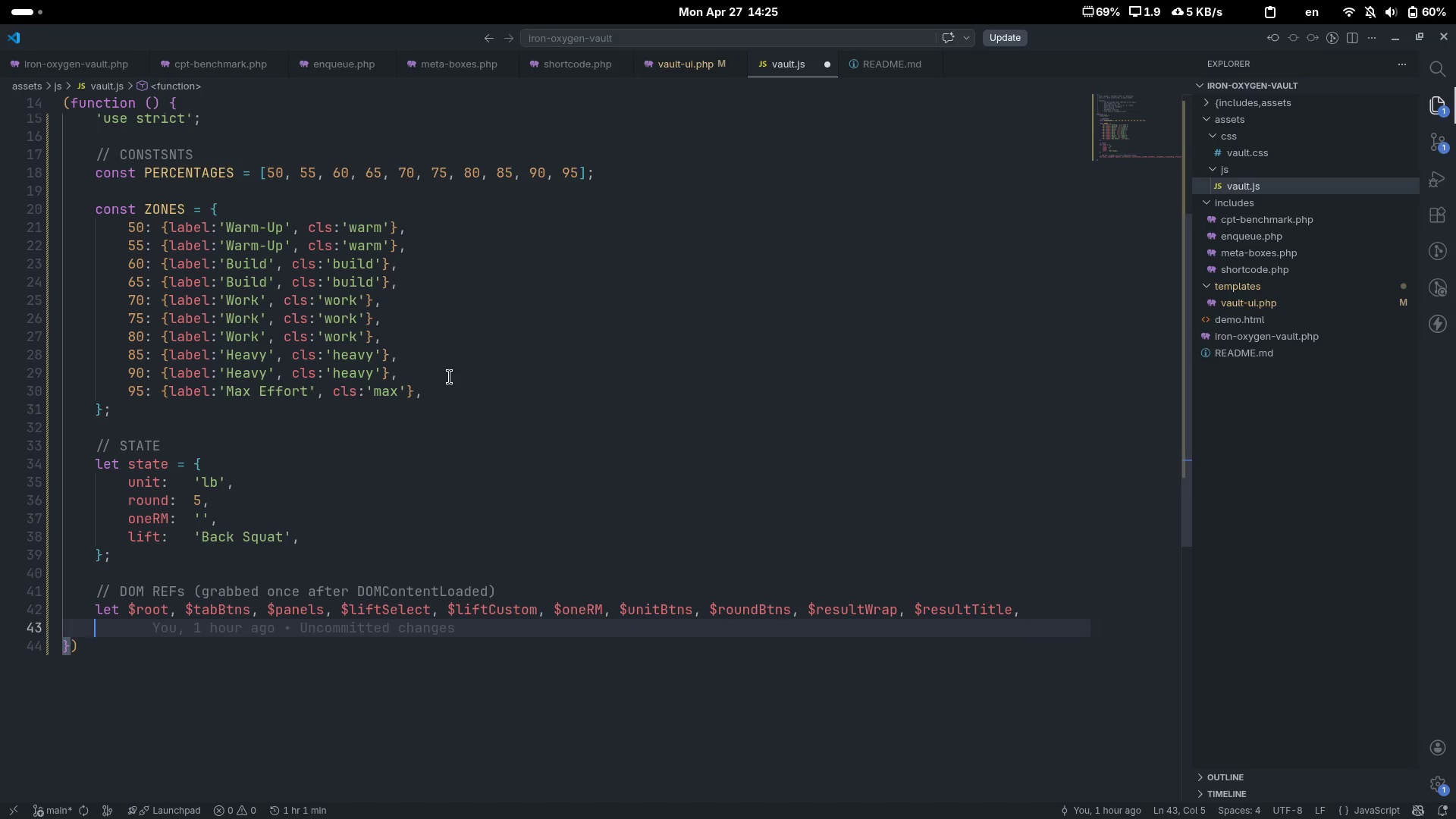 
key(Tab)
 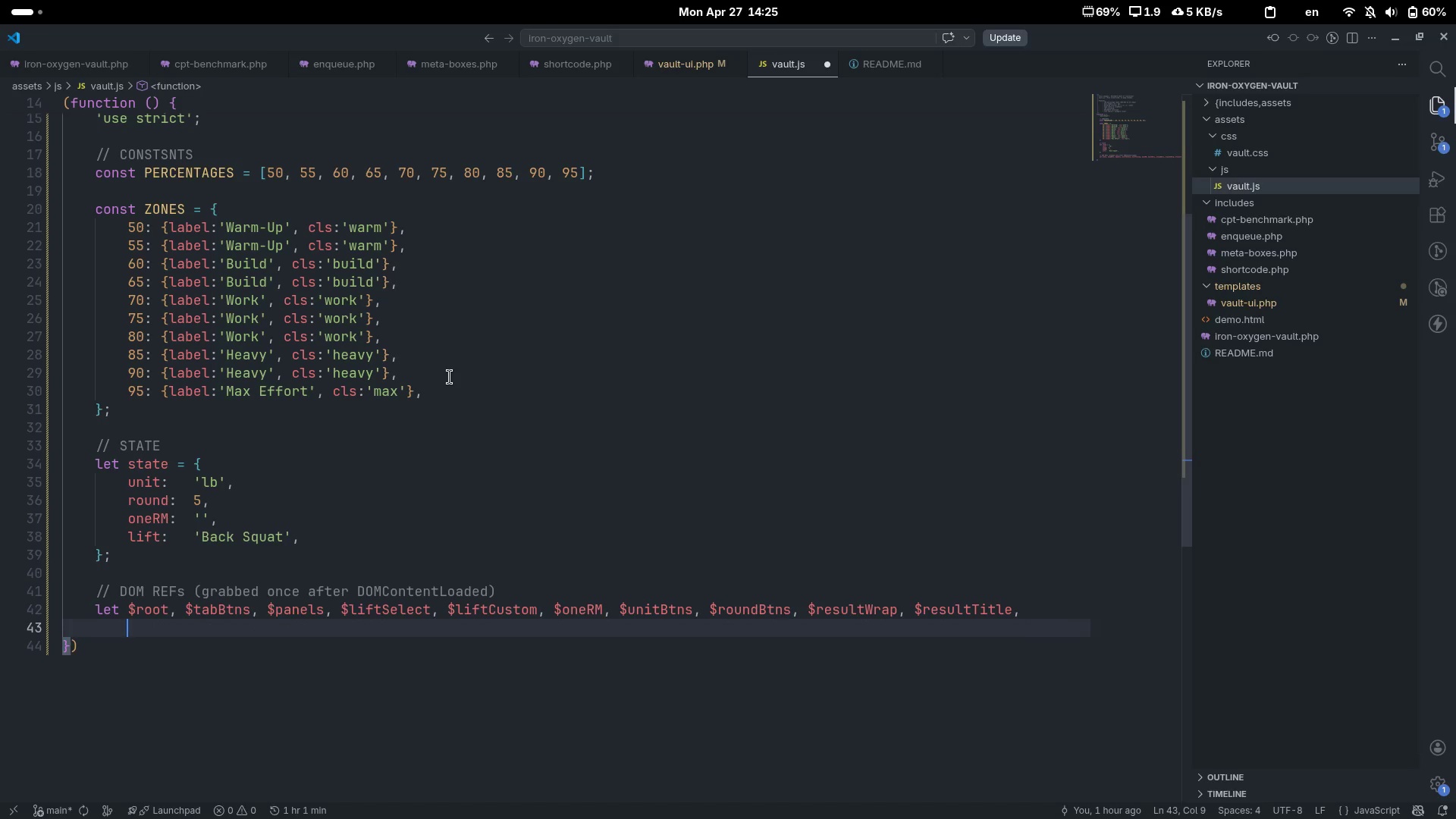 
key(Shift+4)
 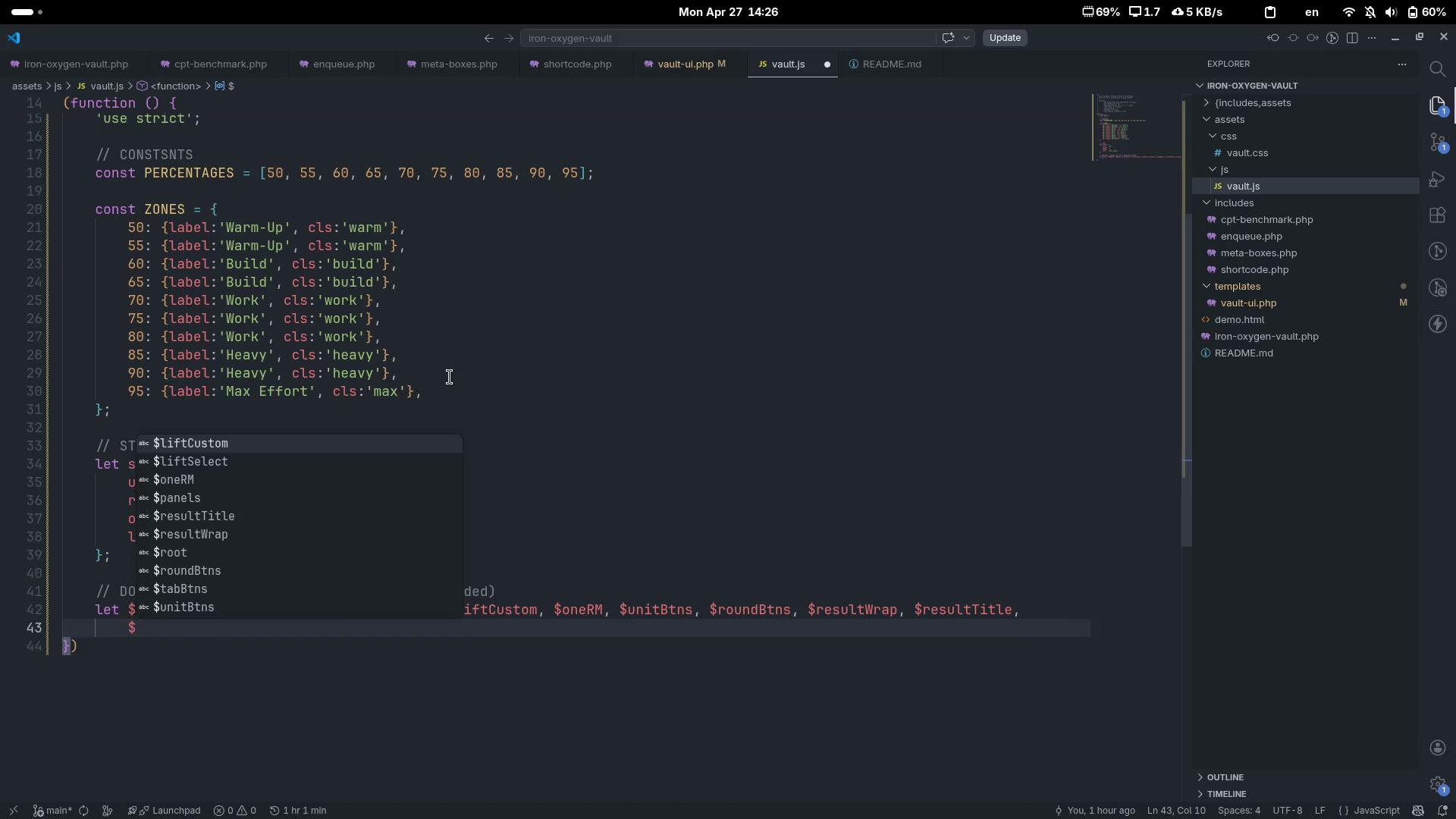 
type(tableBody, $tableWeightHeader, $copyBtn, )
 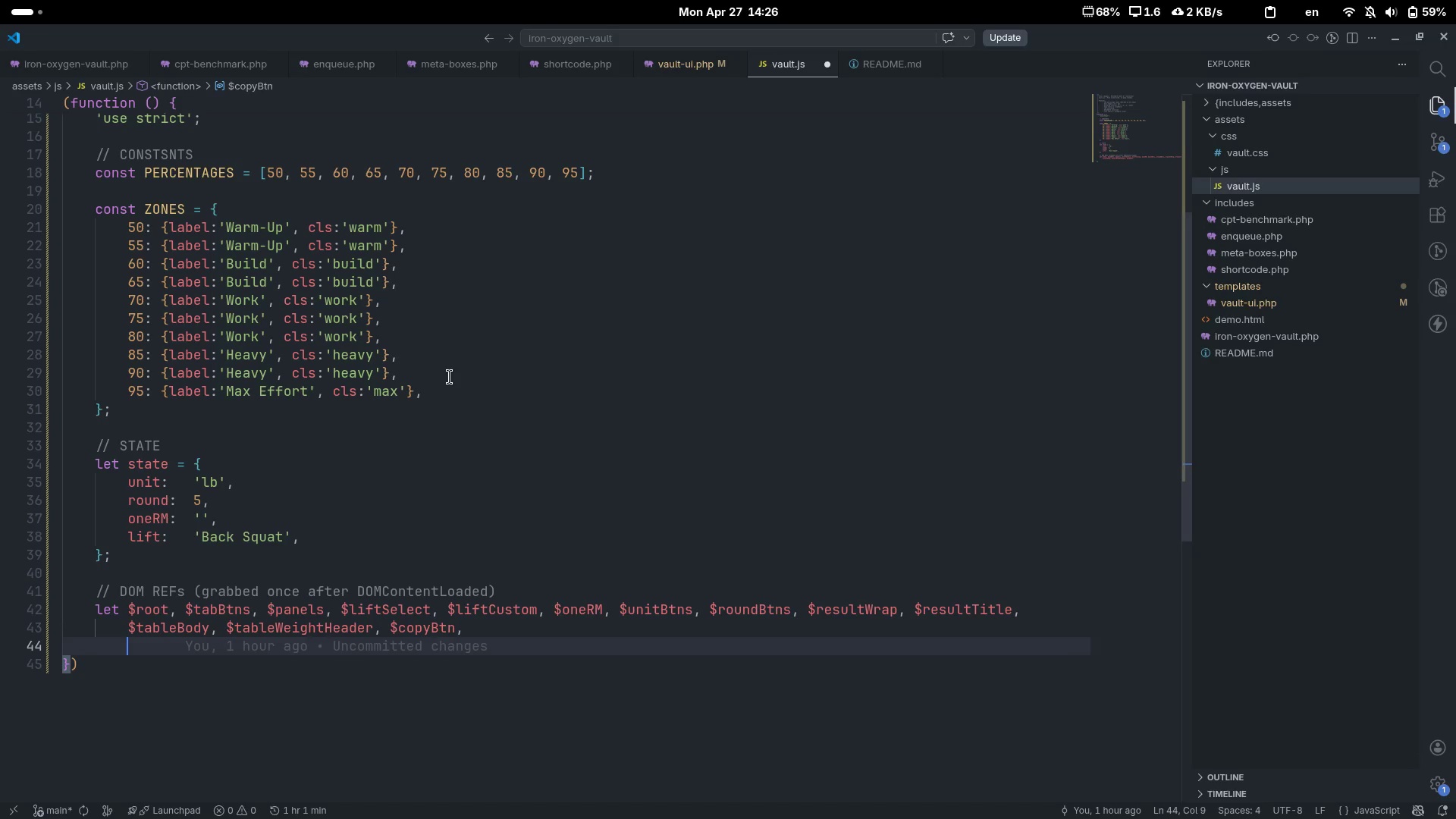 
 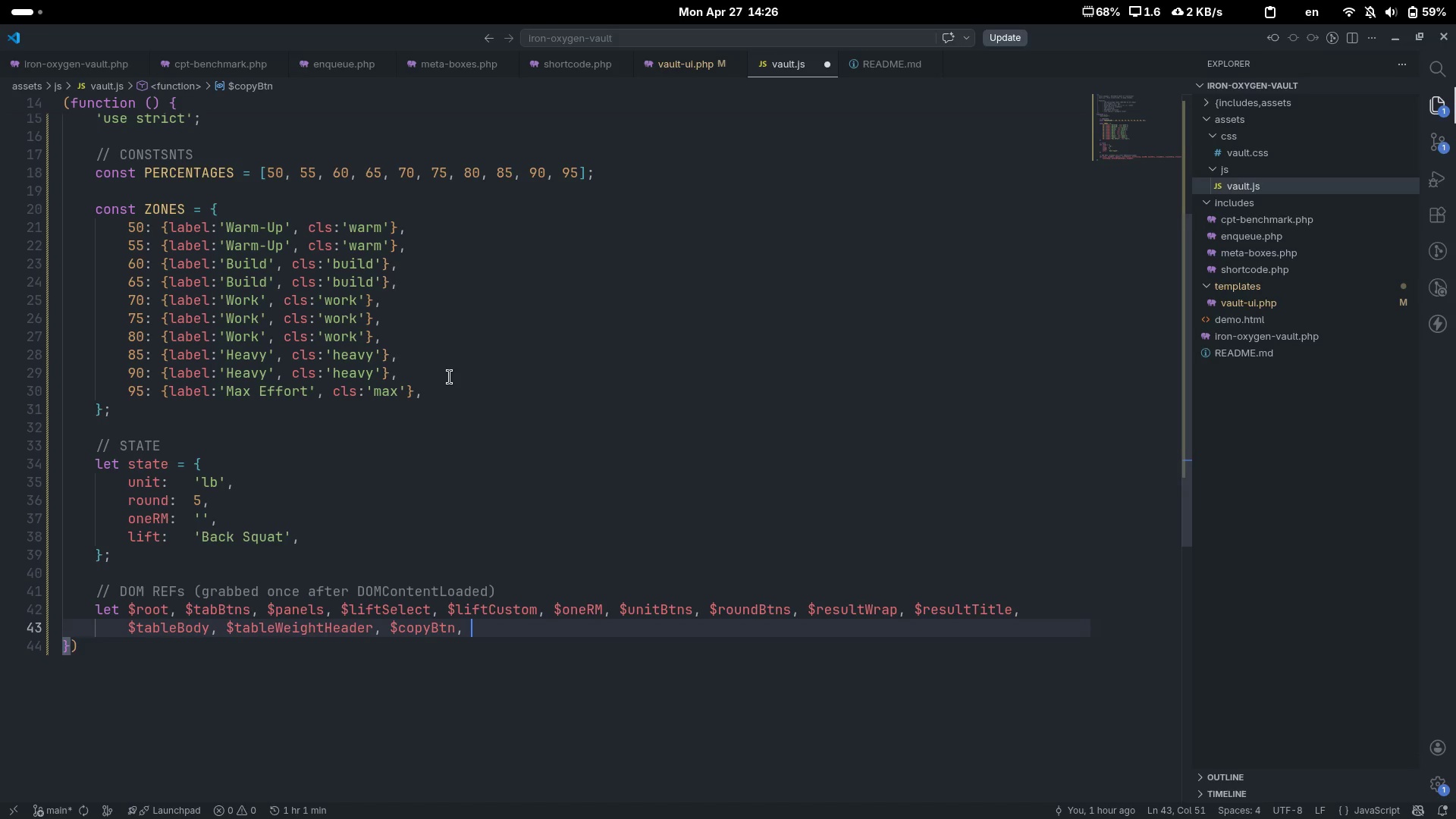 
key(Enter)
 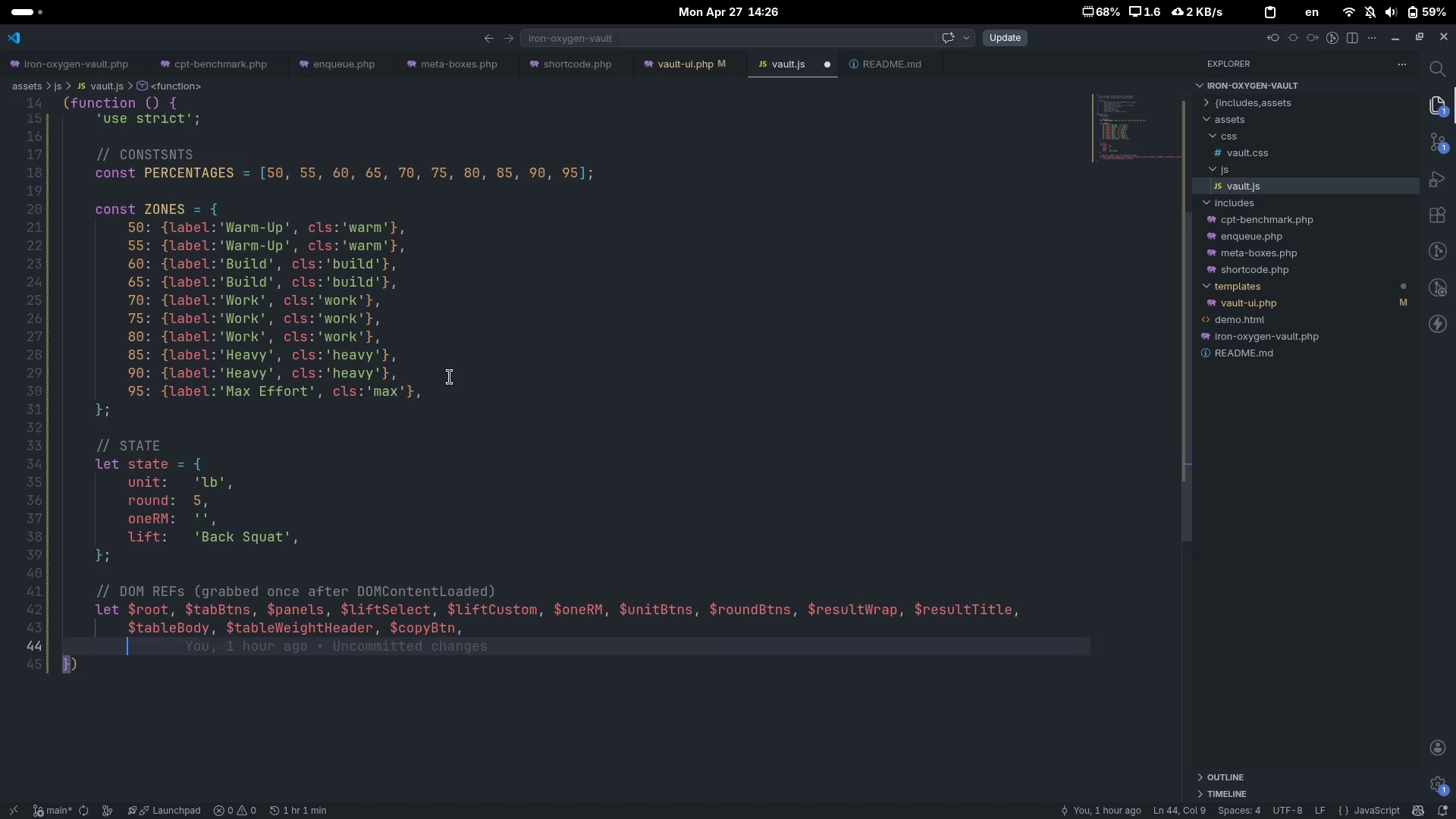 
key(Control+ControlLeft)
 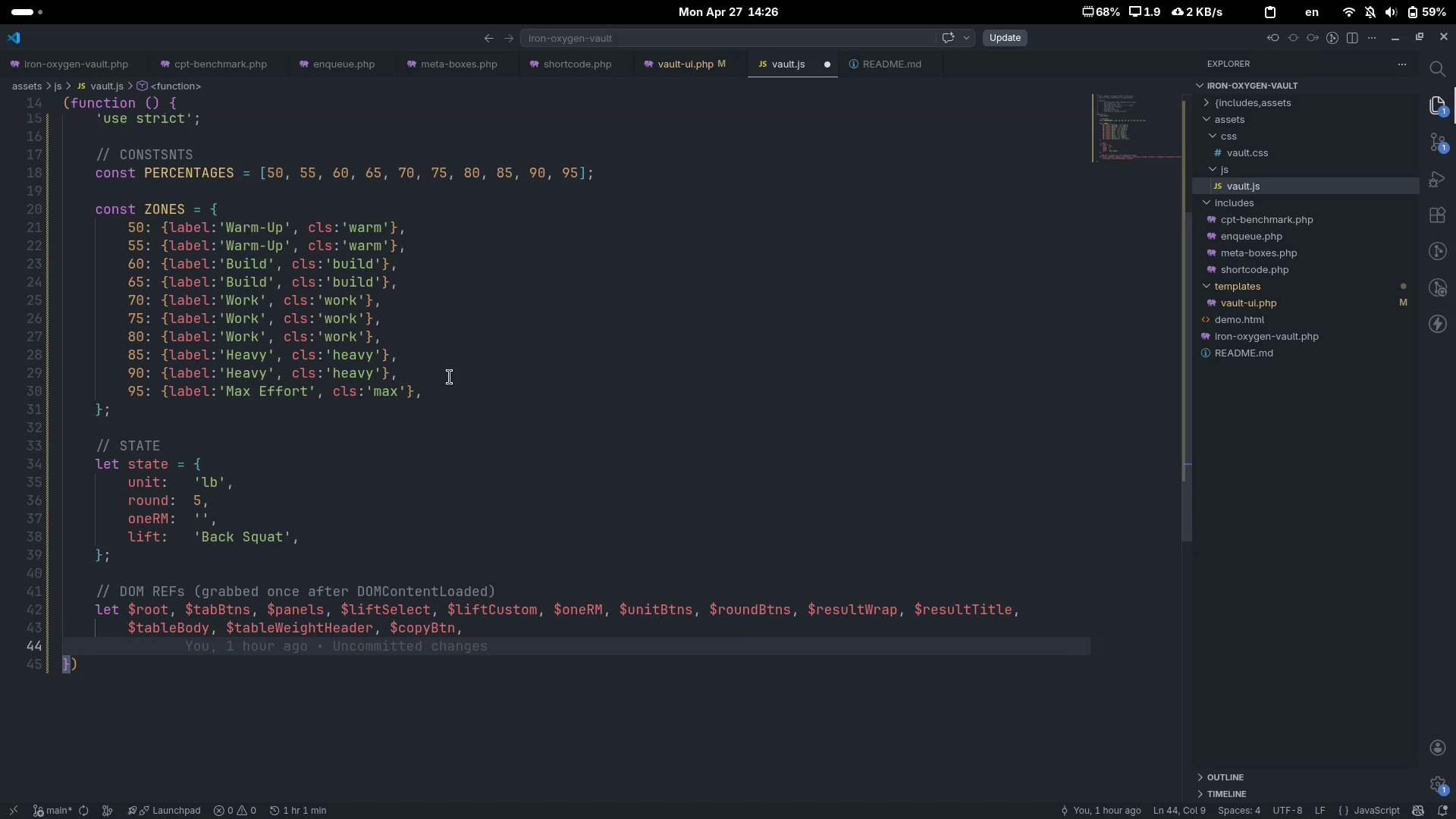 
key(Control+ControlLeft)
 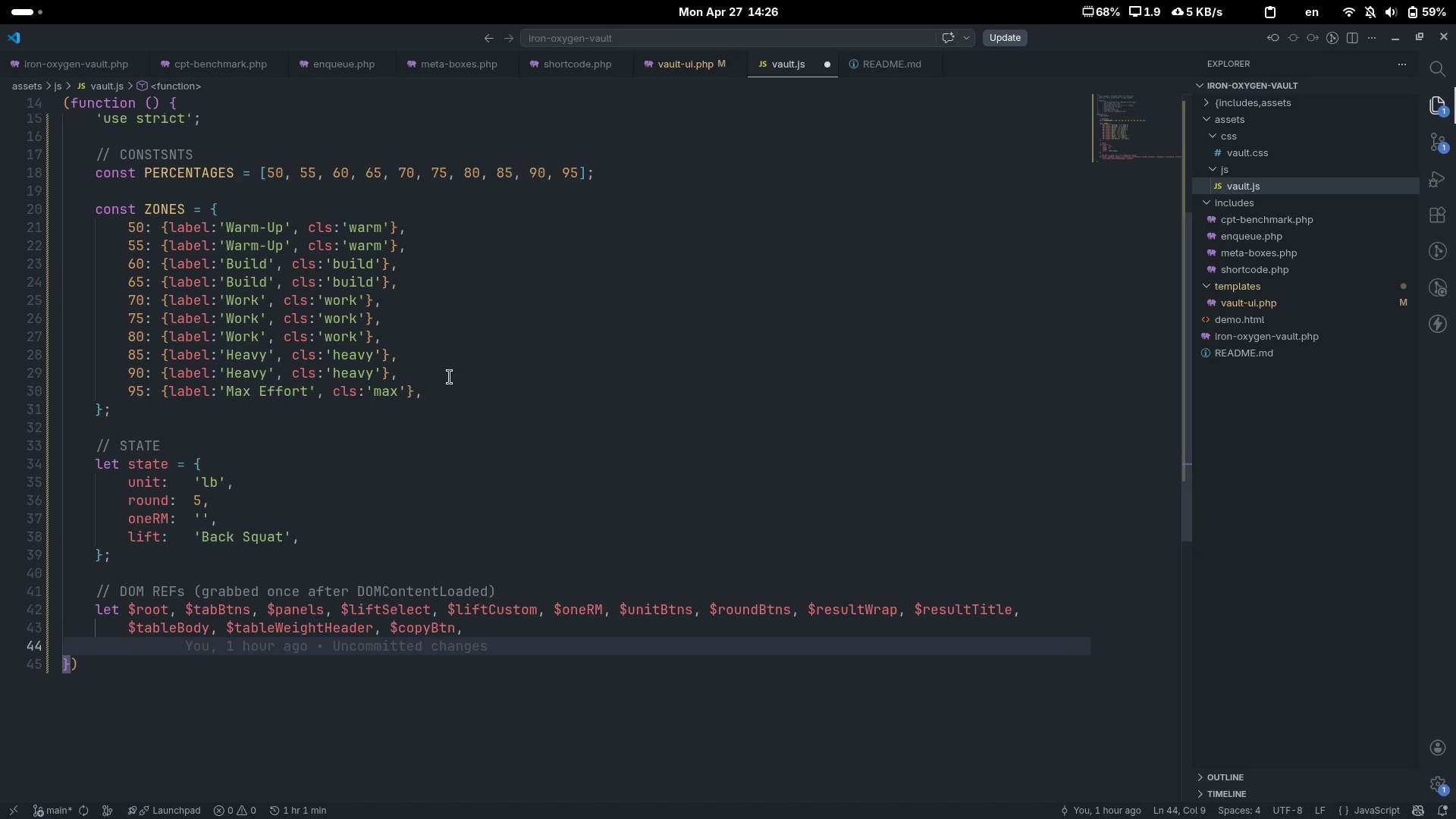 
key(Control+Z)
 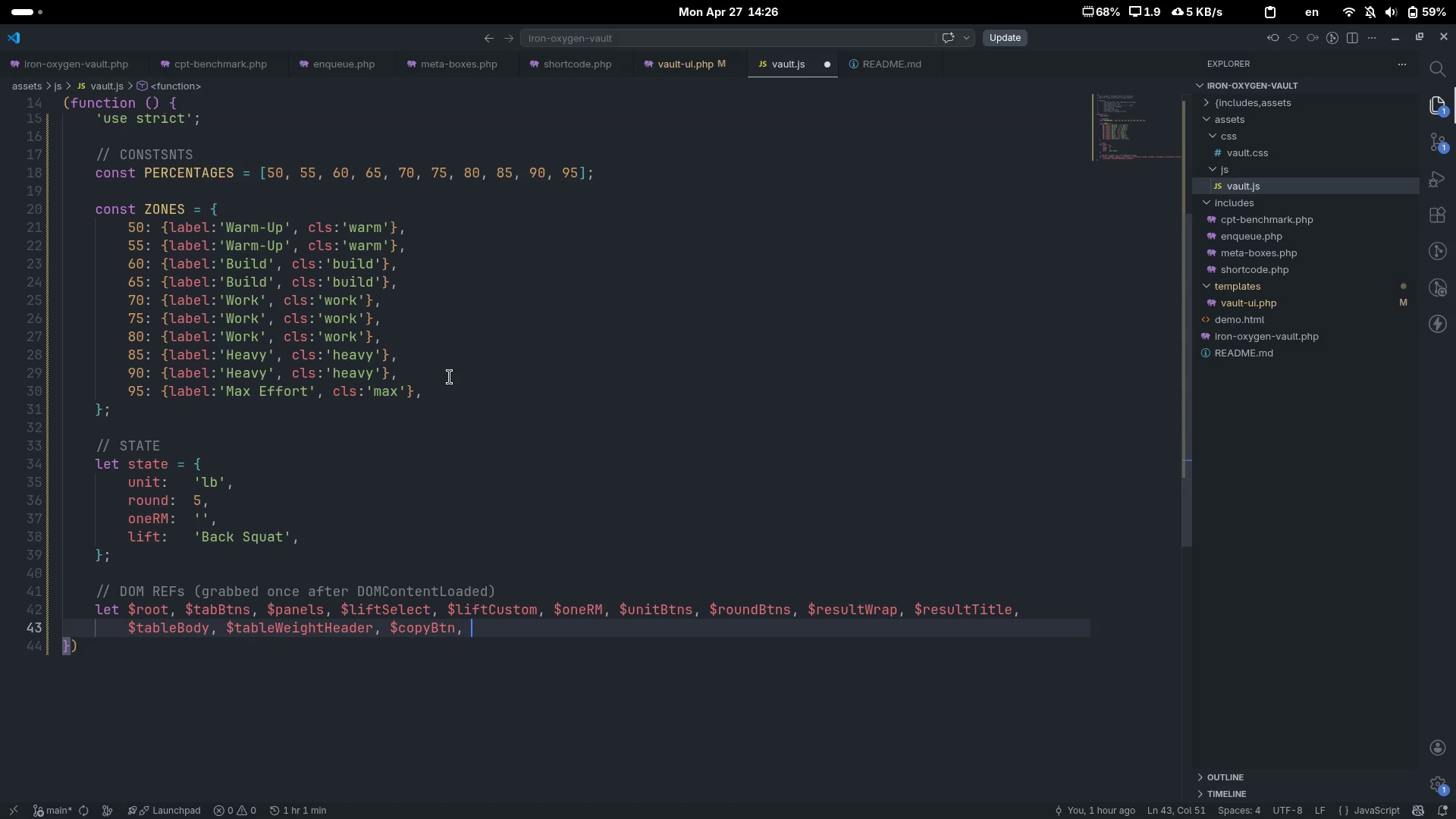 
type($search, $catFilter, $e)
key(Backspace)
type(benchmarkList, $me)
key(Backspace)
key(Backspace)
type(benchmarkCars)
key(Backspace)
type(ds, $benchmr)
key(Backspace)
type(arkCount,)
 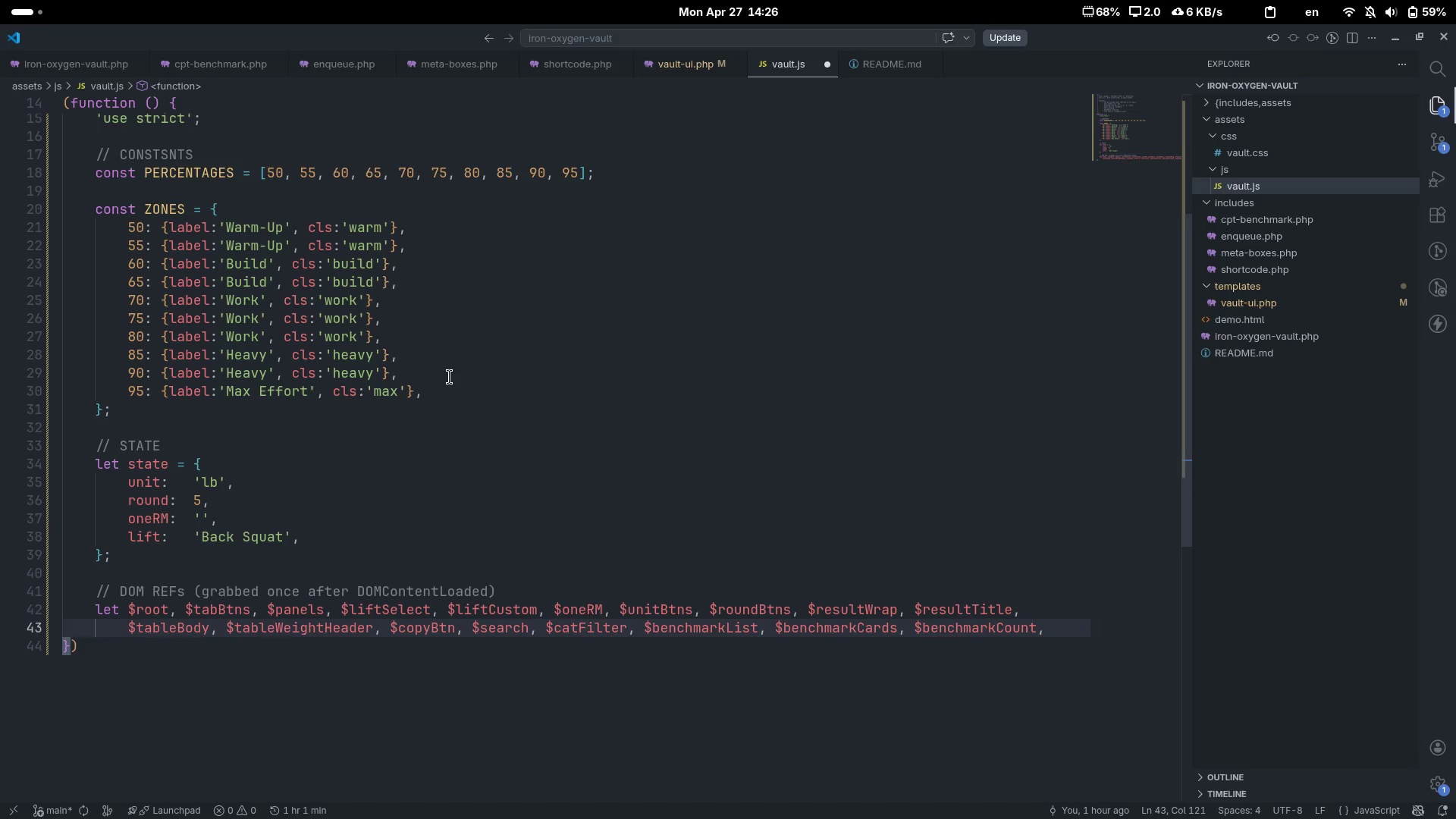 
key(Enter)
 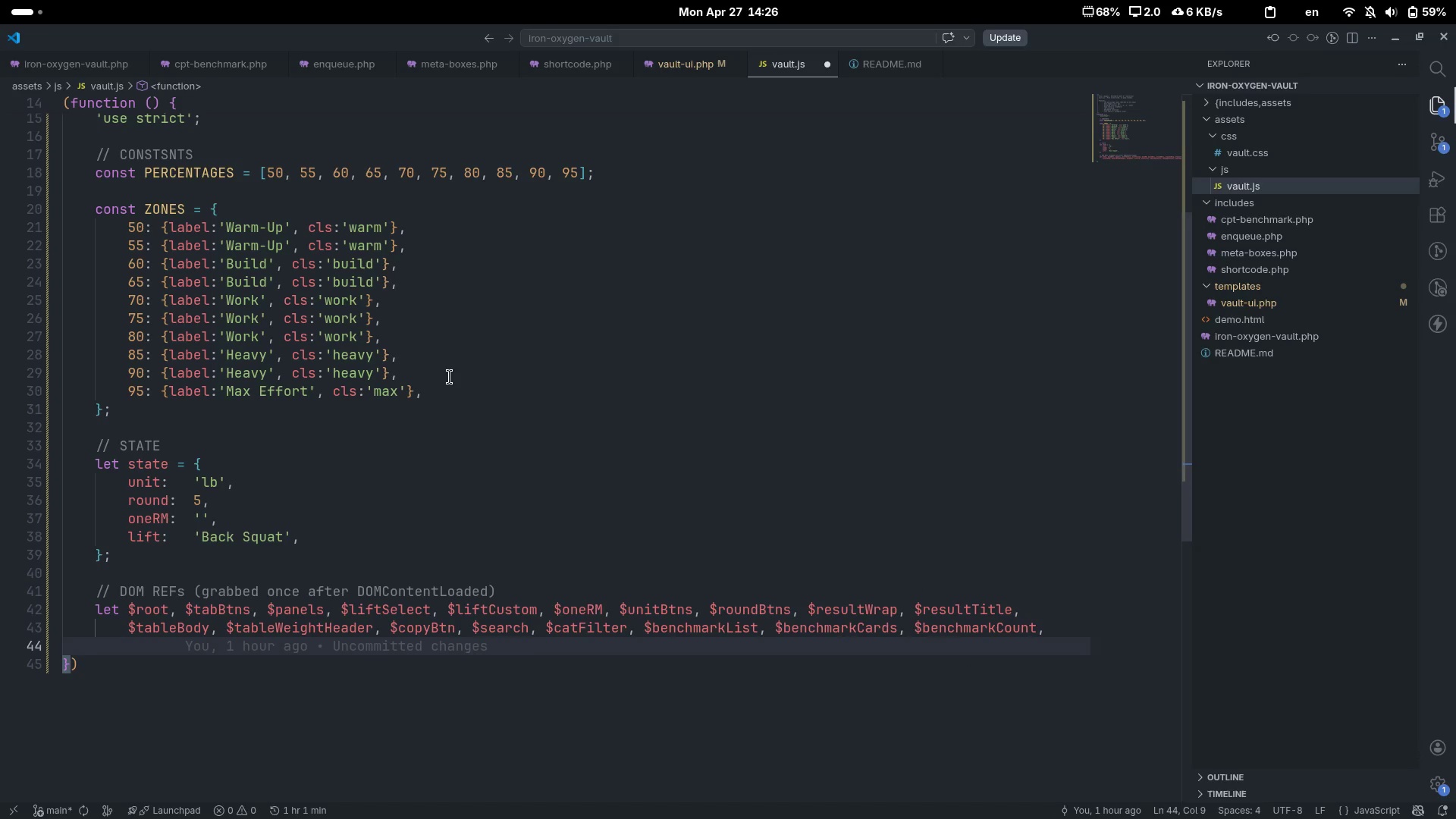 
type($emptyMsg;)
 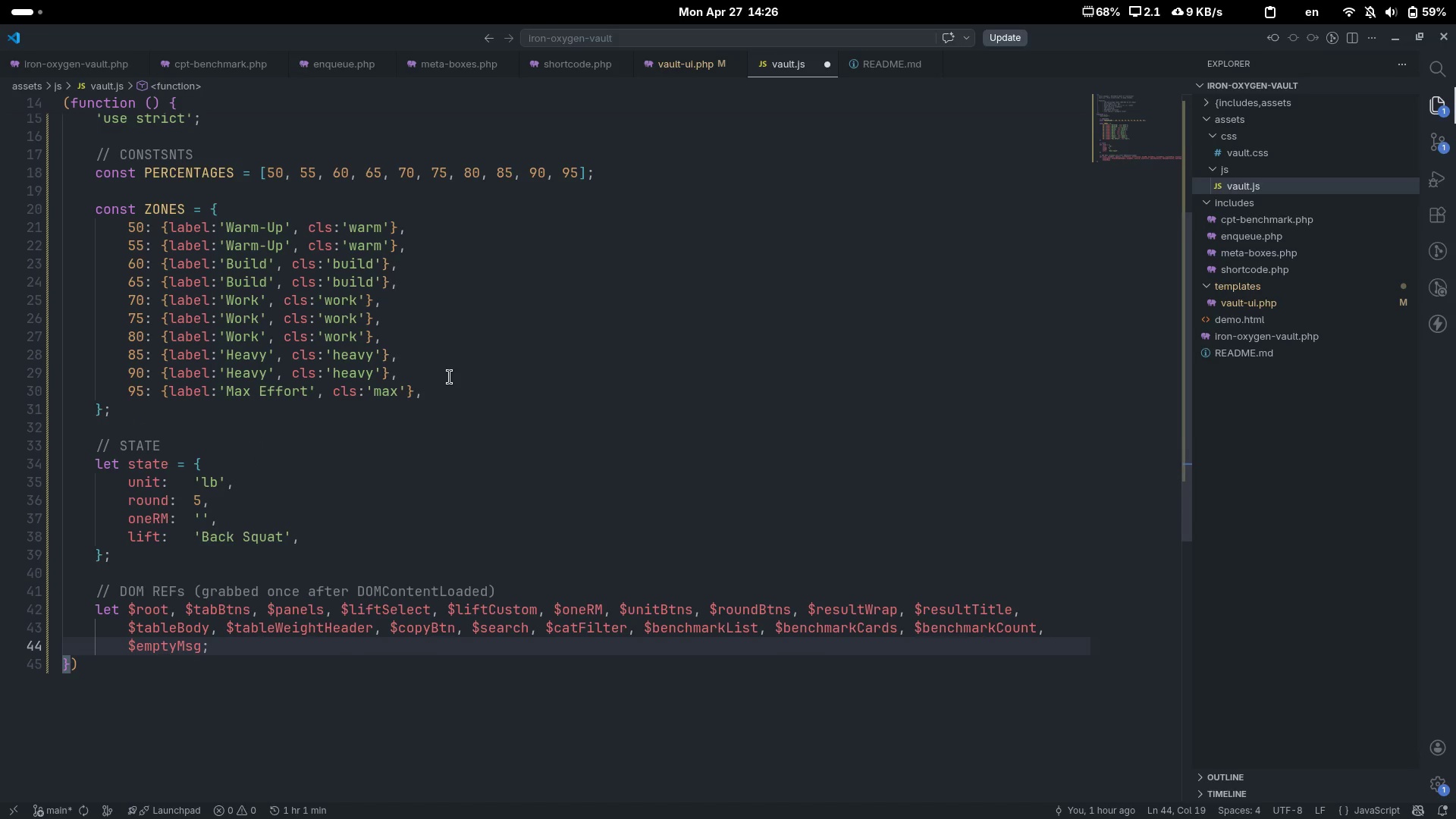 
key(Enter)
 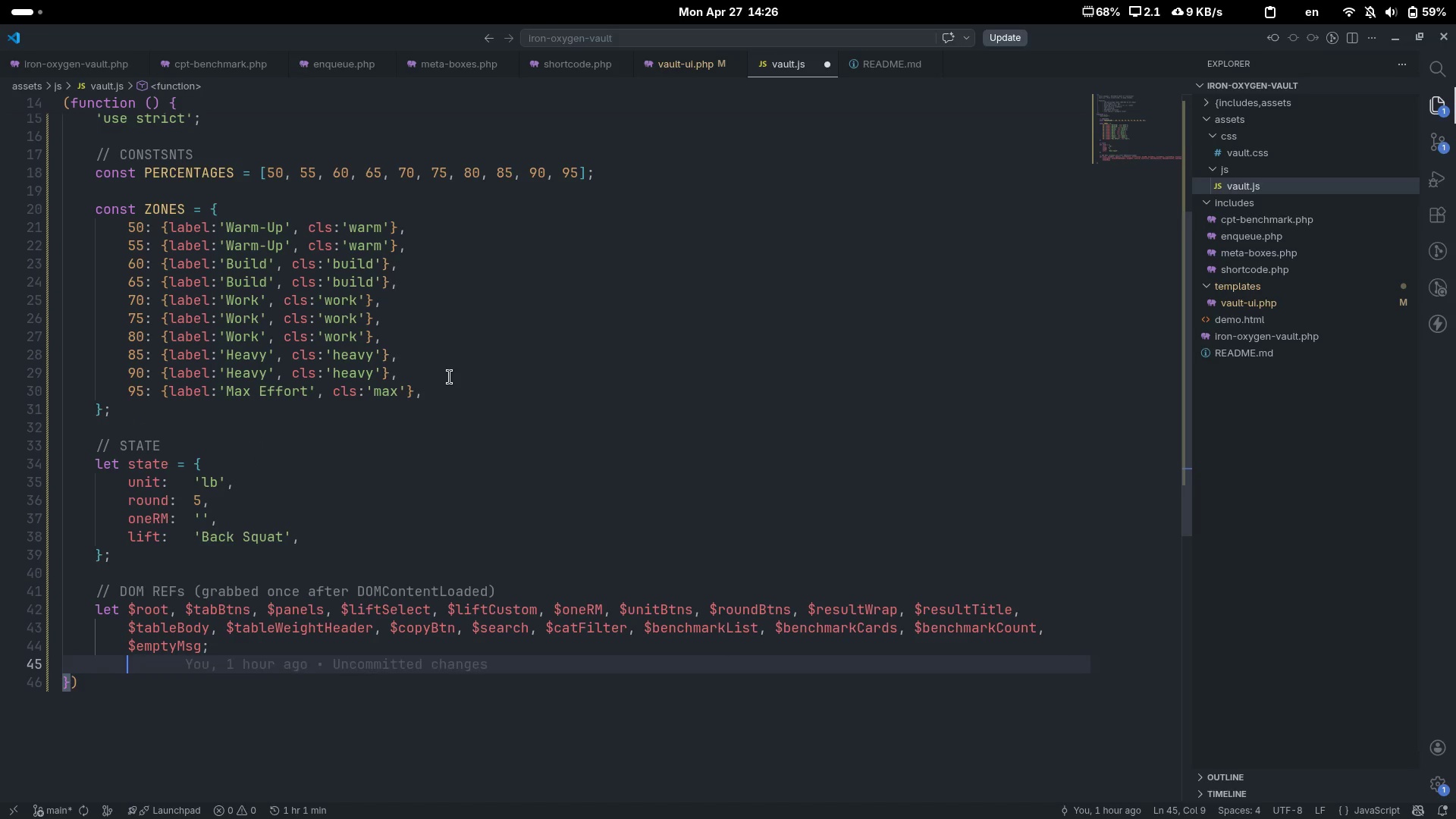 
key(Enter)
 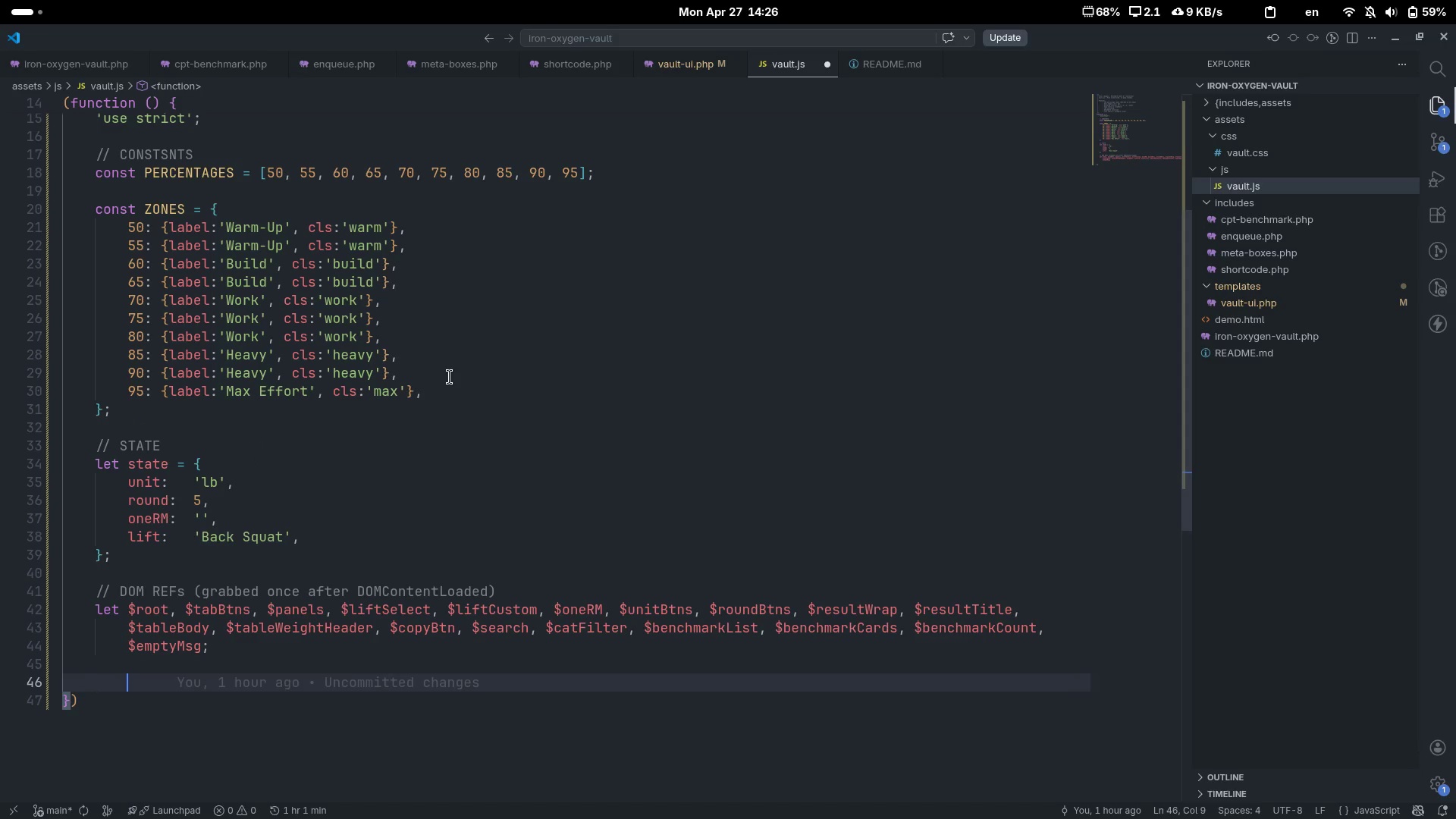 
key(Backspace)
 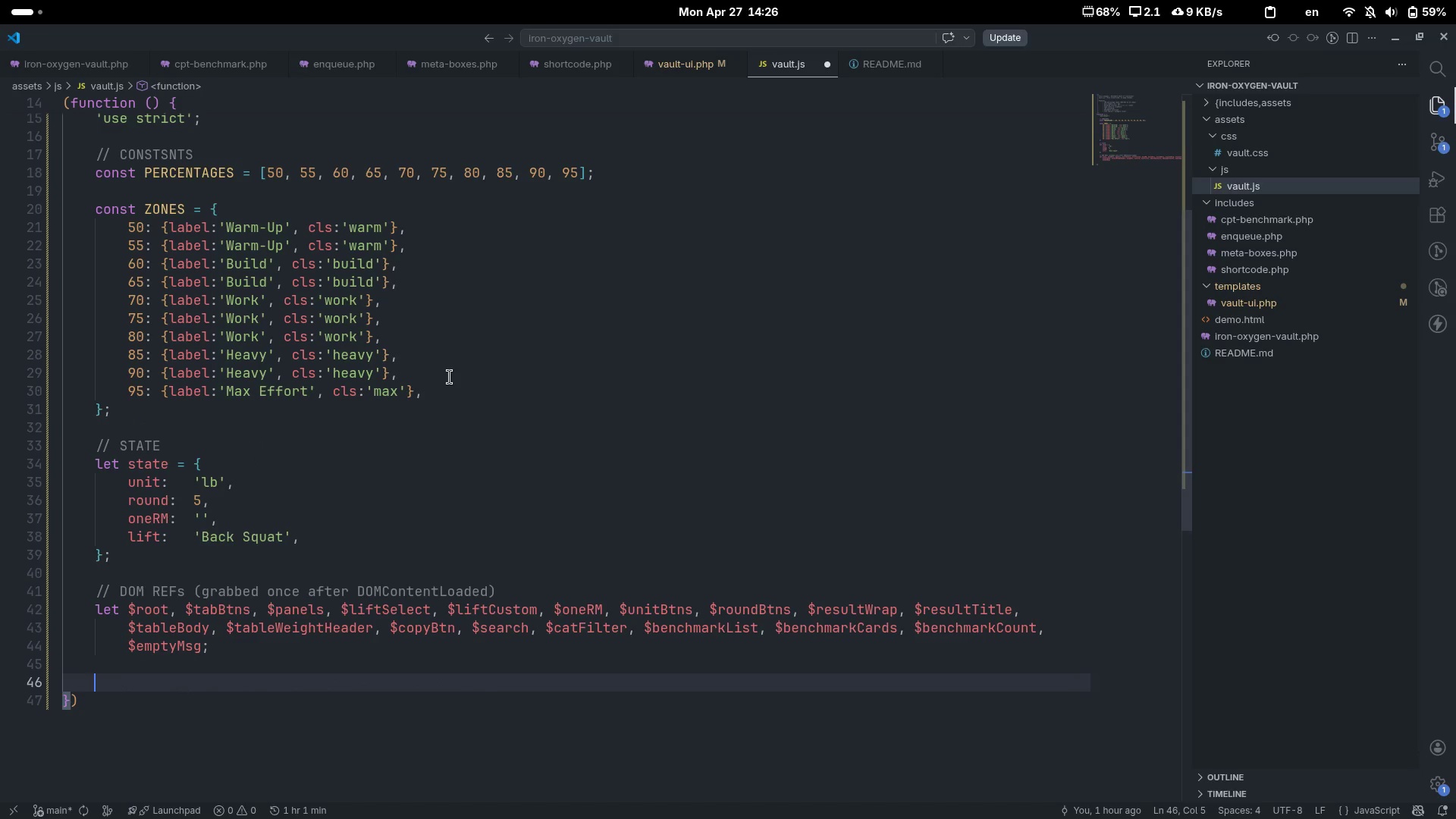 
key(Control+ControlLeft)
 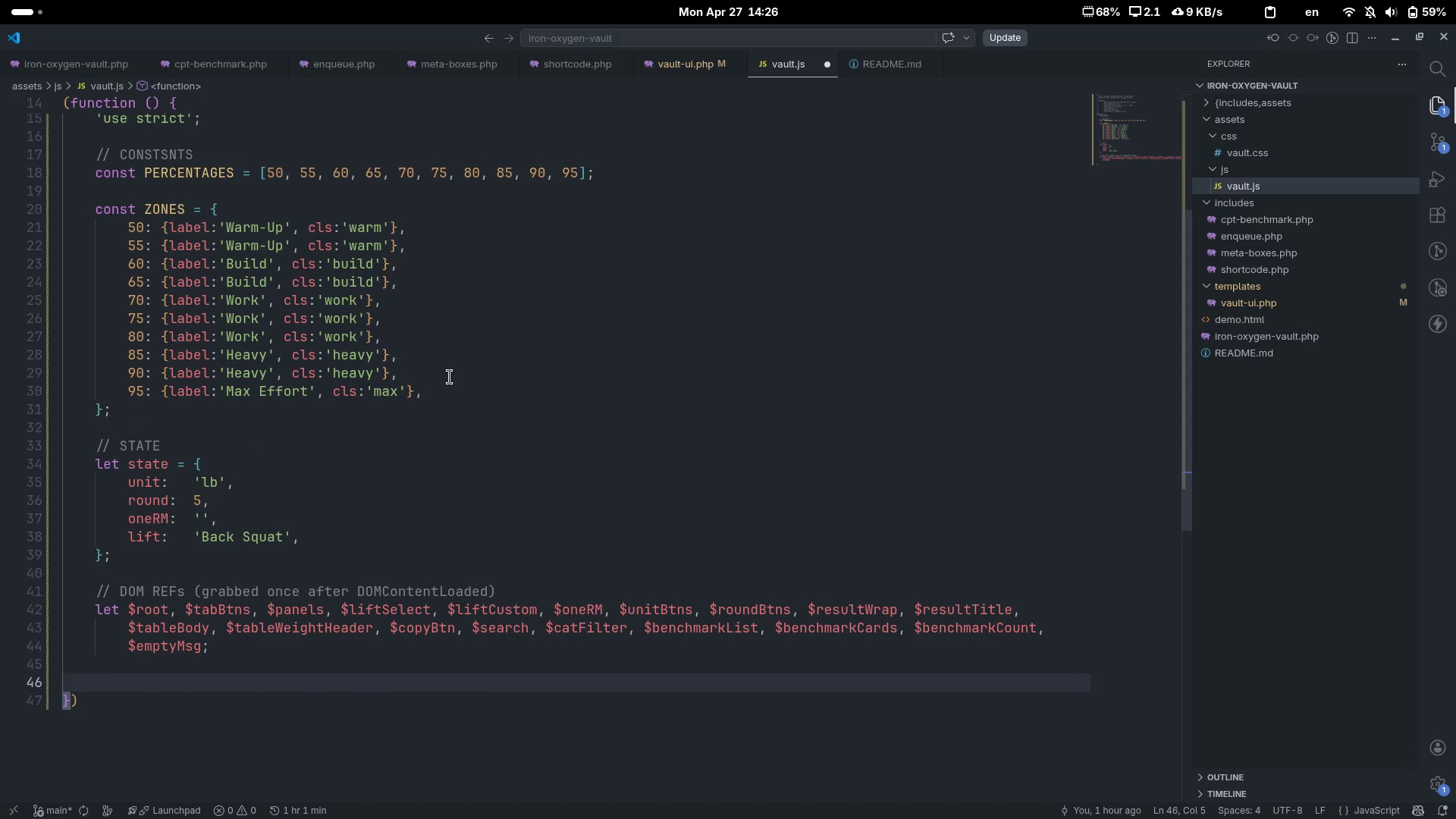 
key(Control+Slash)
 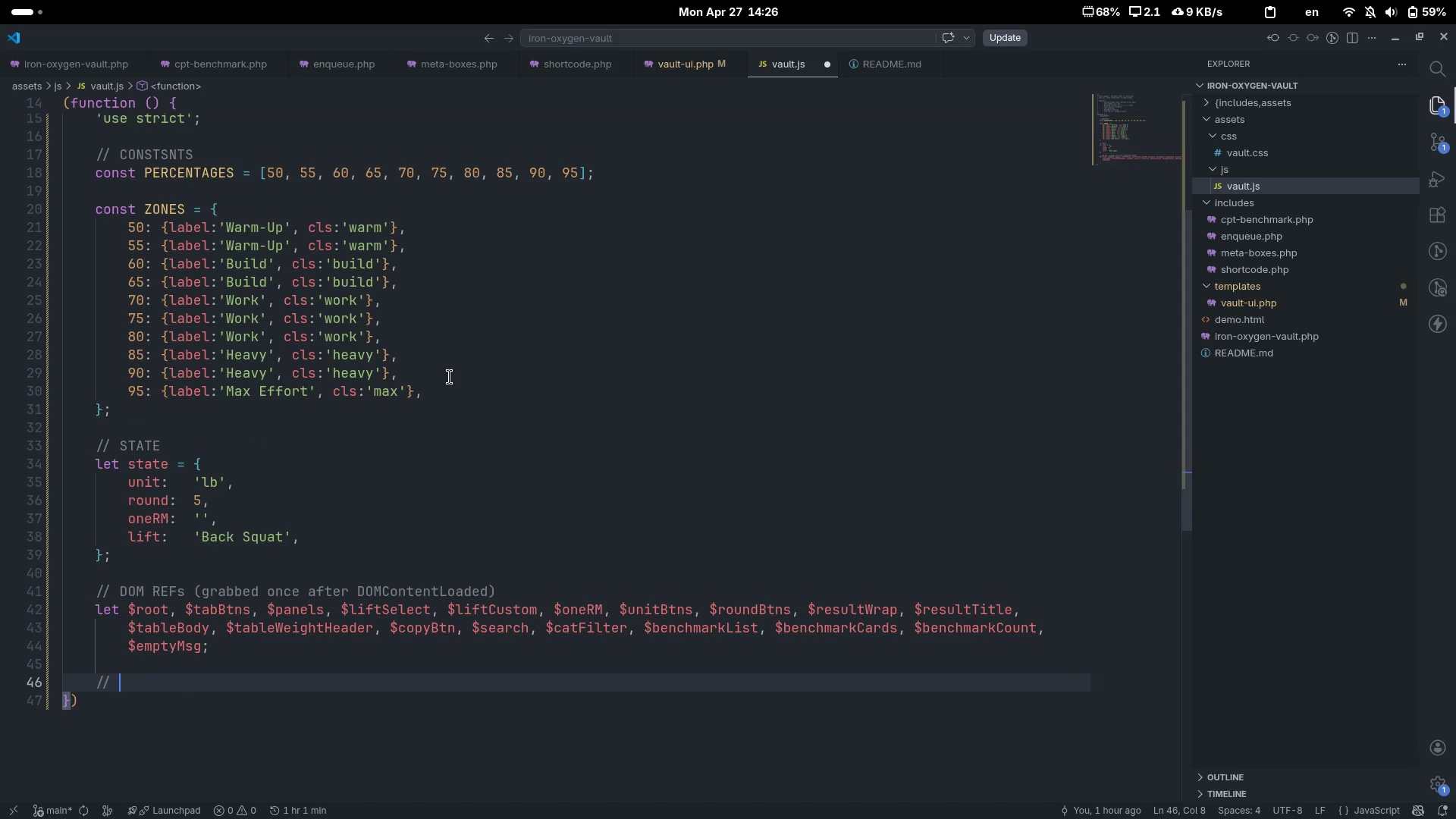 
type(INIT)
 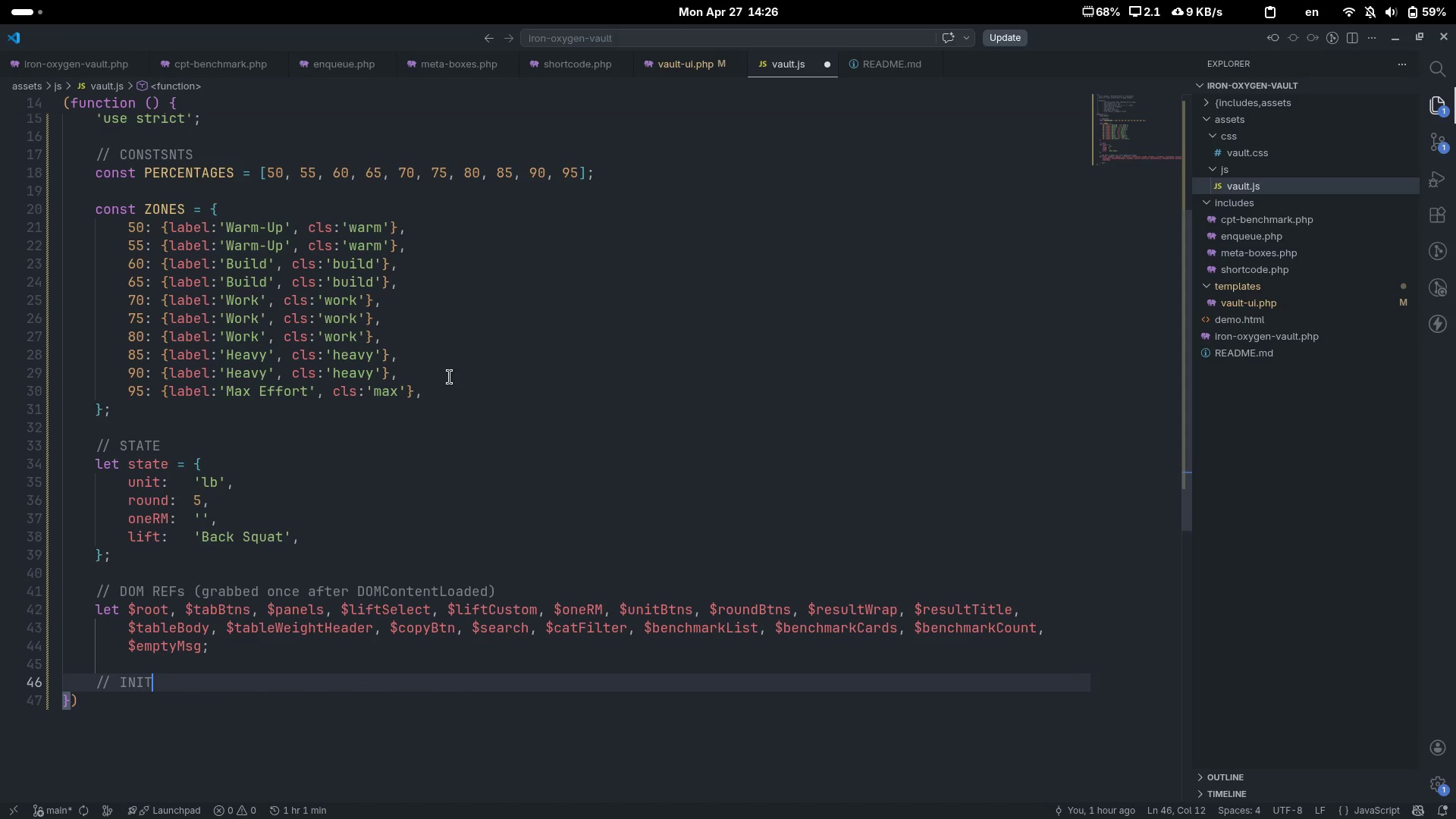 
key(Enter)
 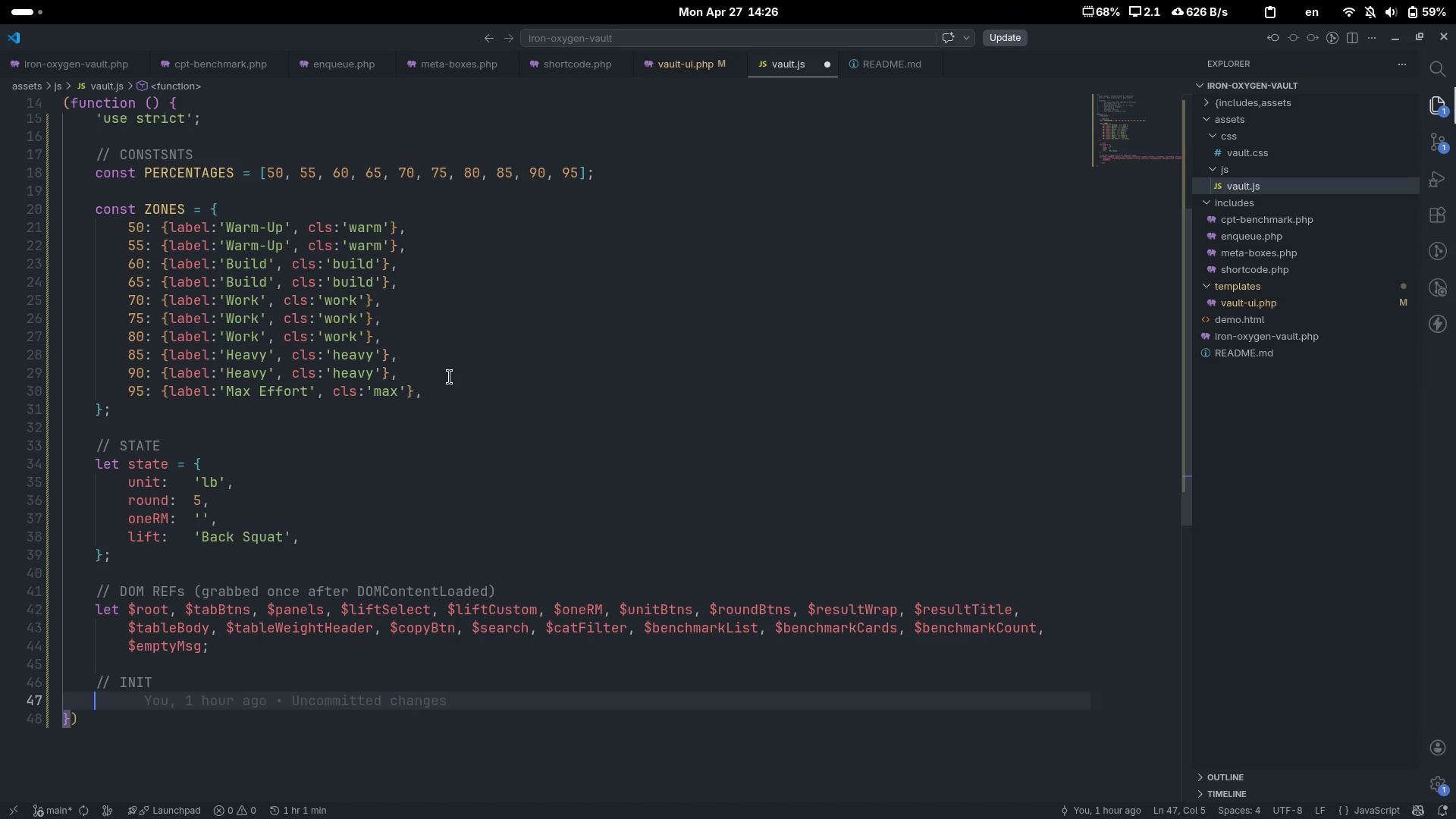 
scroll: coordinate [450, 377], scroll_direction: down, amount: 2.0
 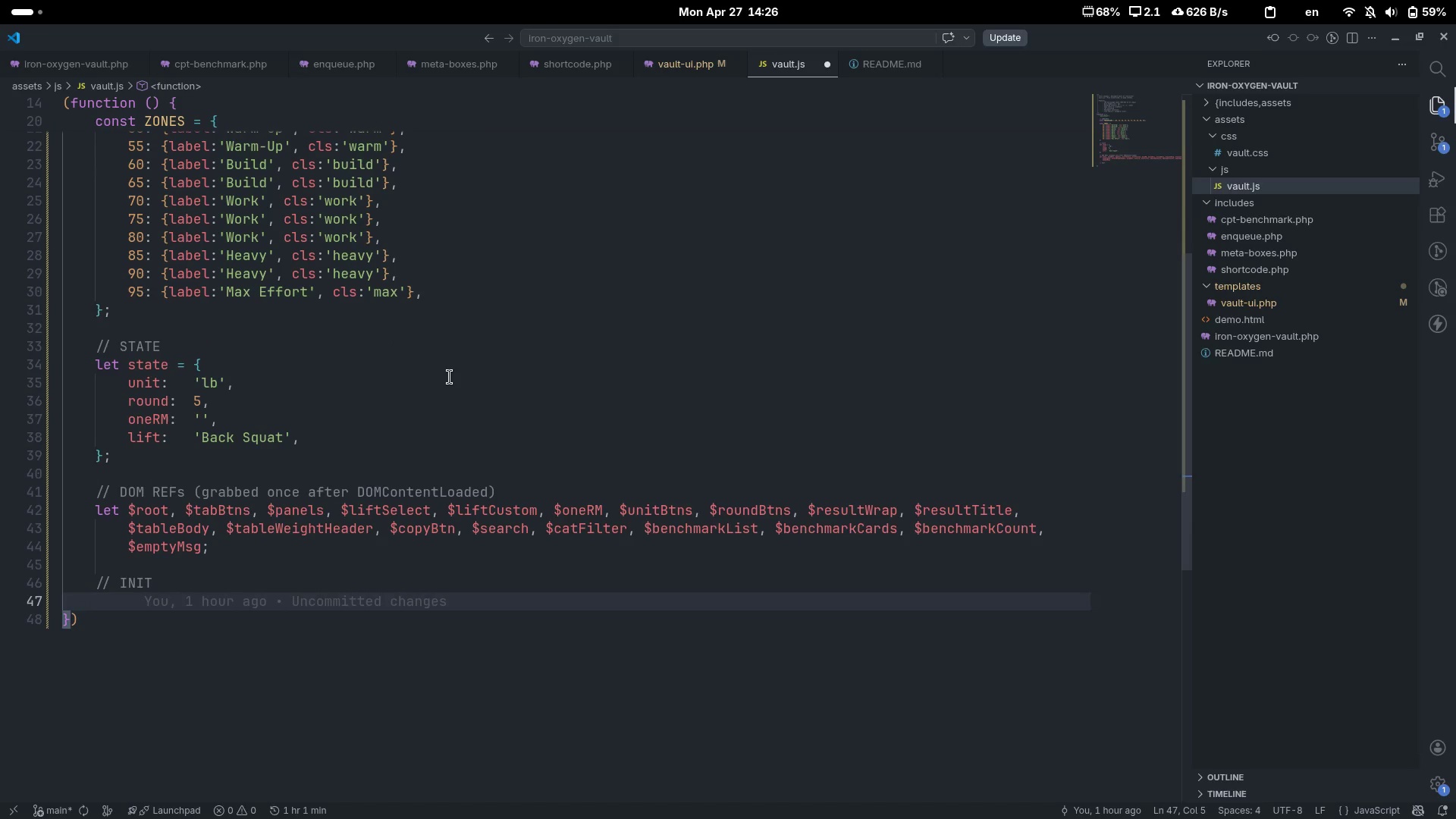 
type(function init() P)
key(Backspace)
type({)
 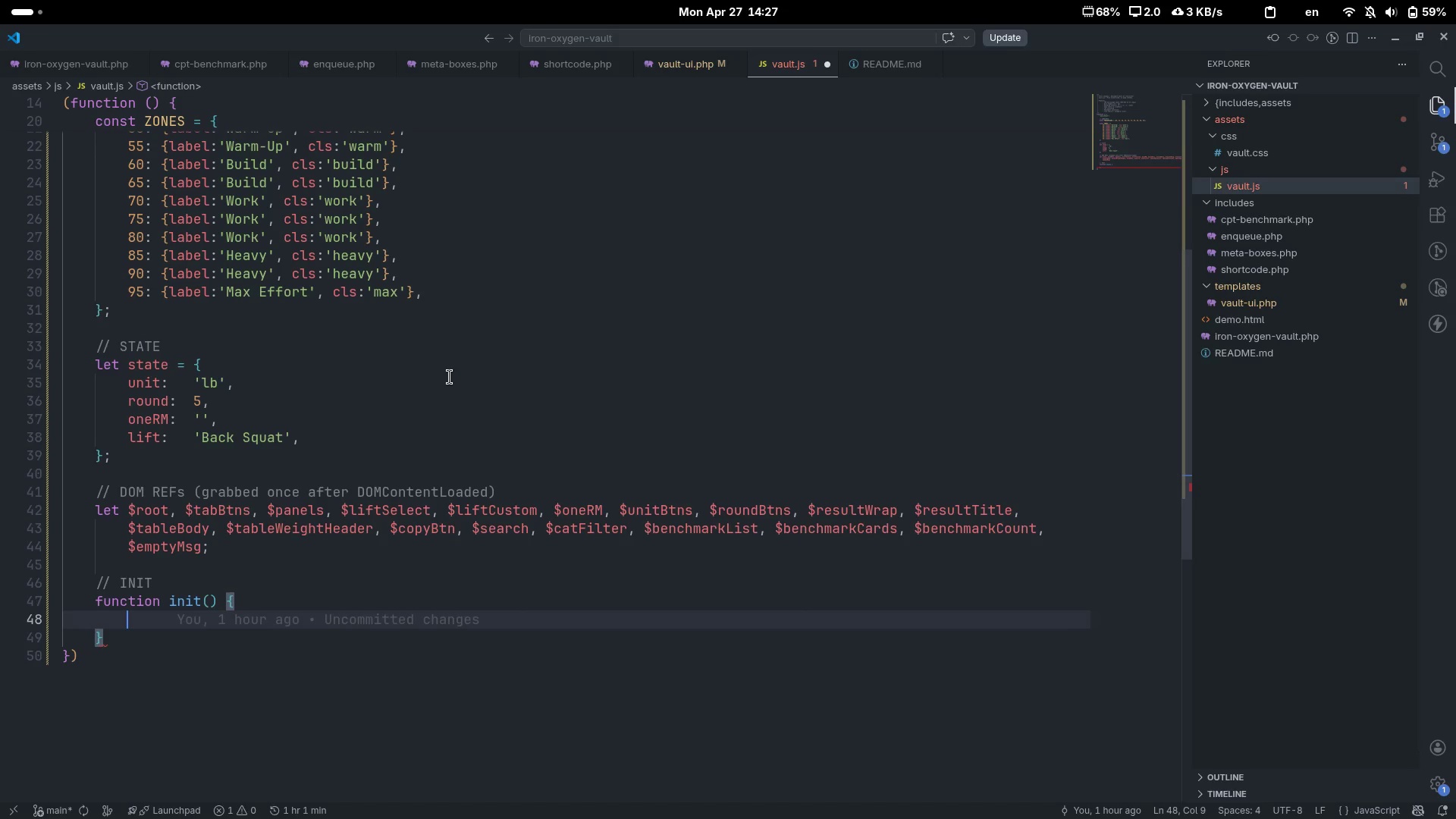 
 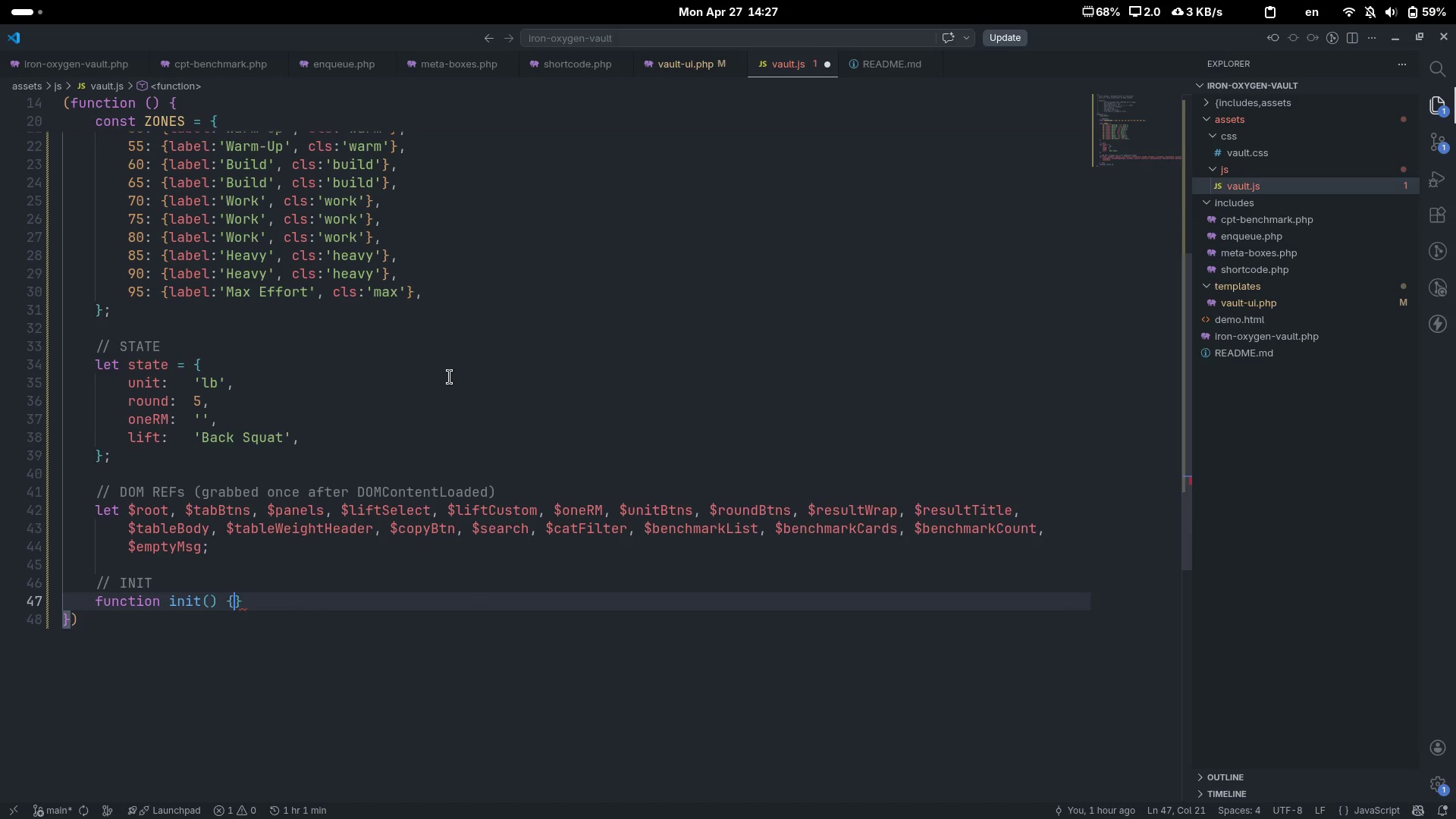 
key(Enter)
 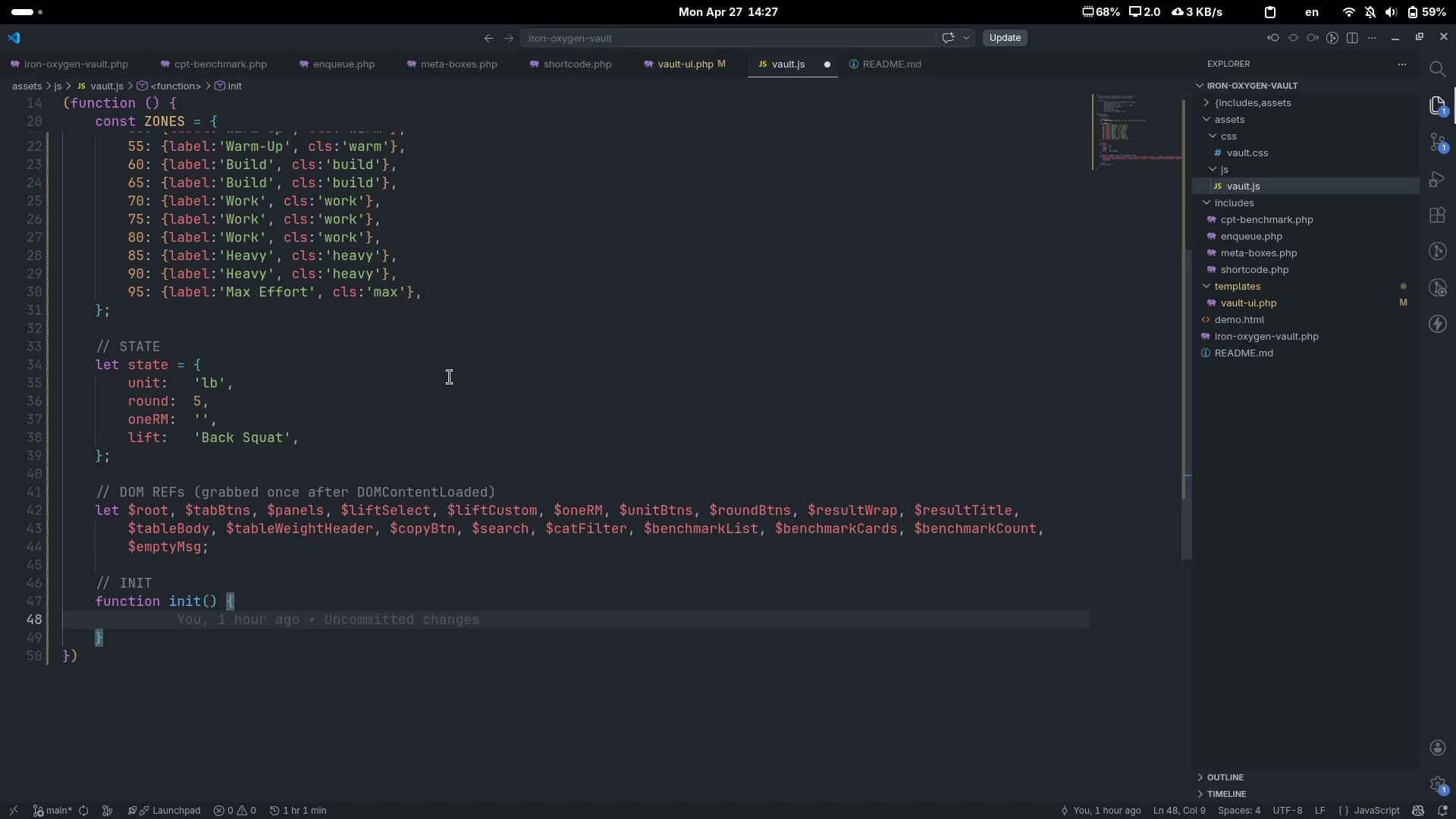 
type($root = document.getEle)
key(Tab)
type(')
key(Backspace)
type(('ioVaultToor)
 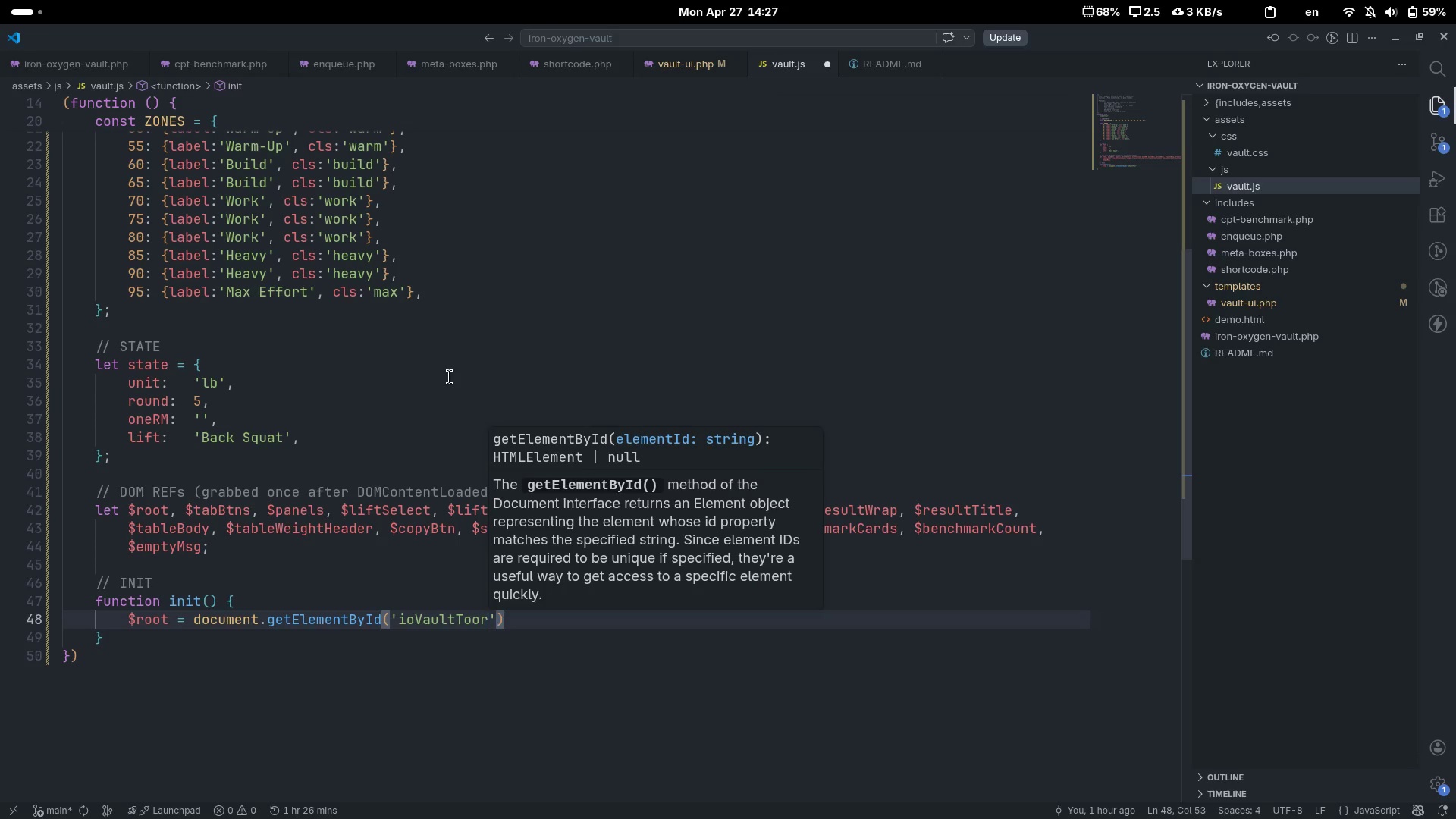 
 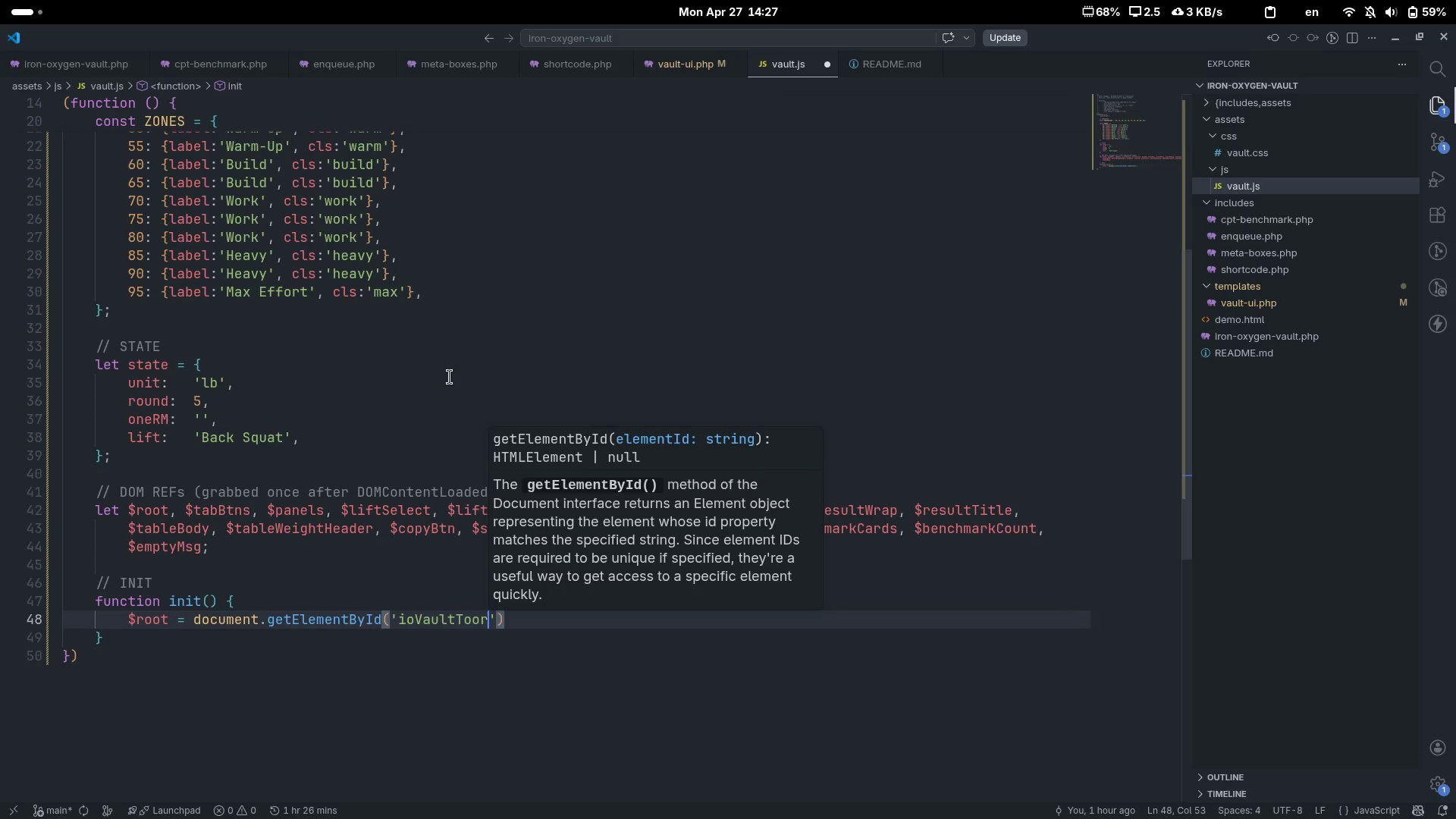 
key(Control+ControlLeft)
 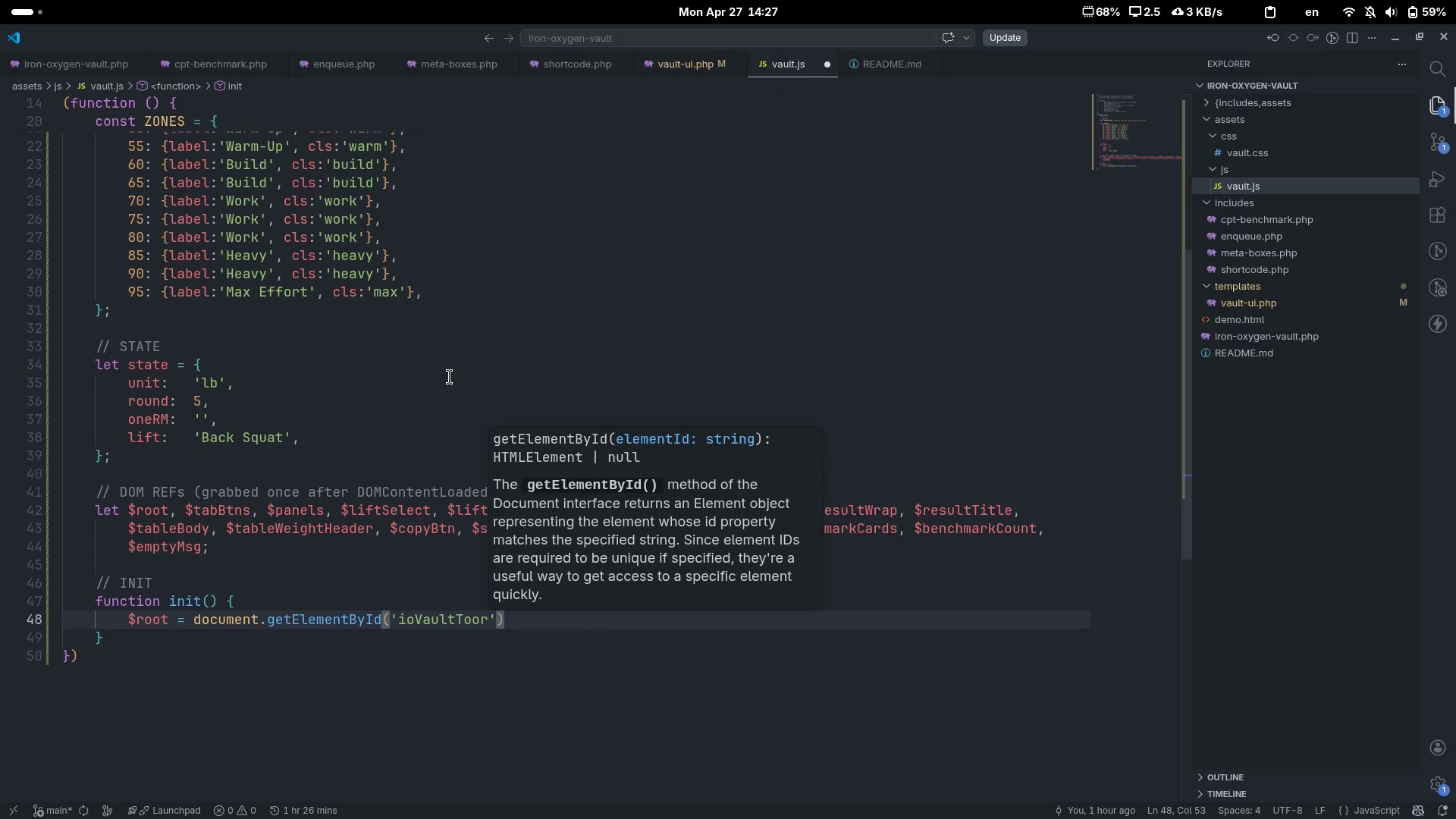 
key(Backspace)
key(Backspace)
key(Backspace)
key(Backspace)
type(Root)
 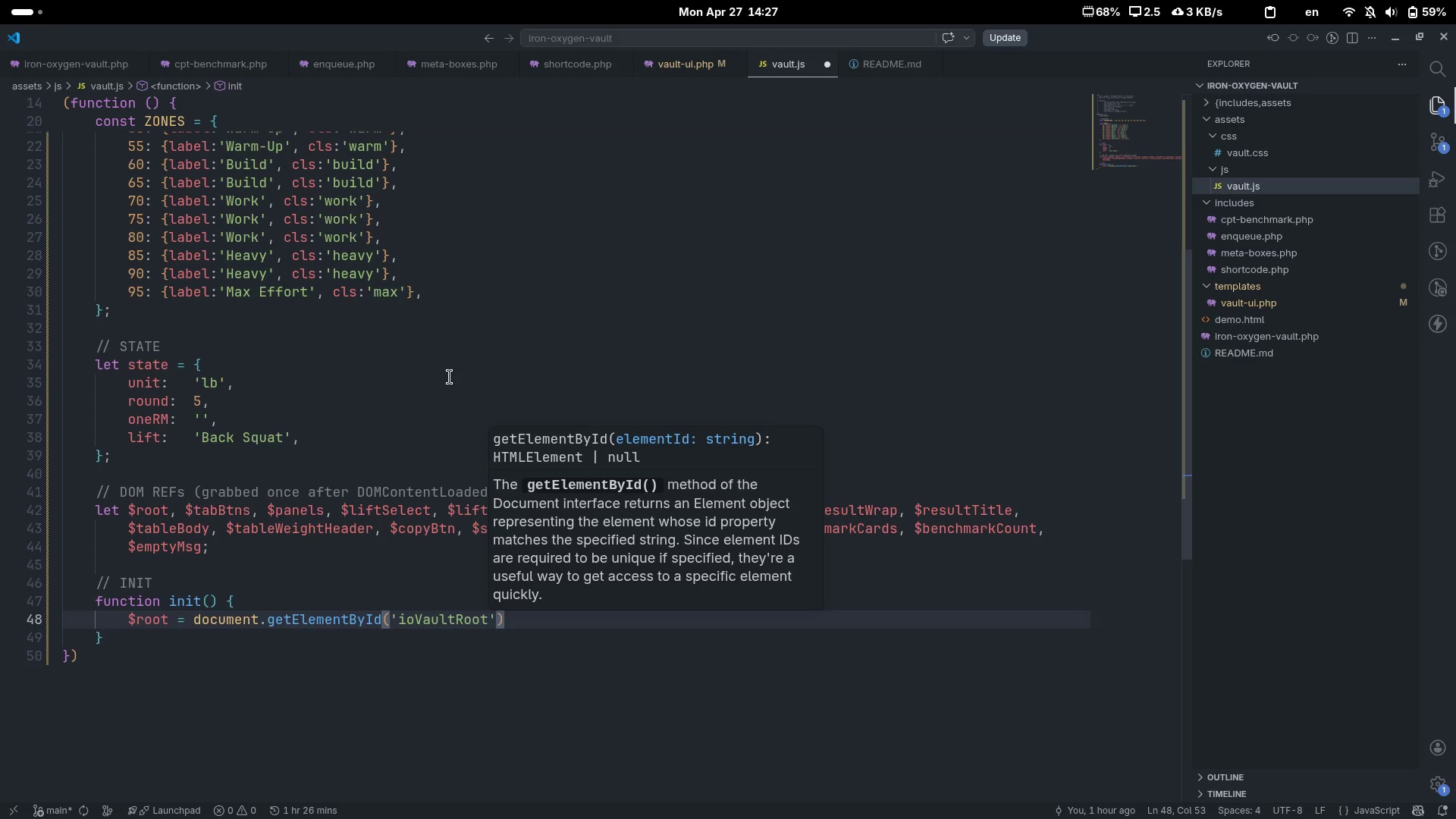 
 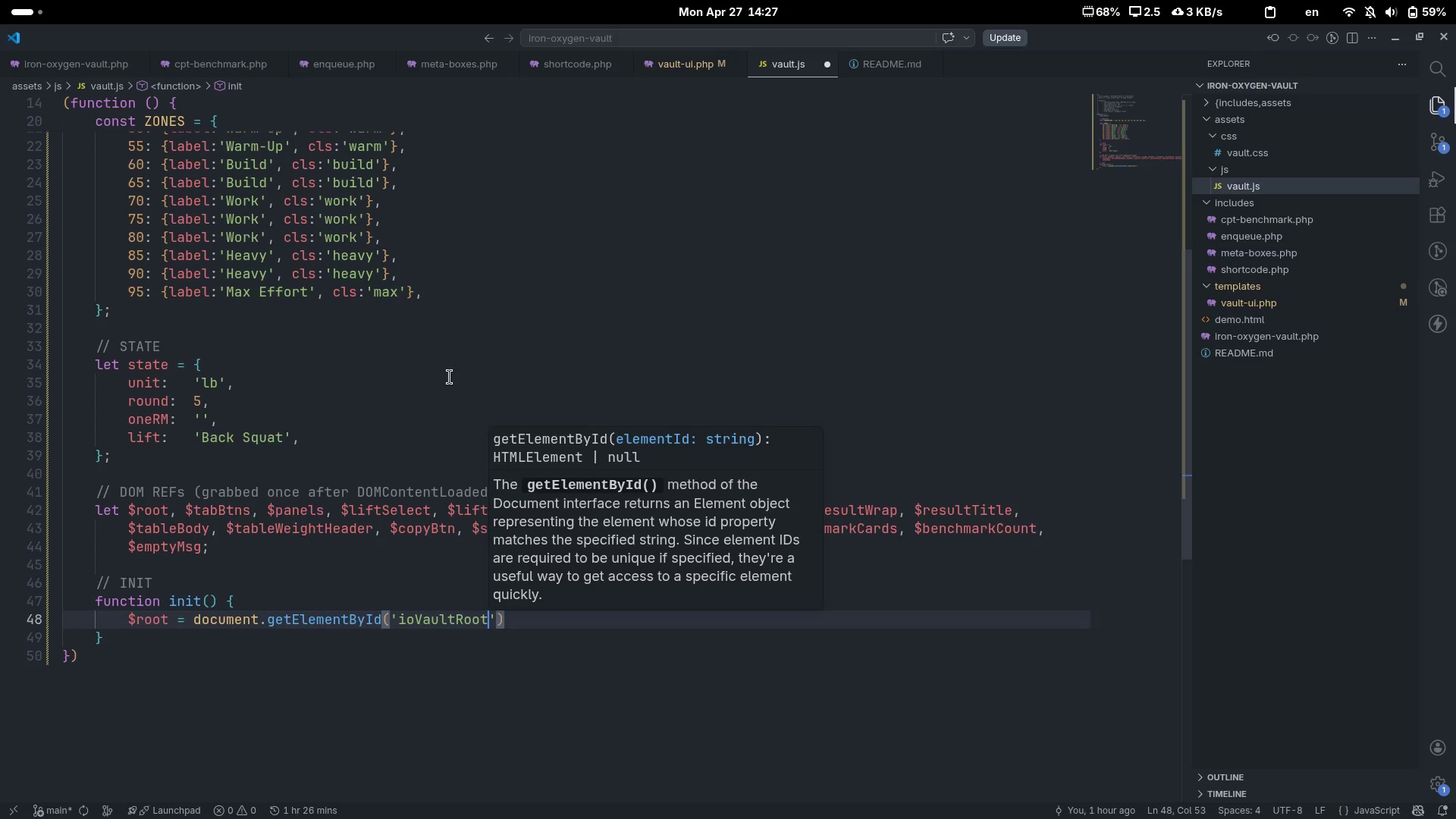 
key(Control+ControlLeft)
 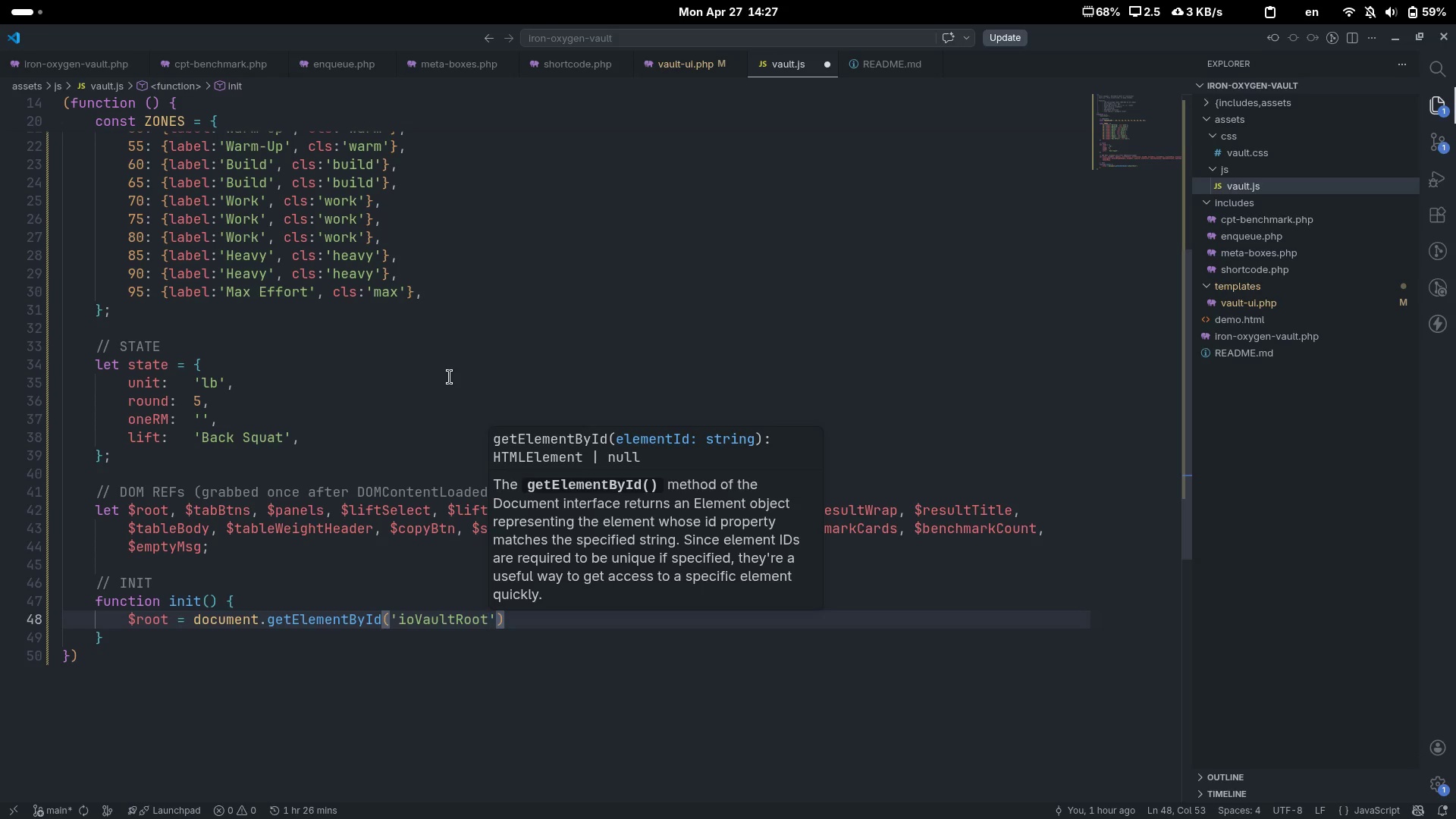 
key(Control+ArrowRight)
 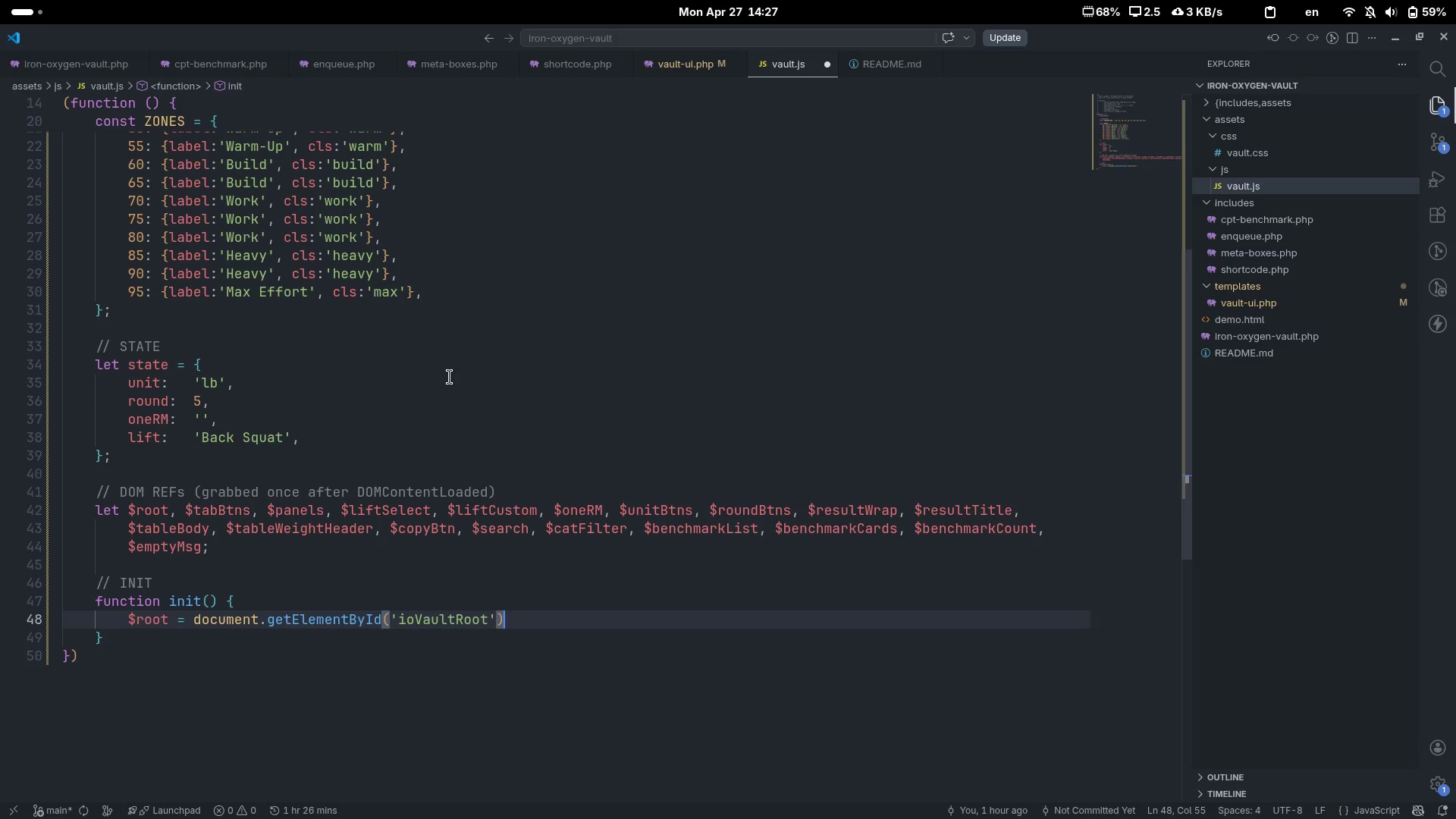 
key(Semicolon)
 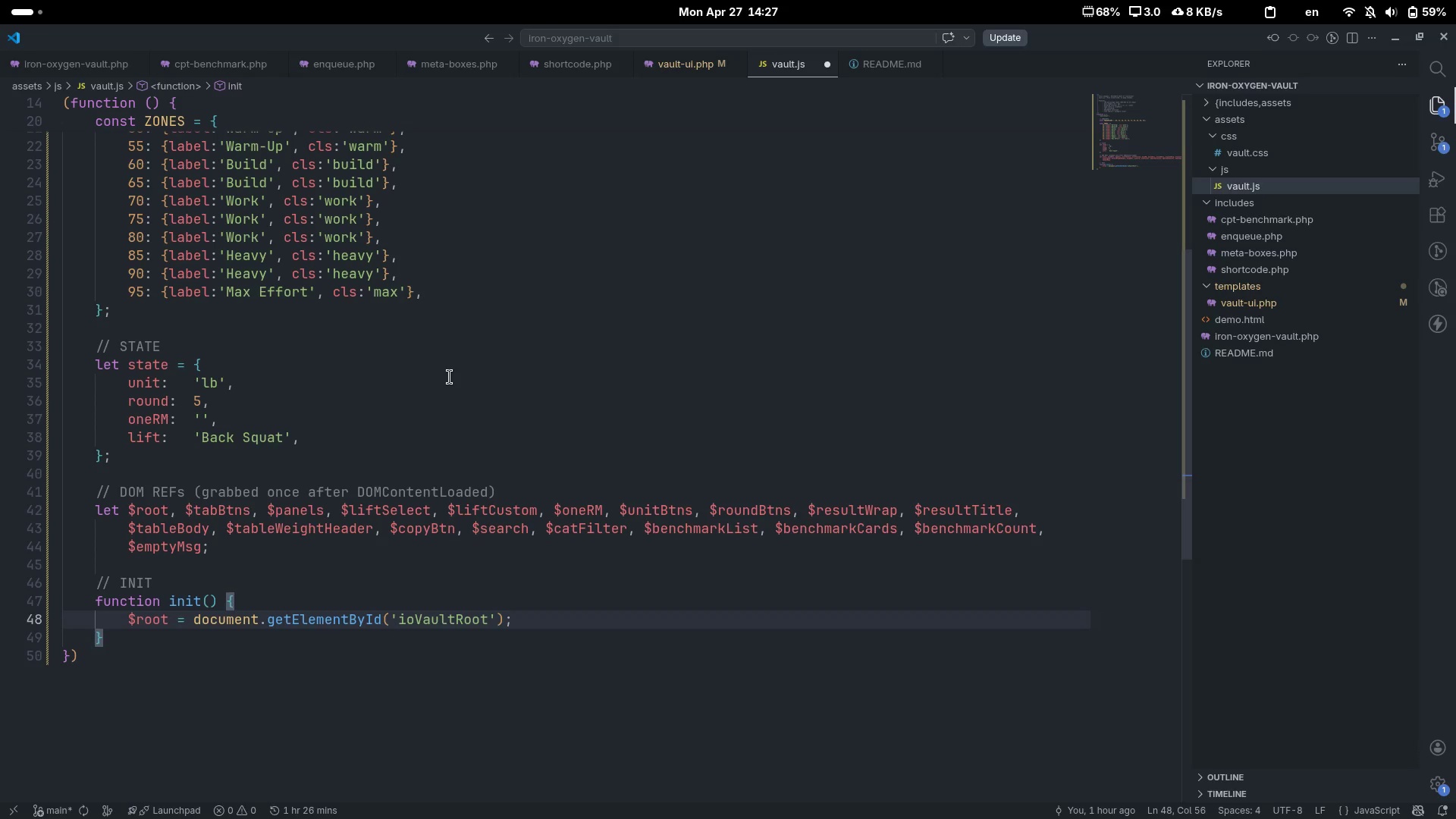 
key(Enter)
 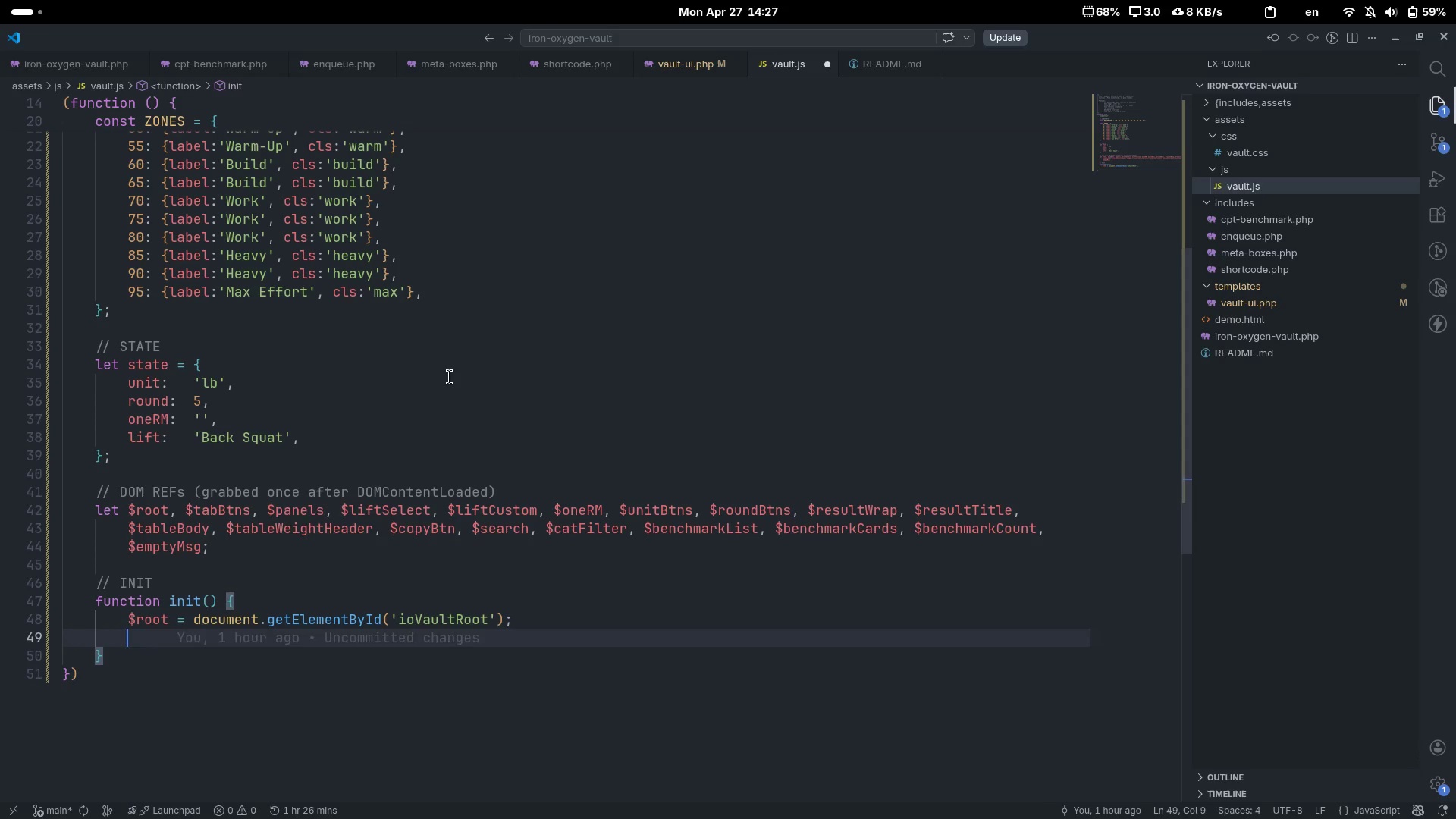 
type(if()
 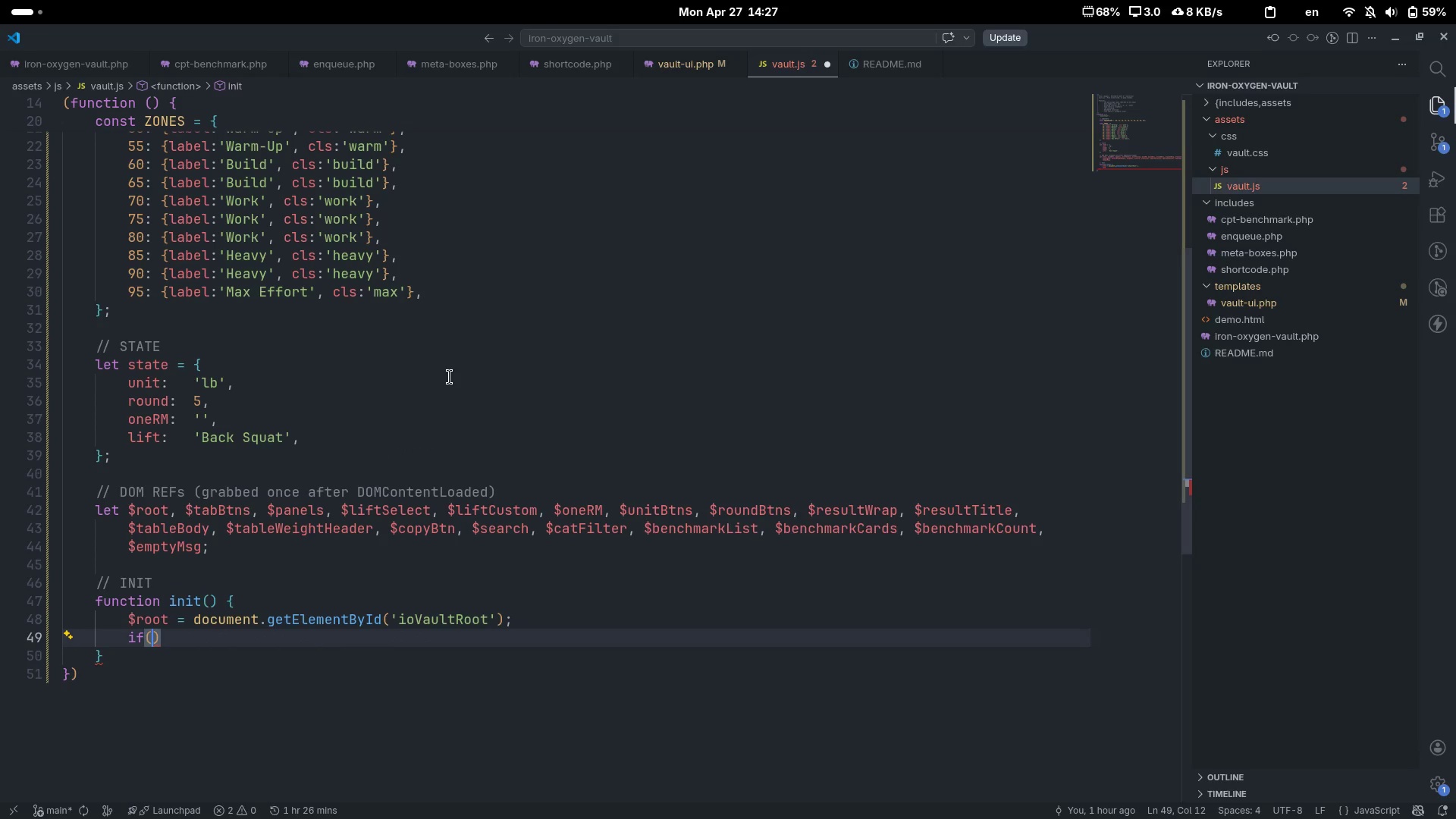 
hold_key(key=ShiftLeft, duration=0.39)
 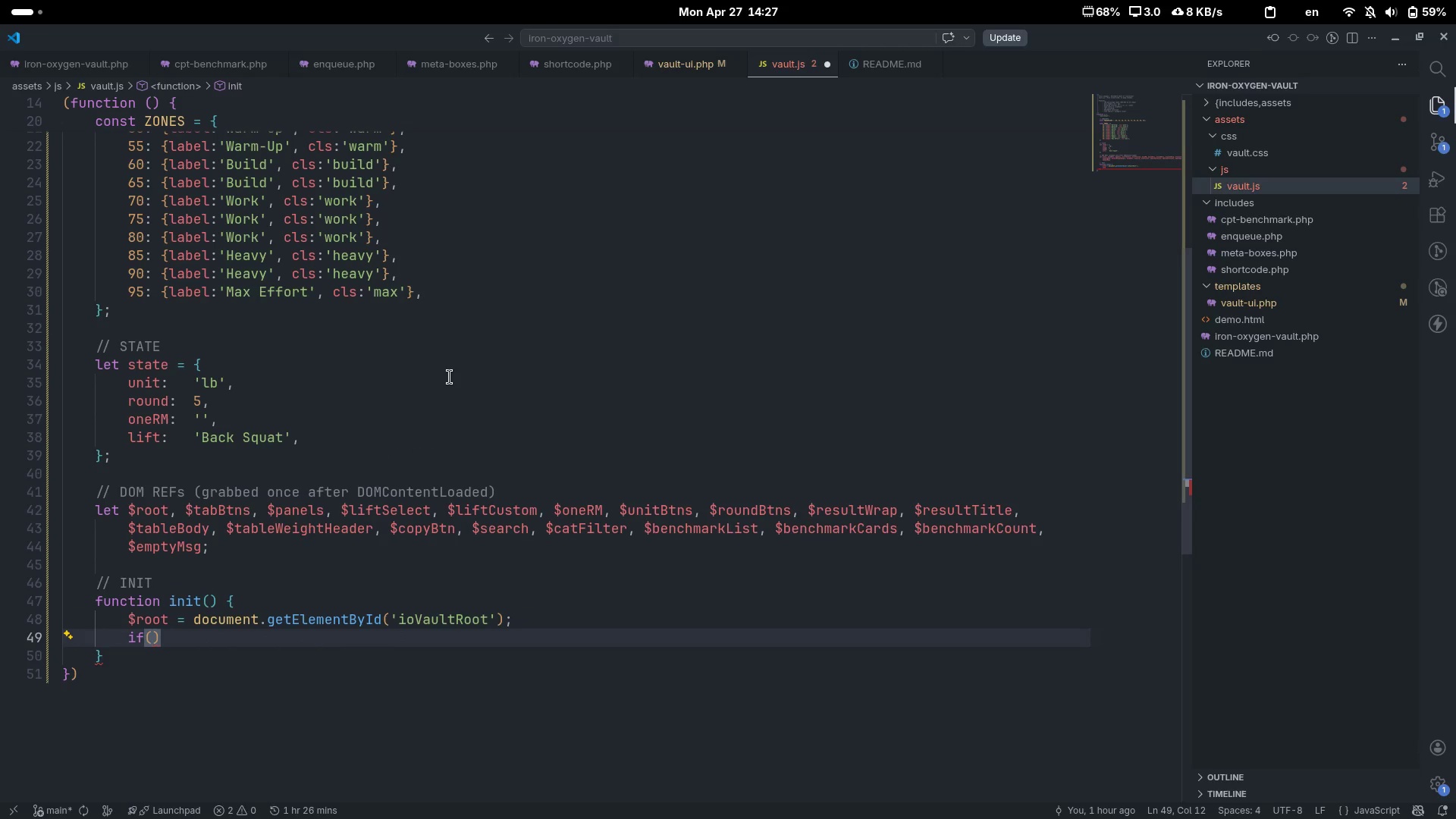 
key(ArrowLeft)
 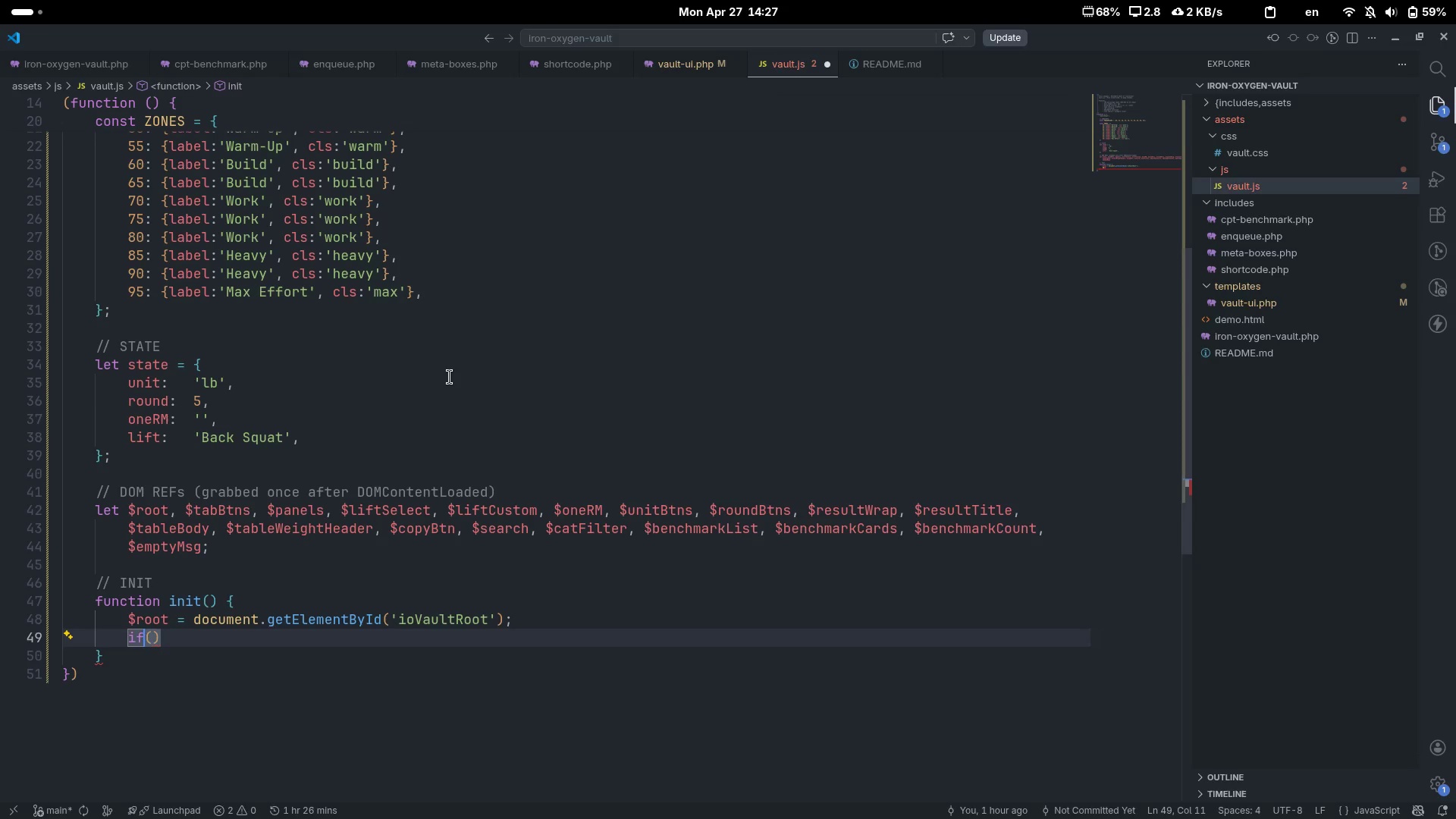 
key(Space)
 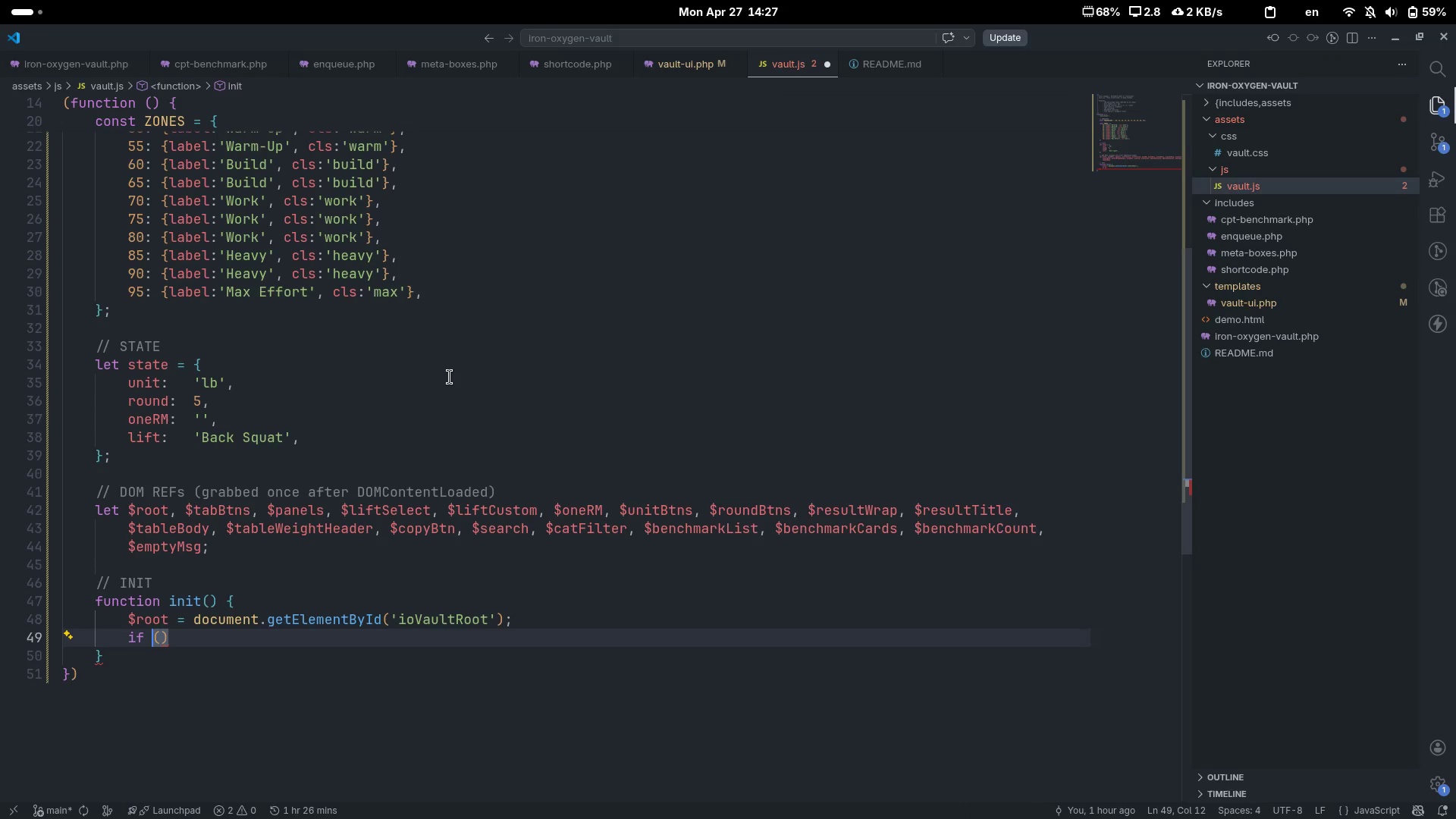 
key(ArrowRight)
 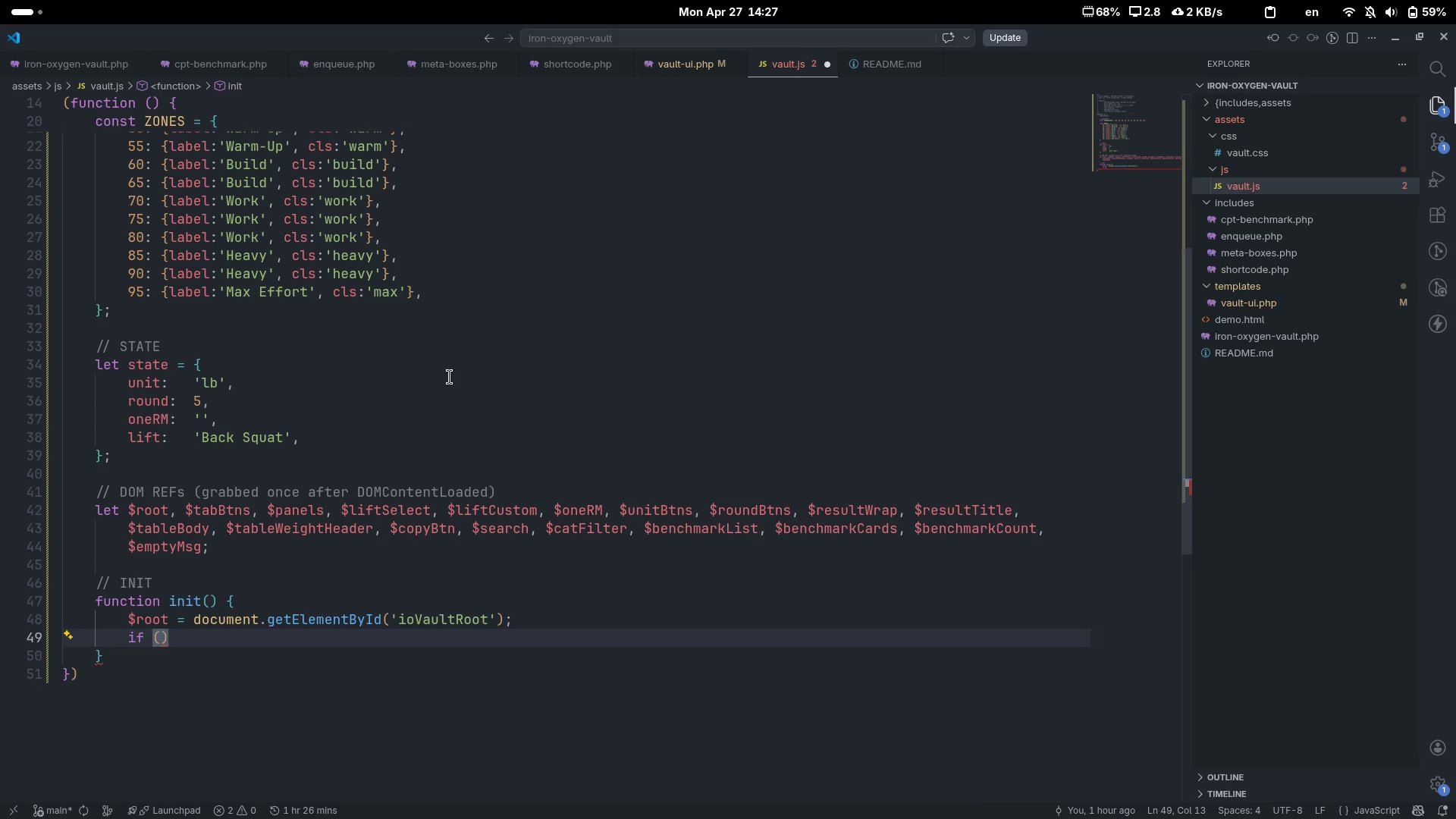 
type(!#)
key(Backspace)
type($roo)
key(Tab)
 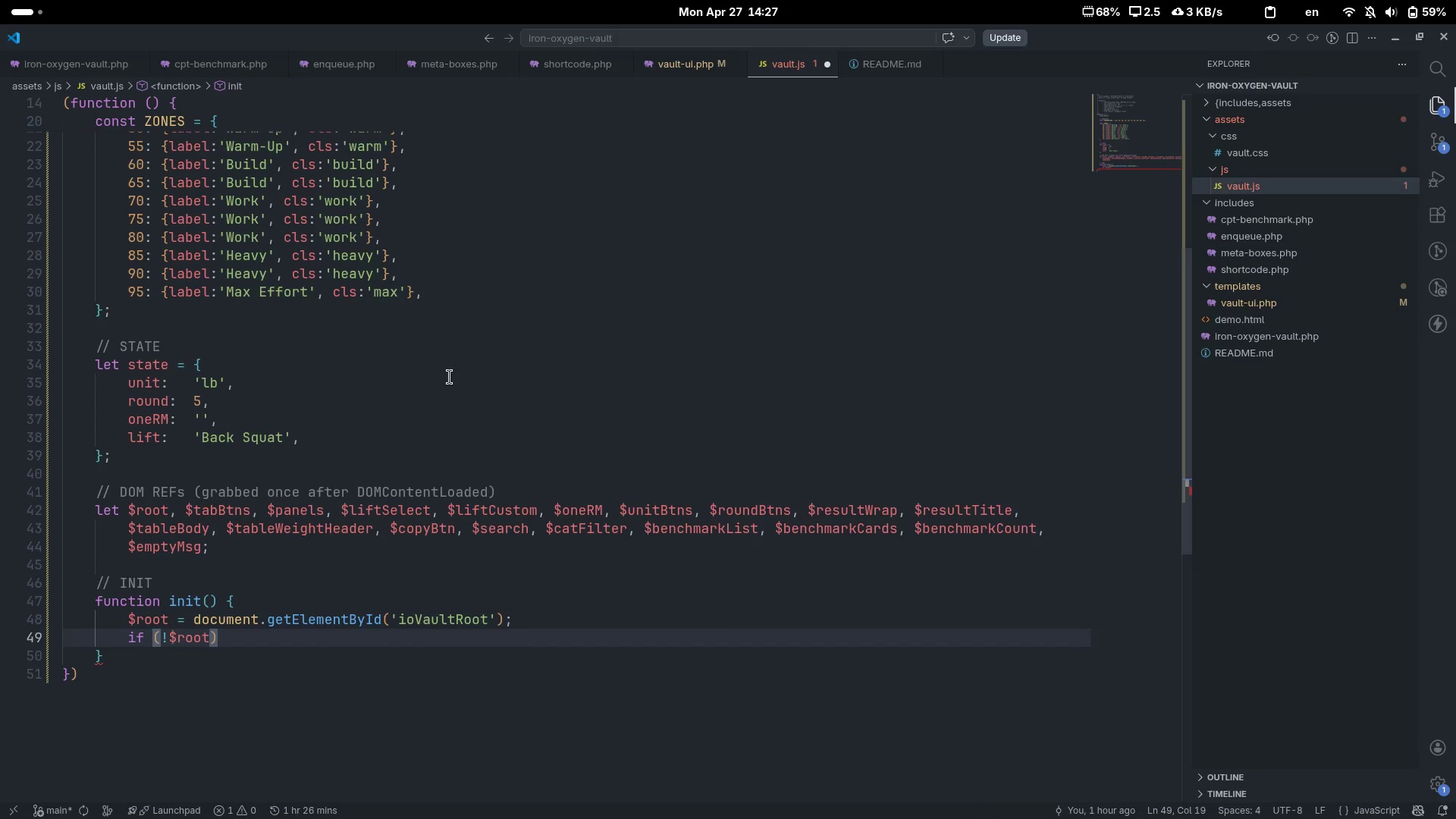 
key(ArrowRight)
 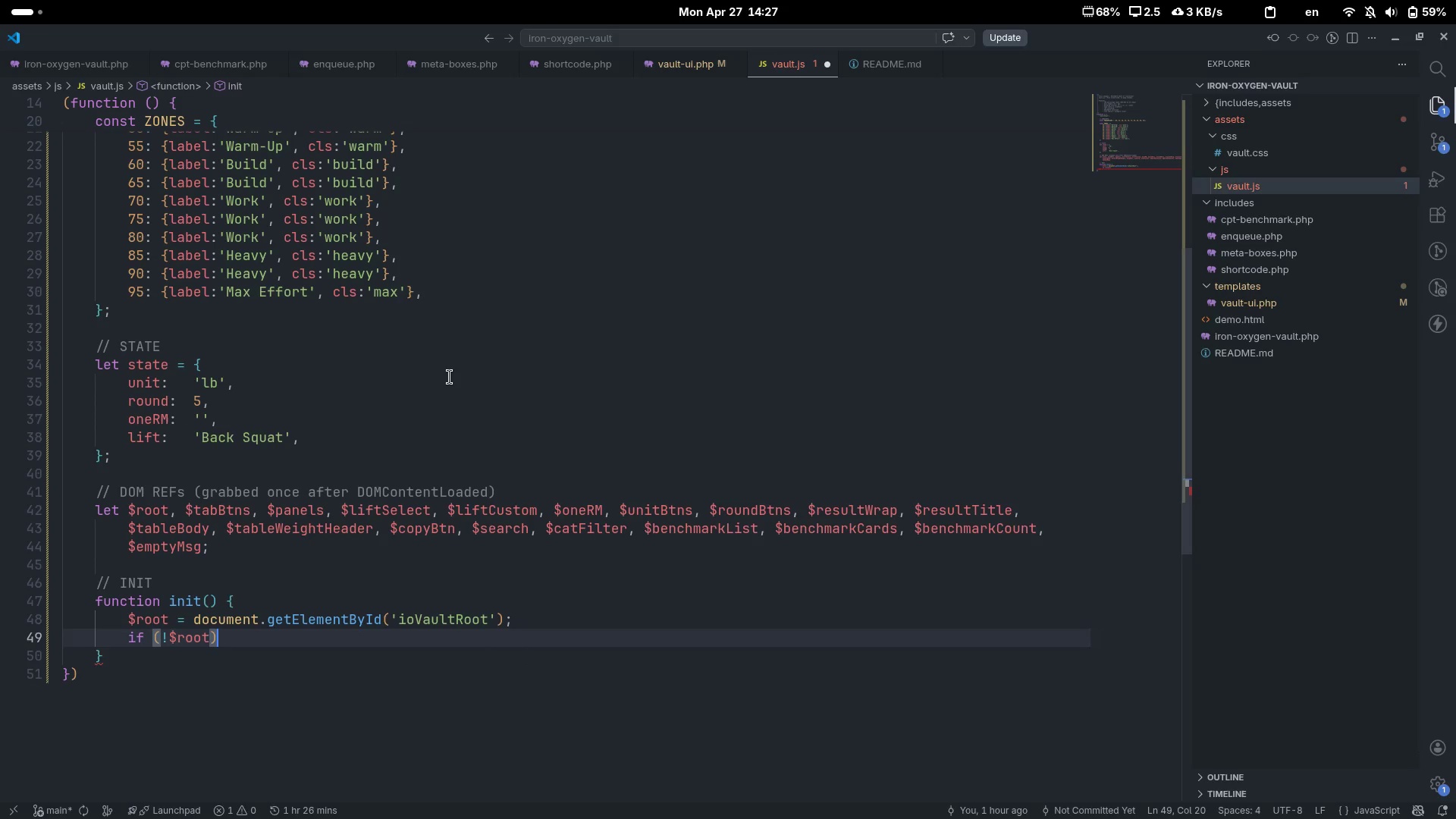 
type( retru)
key(Backspace)
key(Backspace)
type(urn )
key(Backspace)
type(;)
 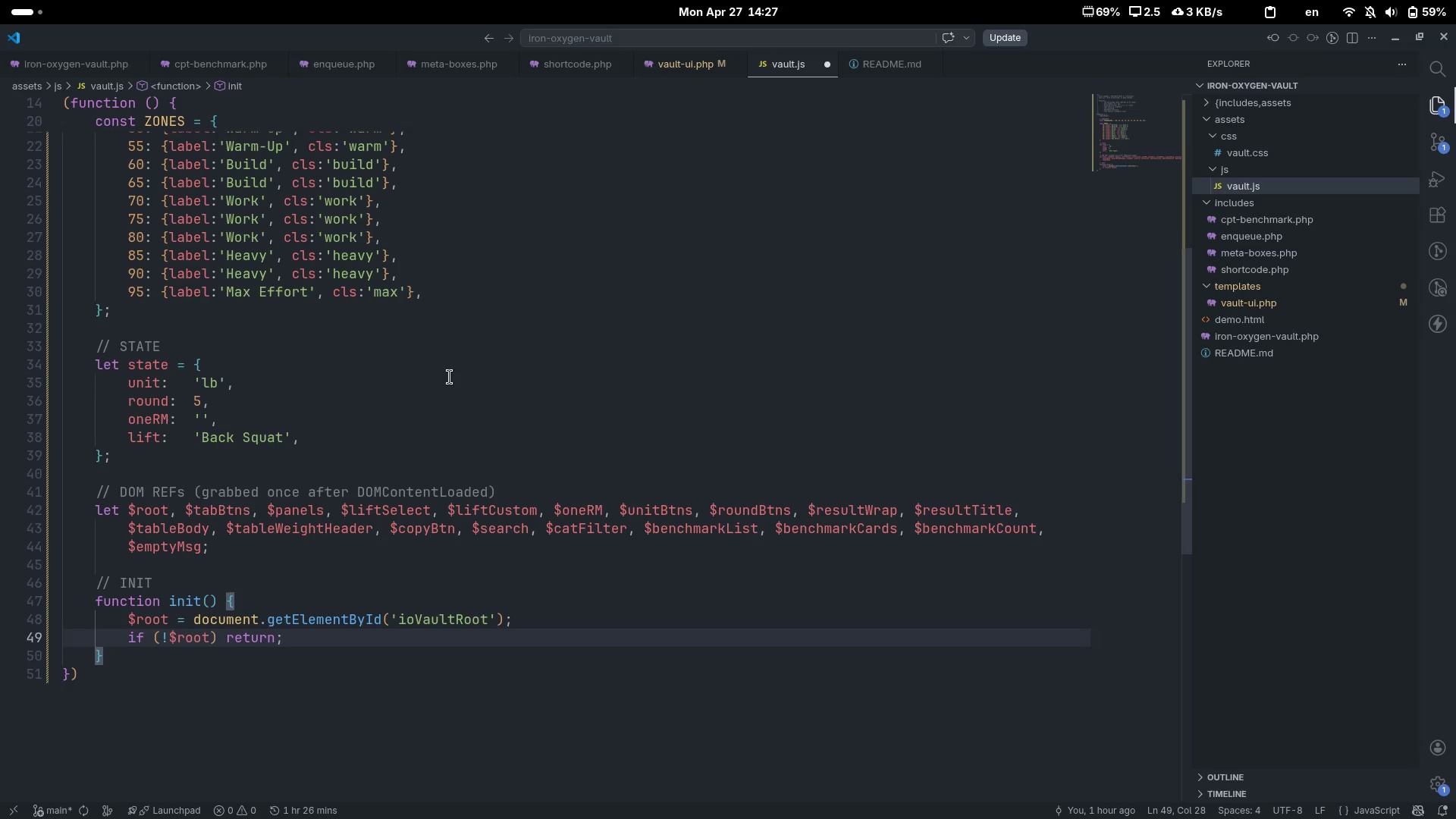 
key(Enter)
 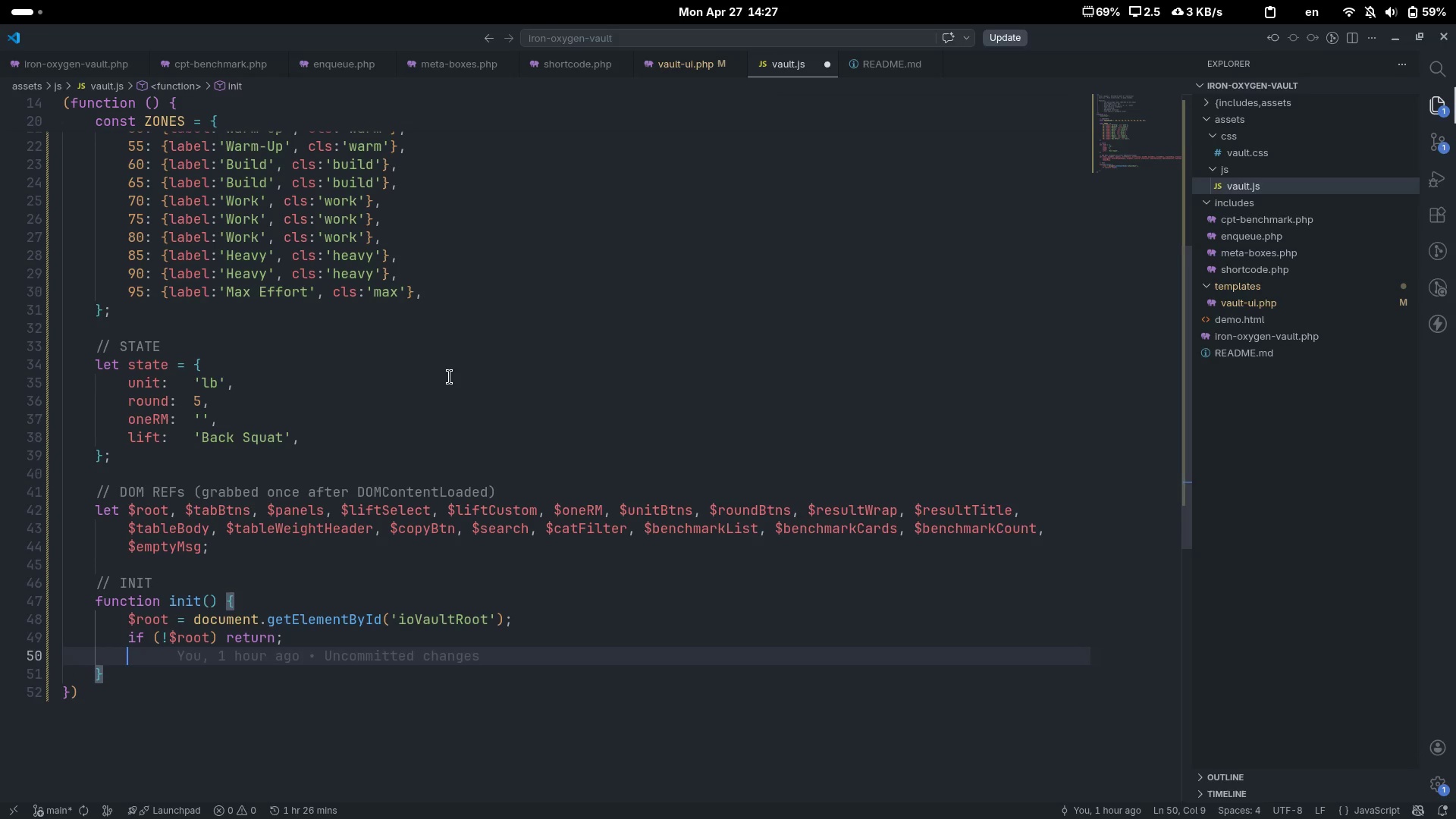 
key(Enter)
 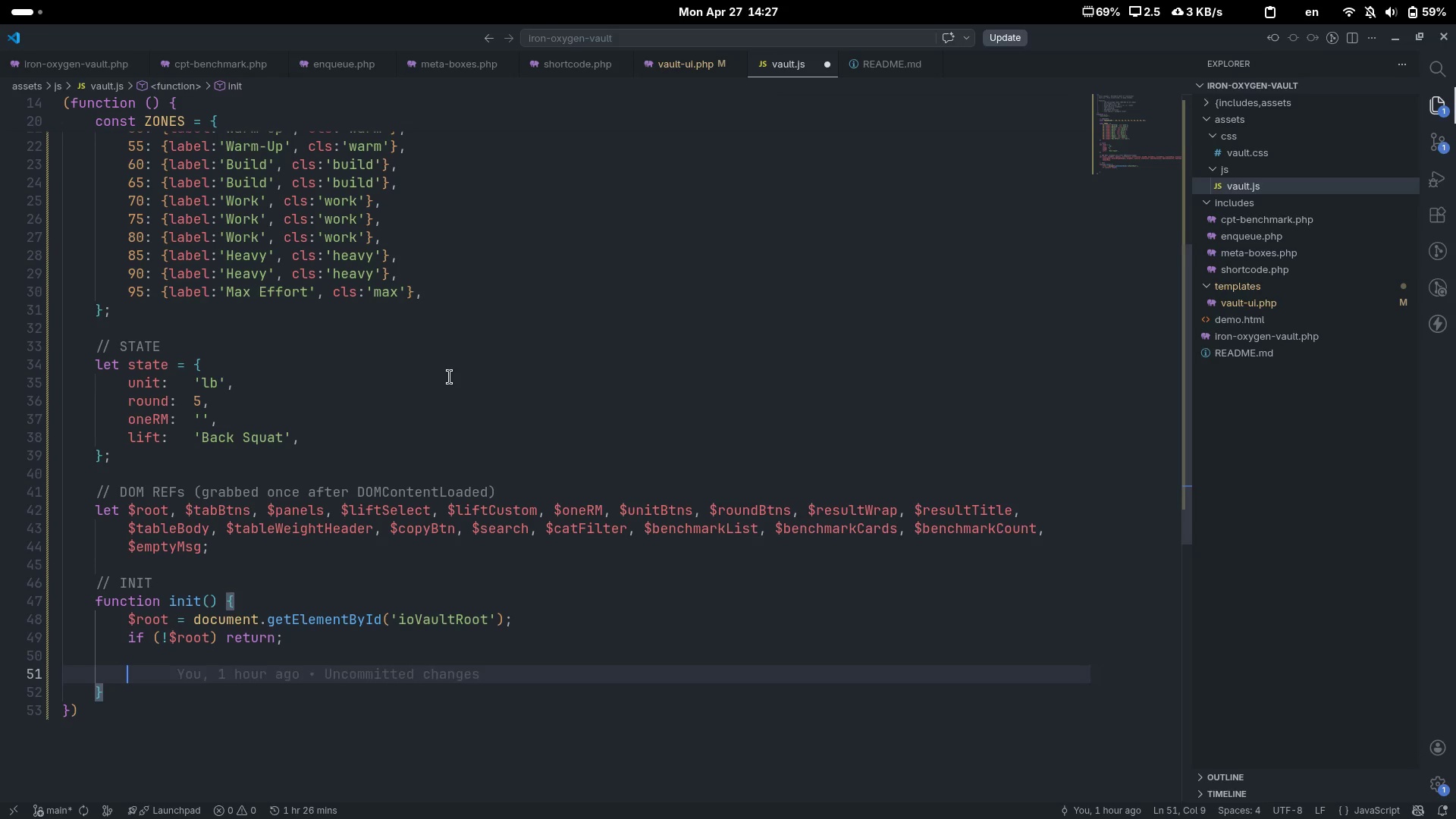 
key(Control+ControlLeft)
 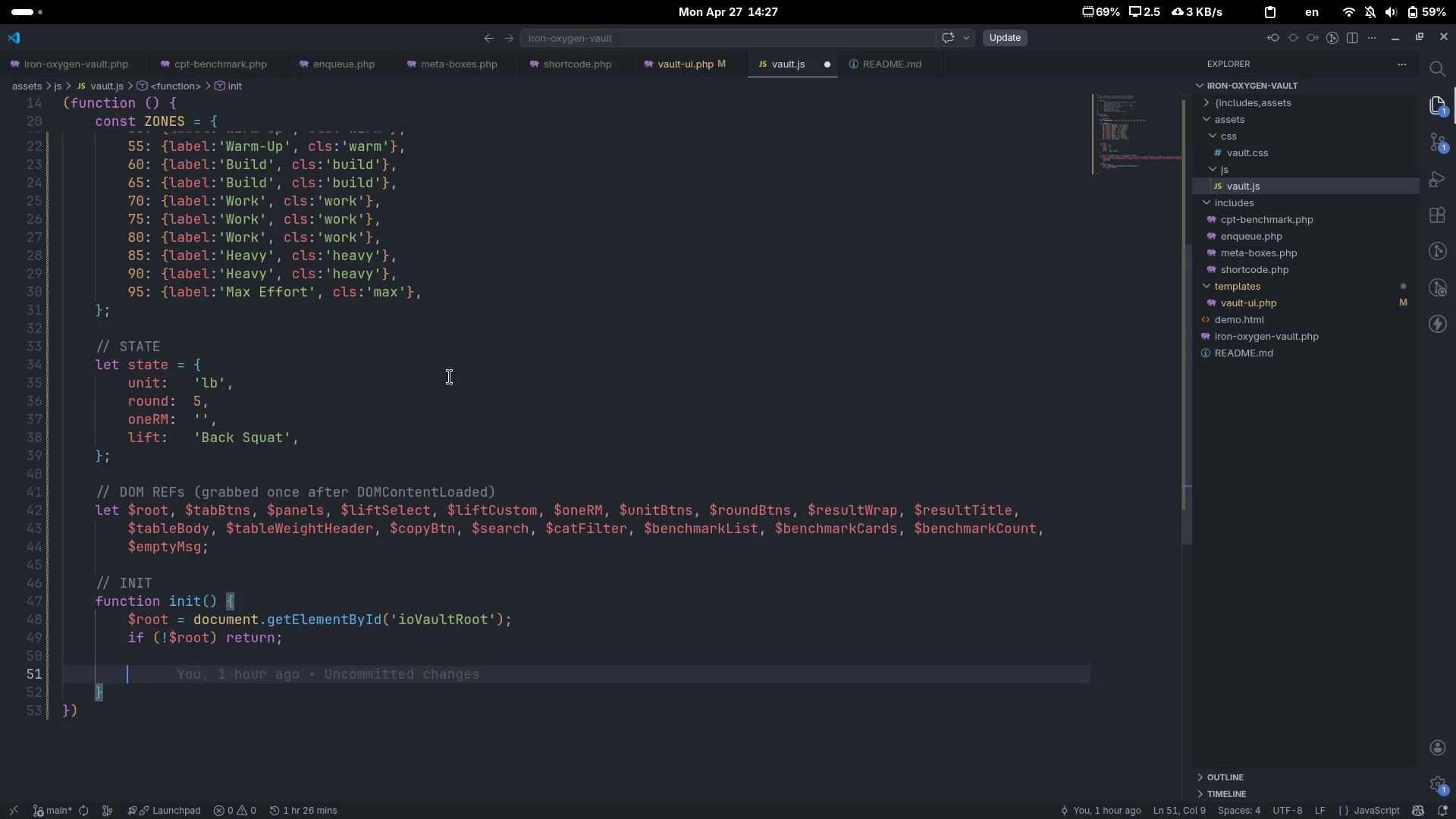 
key(Control+Slash)
 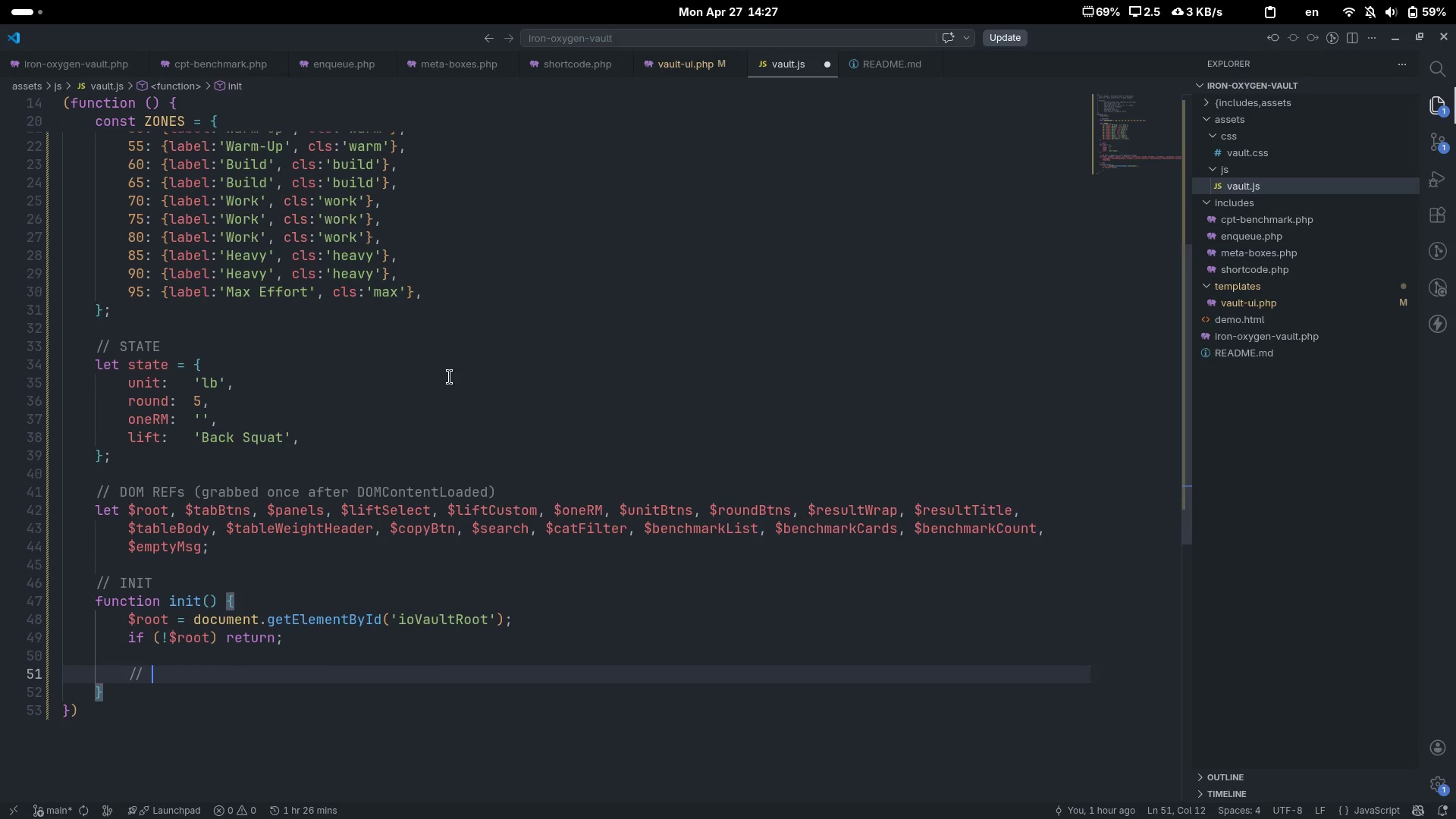 
type(Calculate )
 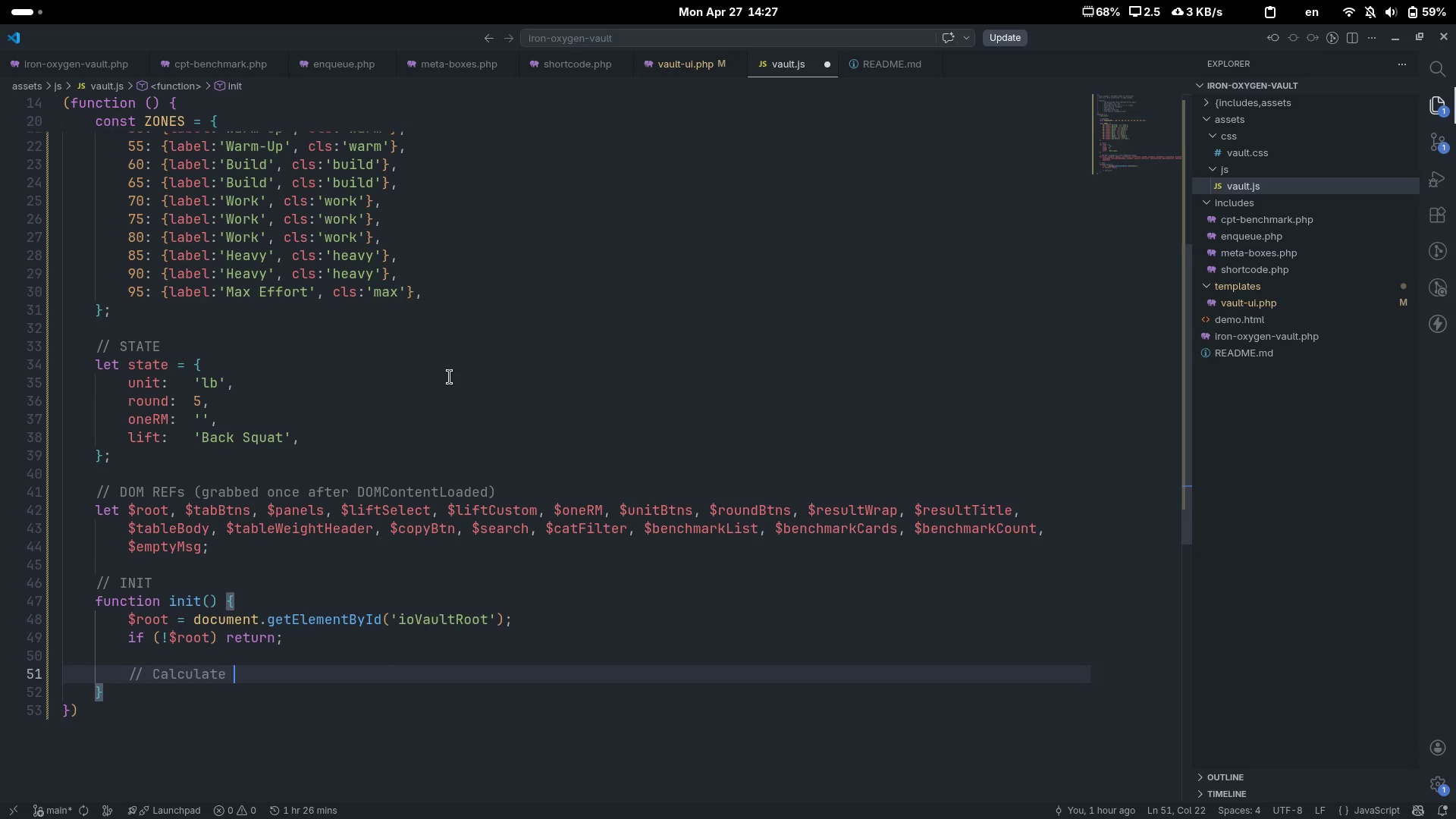 
key(Control+ControlLeft)
 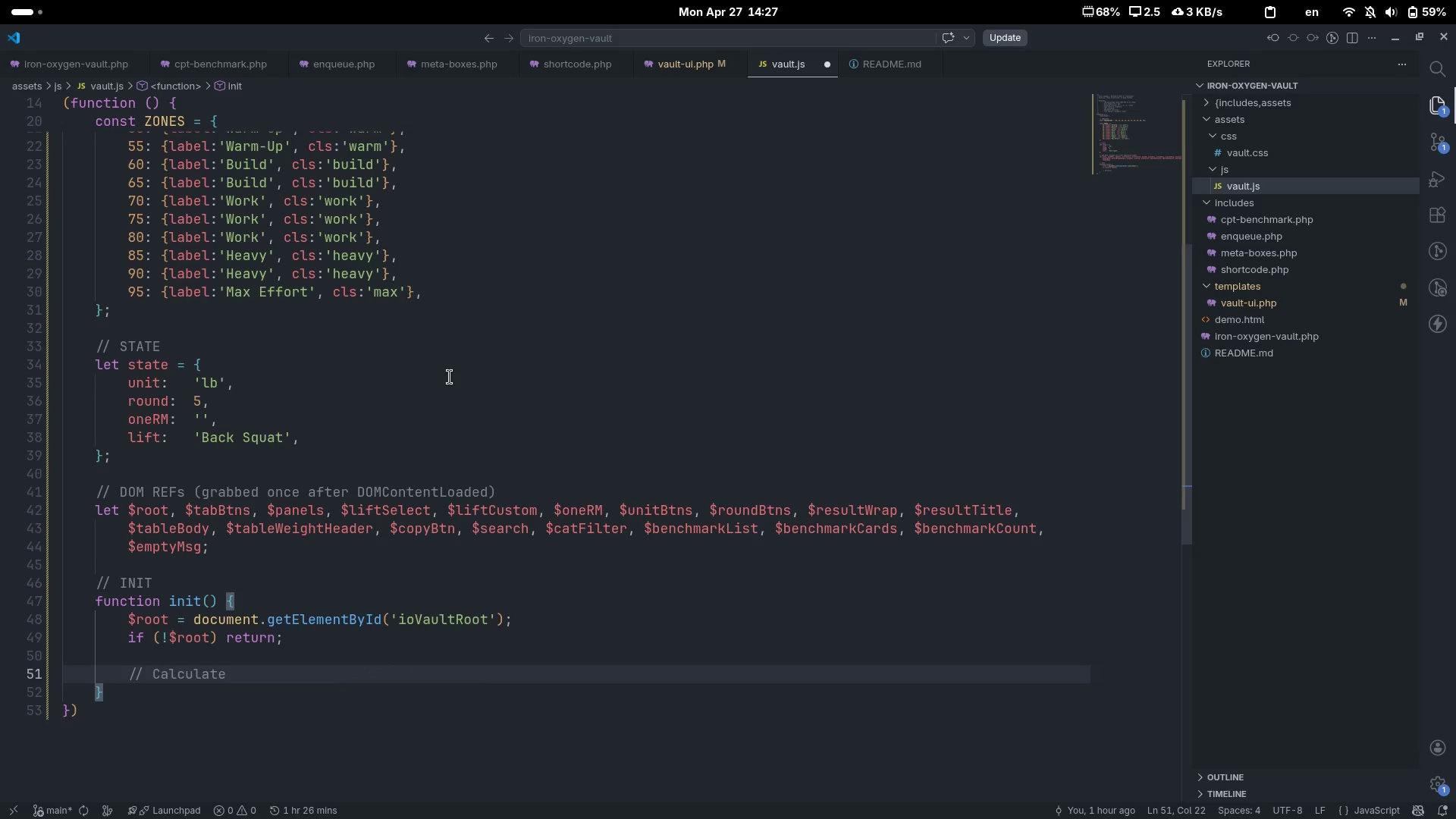 
key(Control+Backspace)
 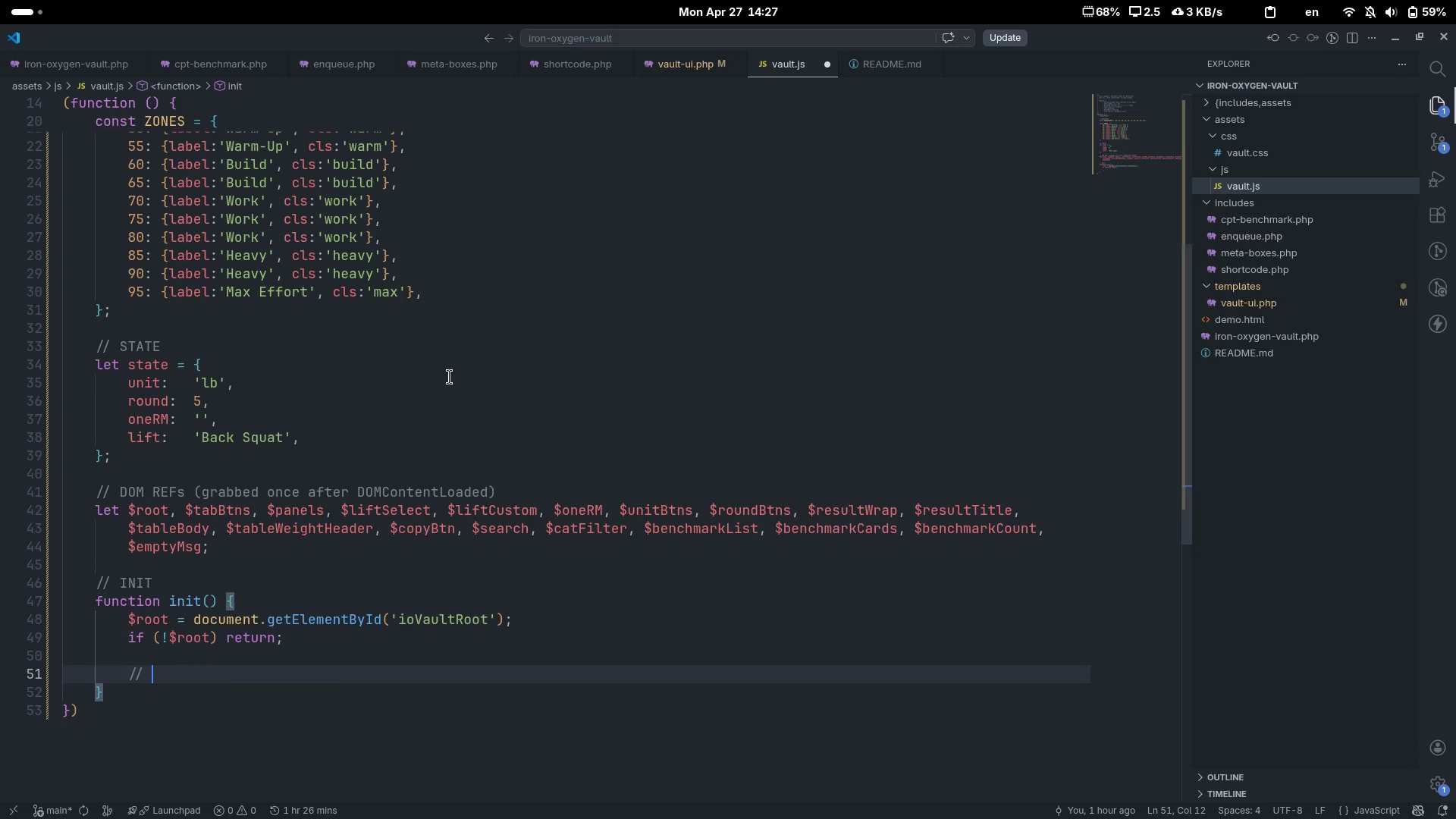 
type(Calculator refs)
 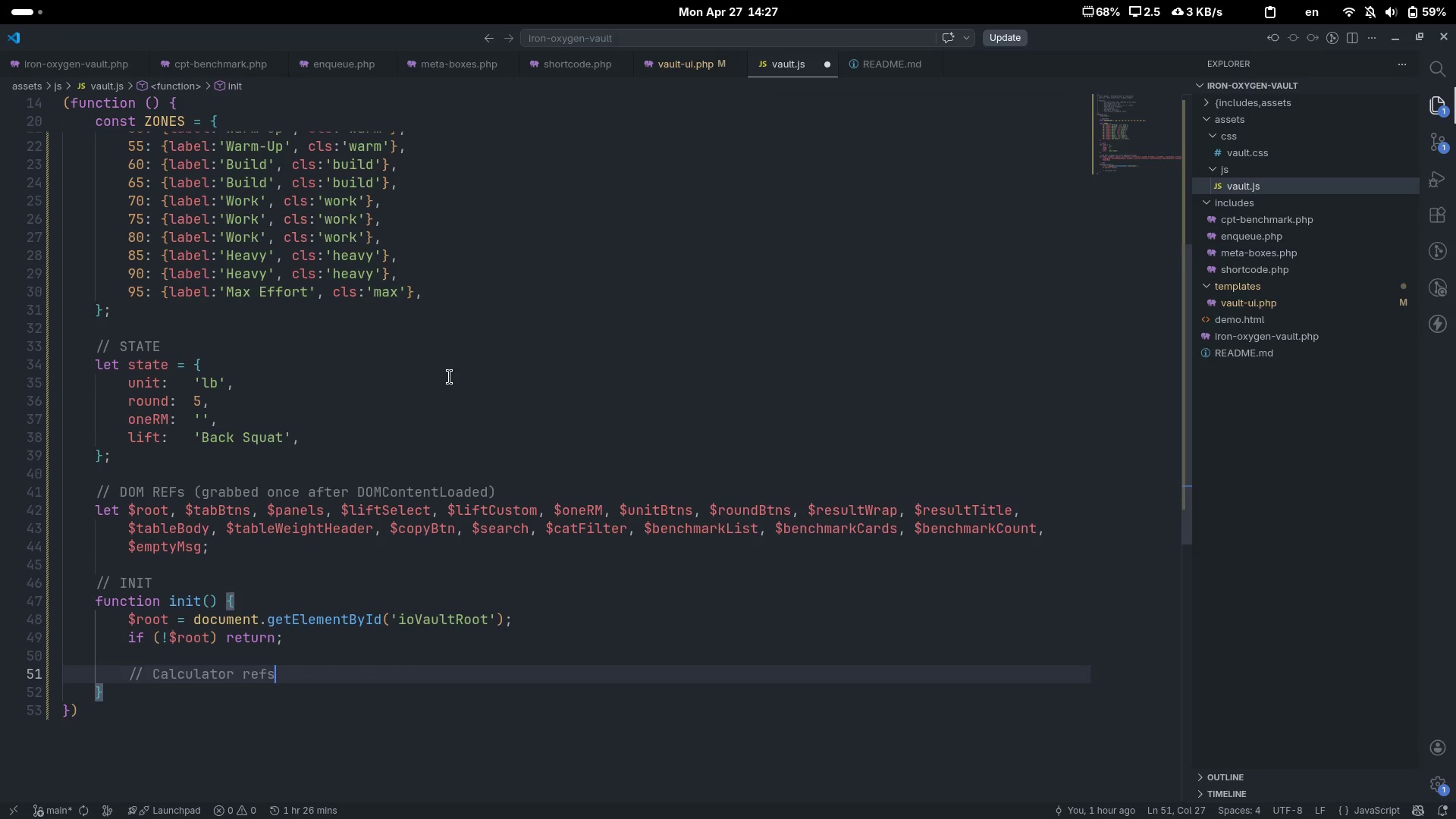 
key(Enter)
 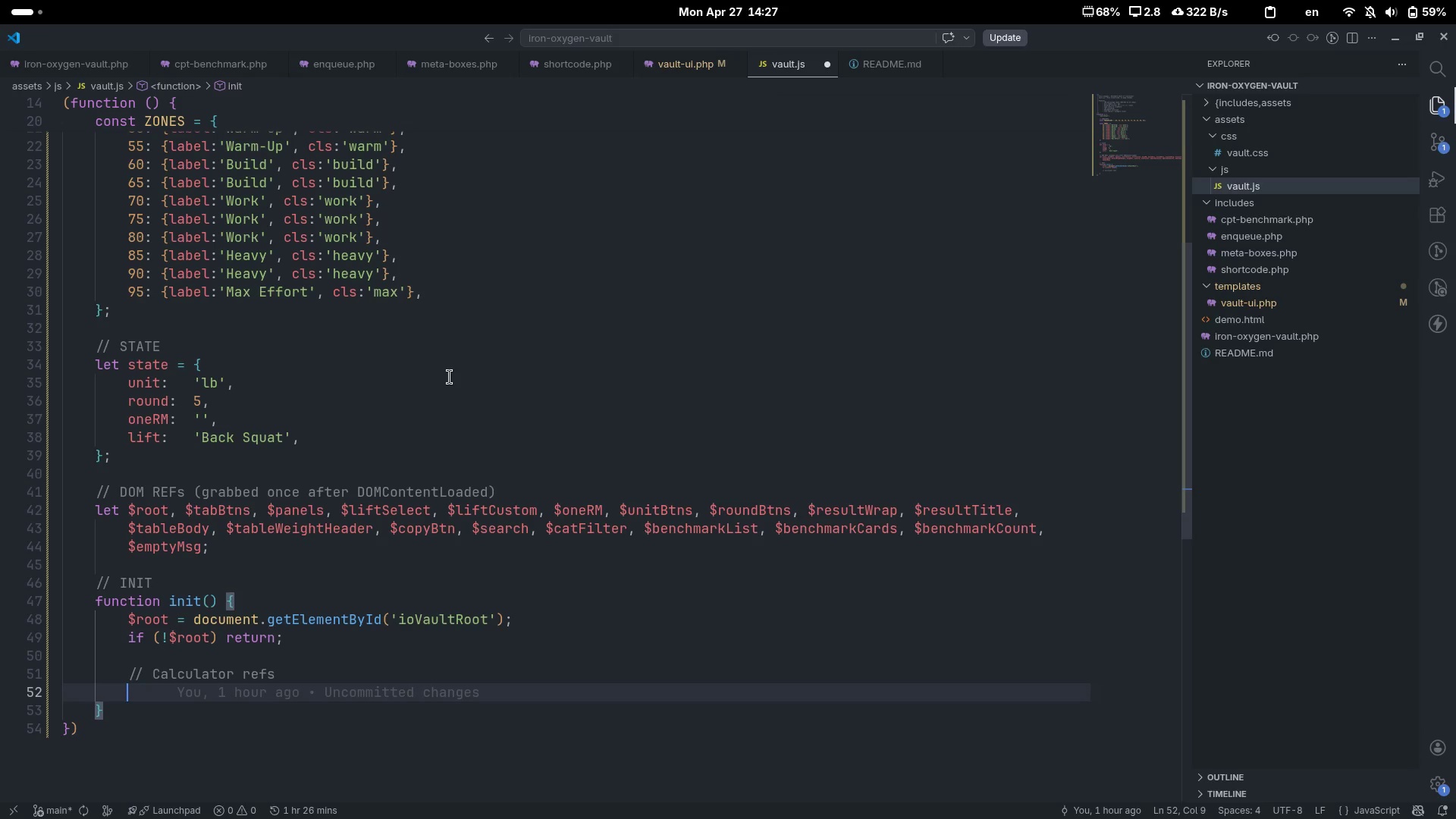 
type($list)
 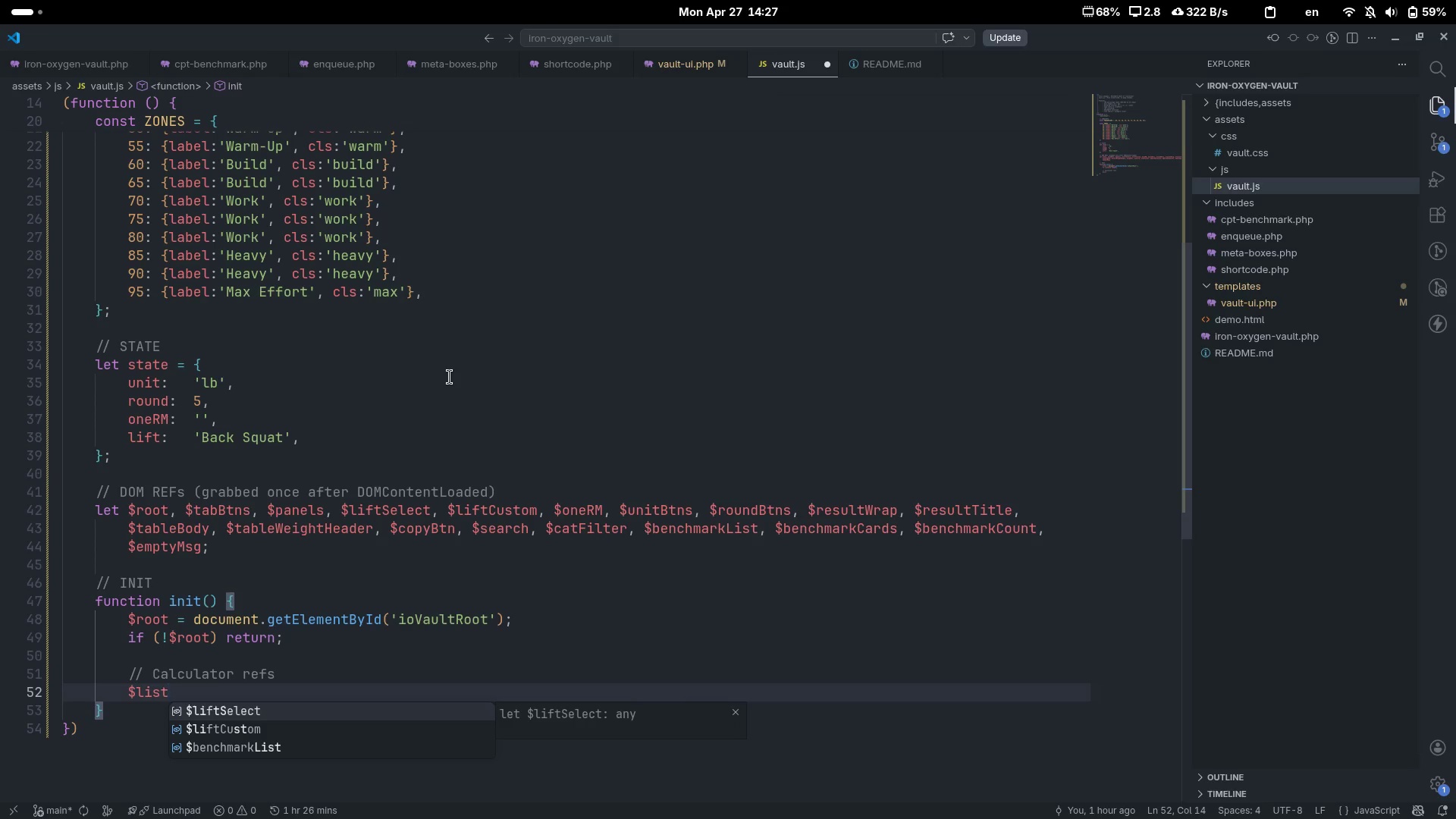 
scroll: coordinate [450, 377], scroll_direction: down, amount: 7.0
 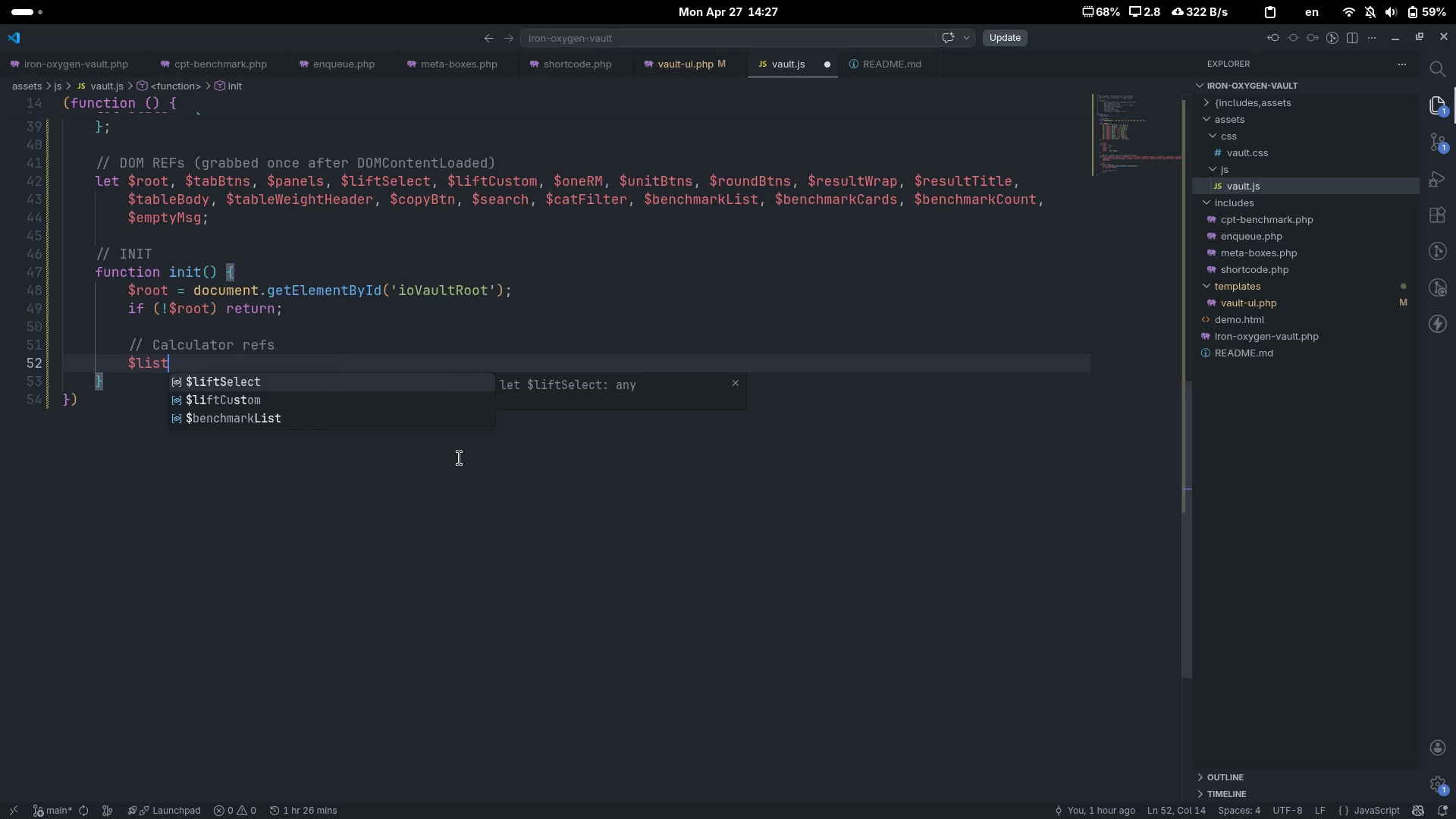 
key(Backspace)
key(Backspace)
type(ftSelect)
key(Escape)
type( )
key(Tab)
type(= roto)
key(Backspace)
key(Backspace)
type(ot)
 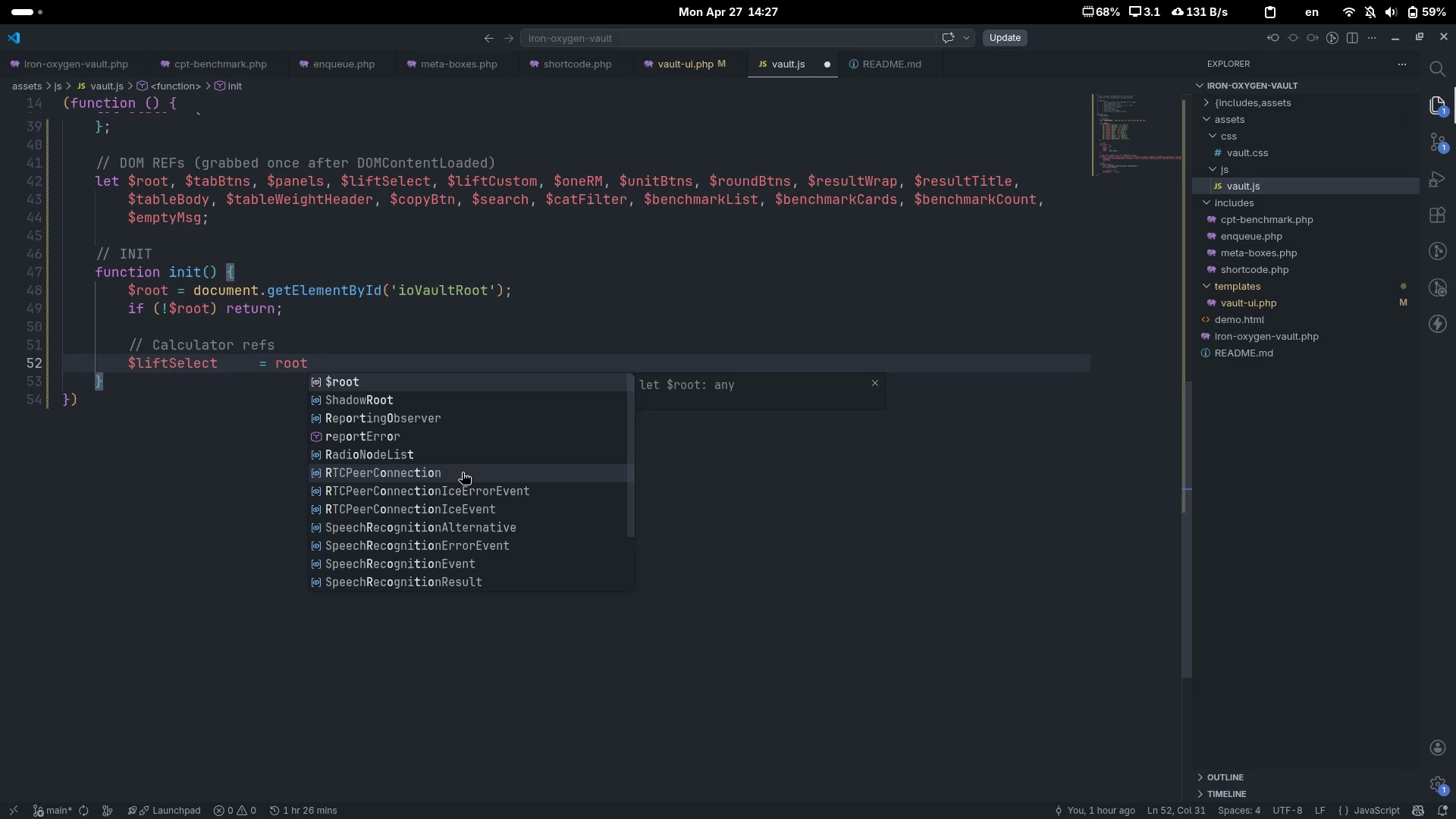 
key(Control+ControlLeft)
 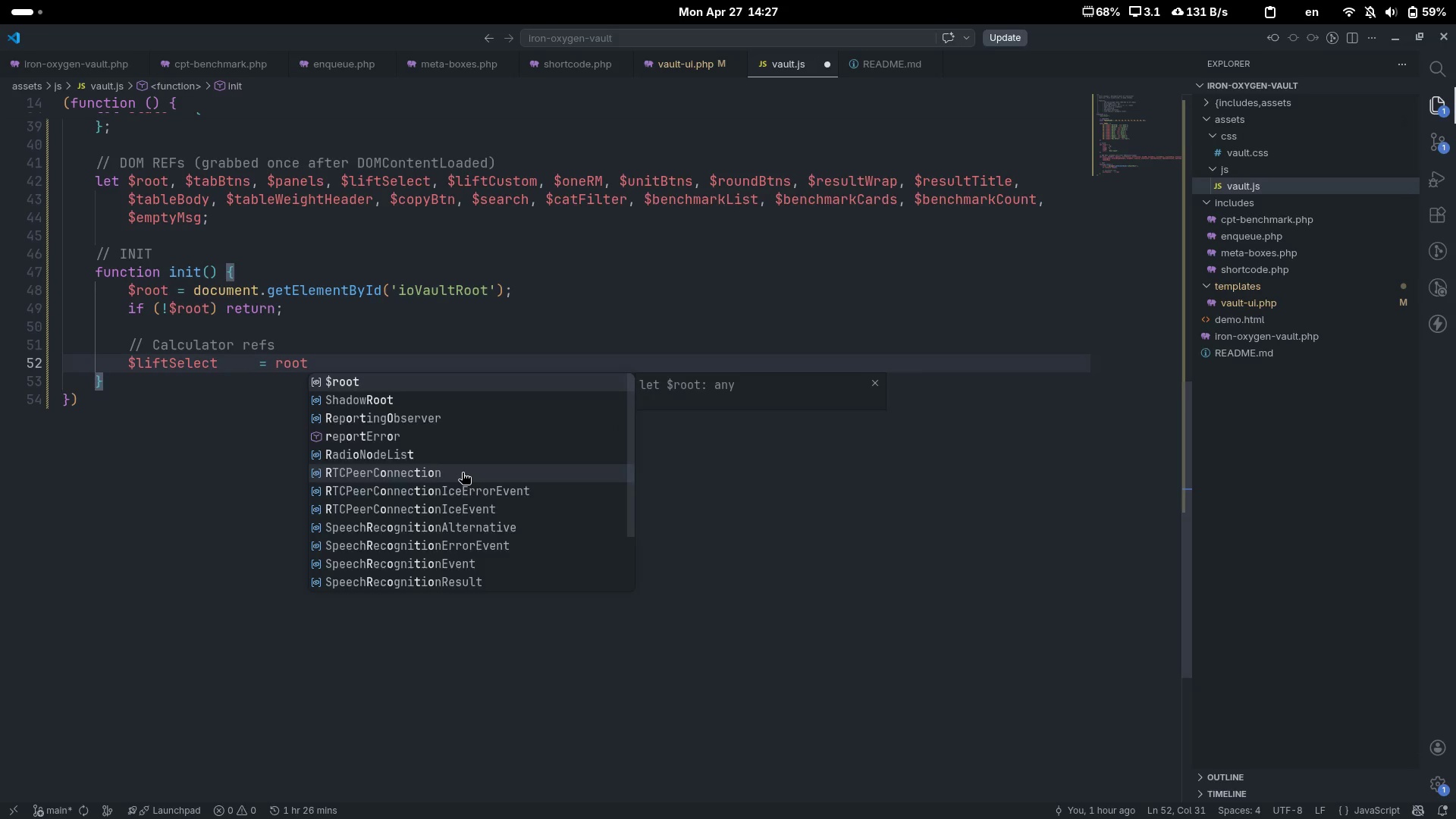 
key(Control+ArrowLeft)
 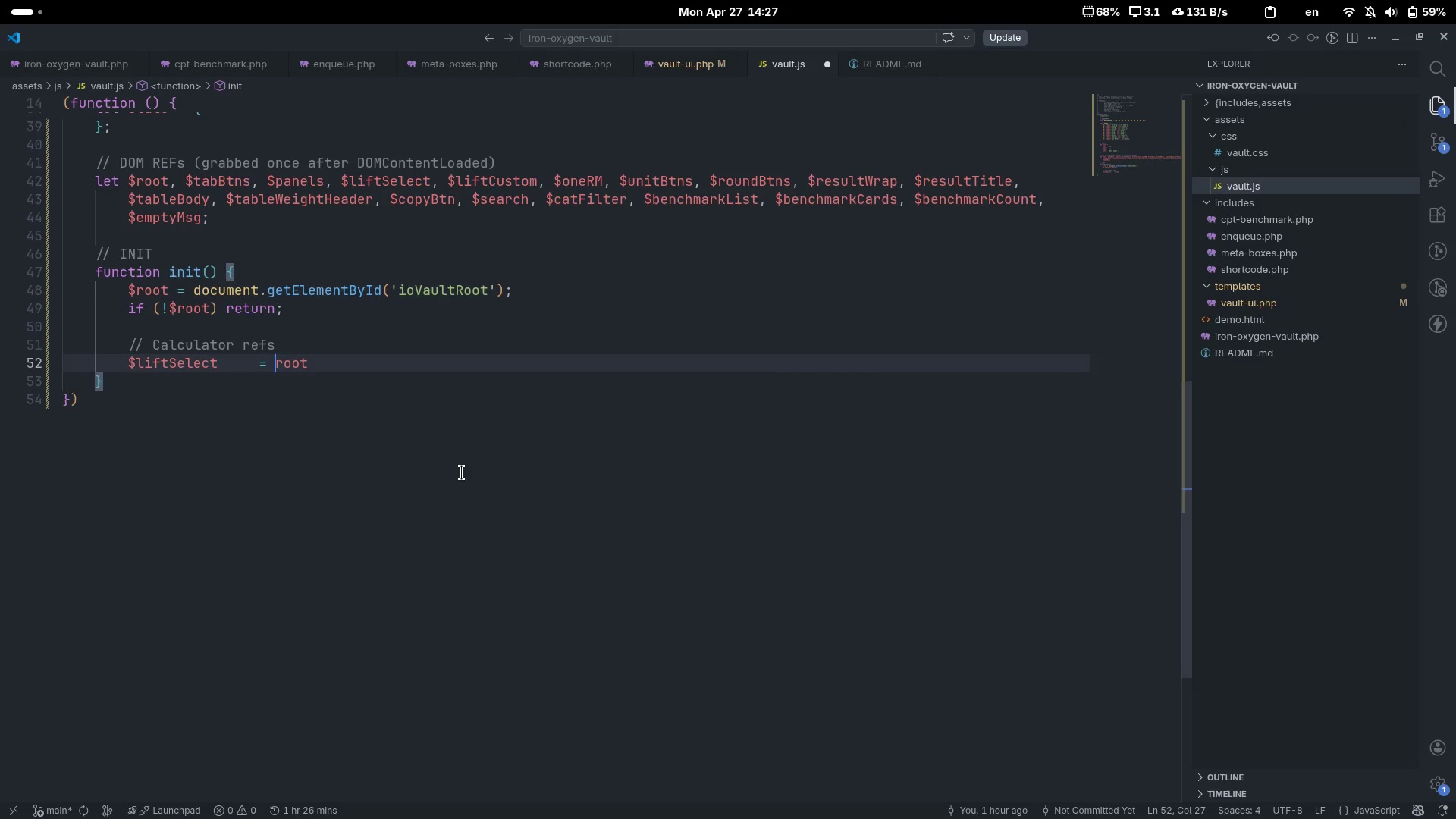 
key(Shift+4)
 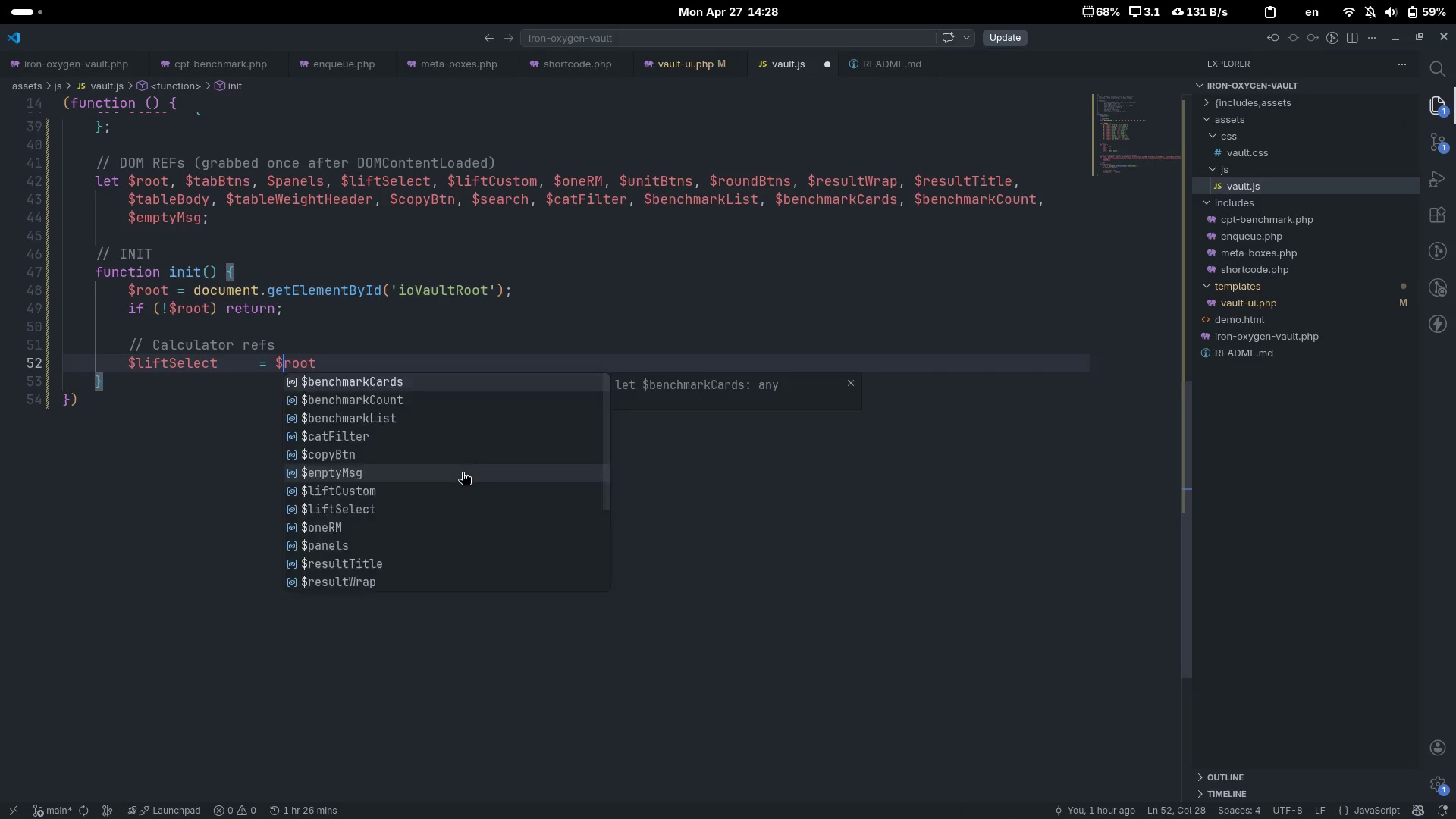 
key(Control+ControlLeft)
 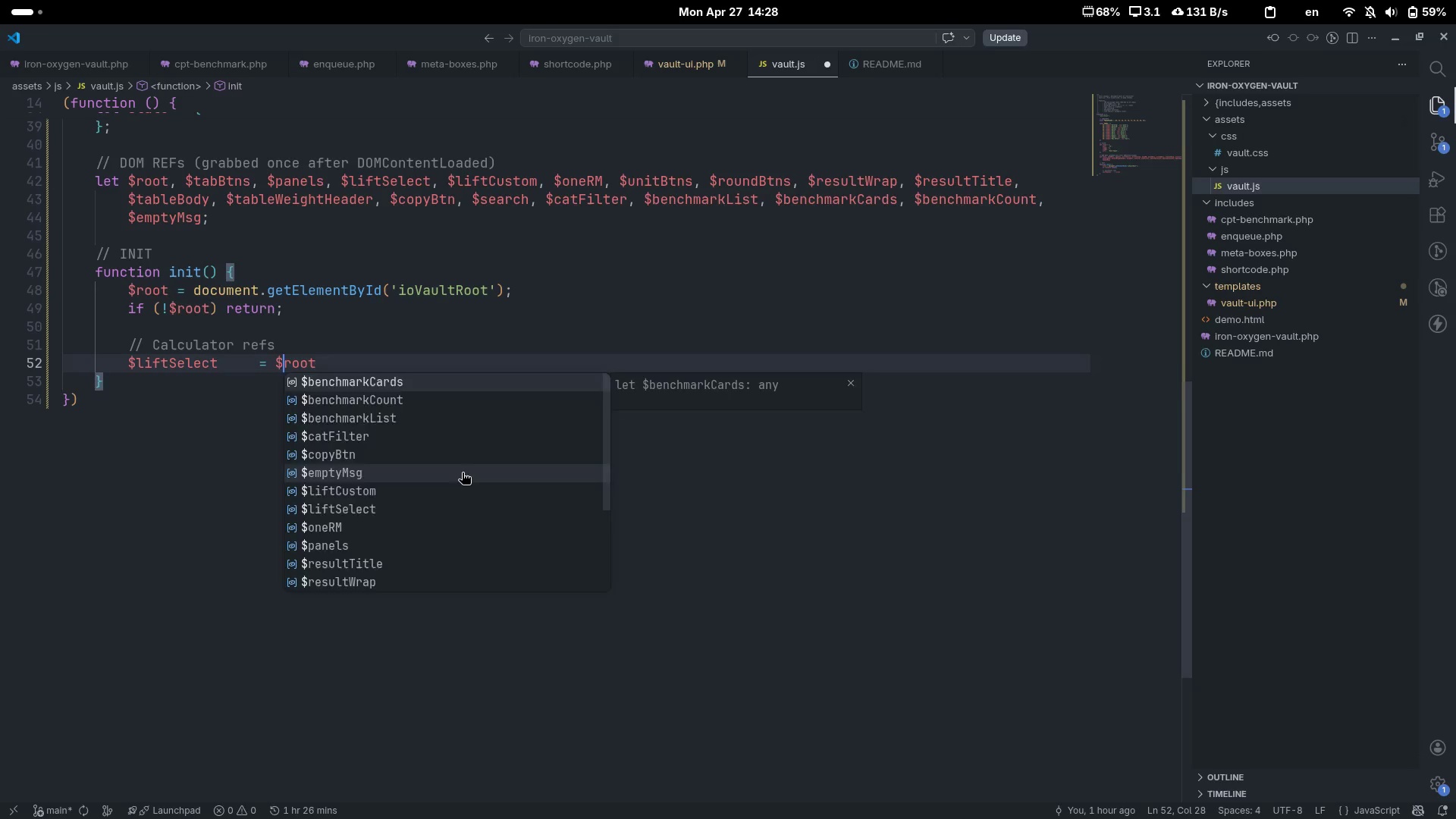 
key(Control+ArrowRight)
 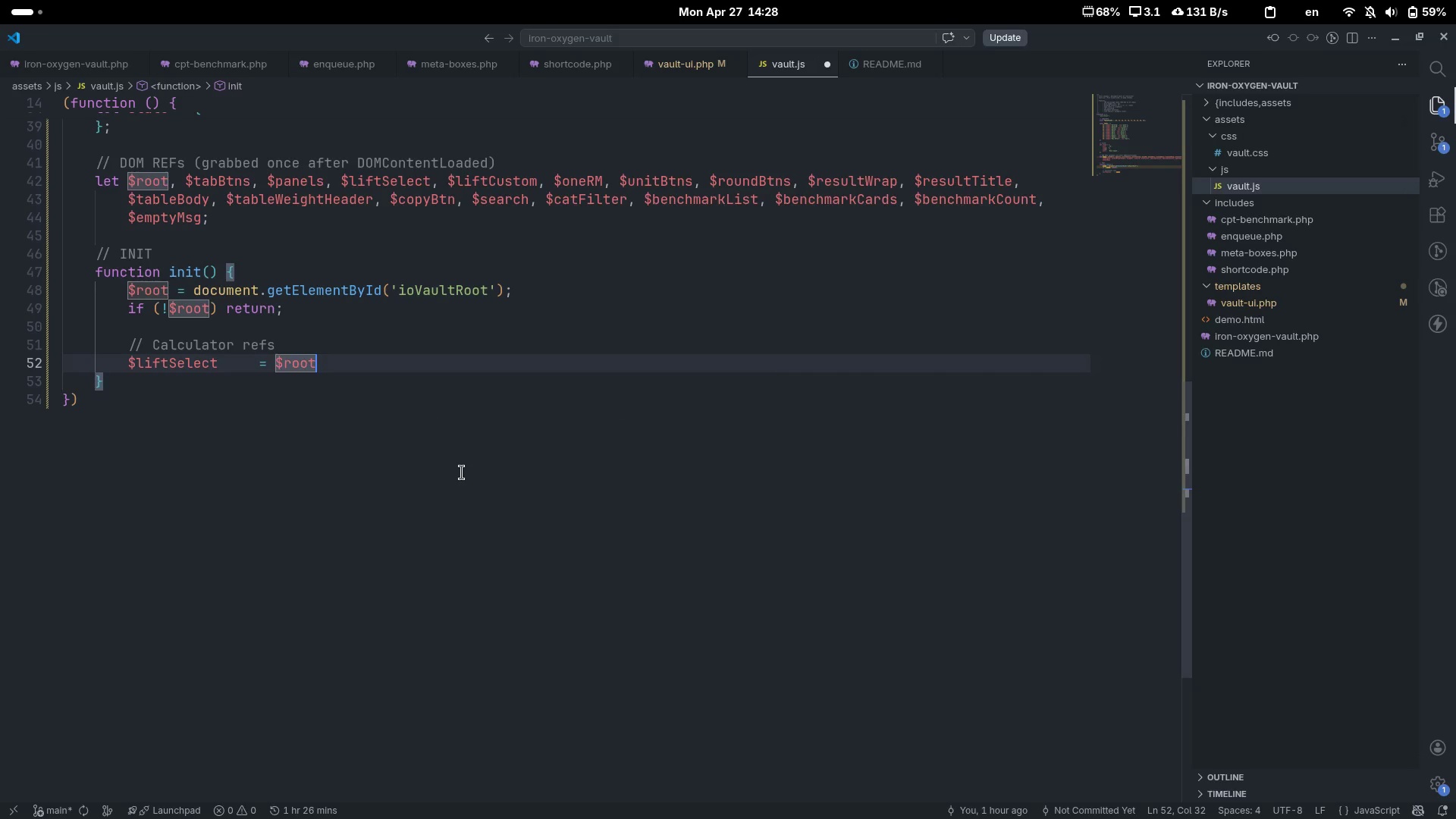 
type(.que)
key(Tab)
type(('#ioLiftName)
 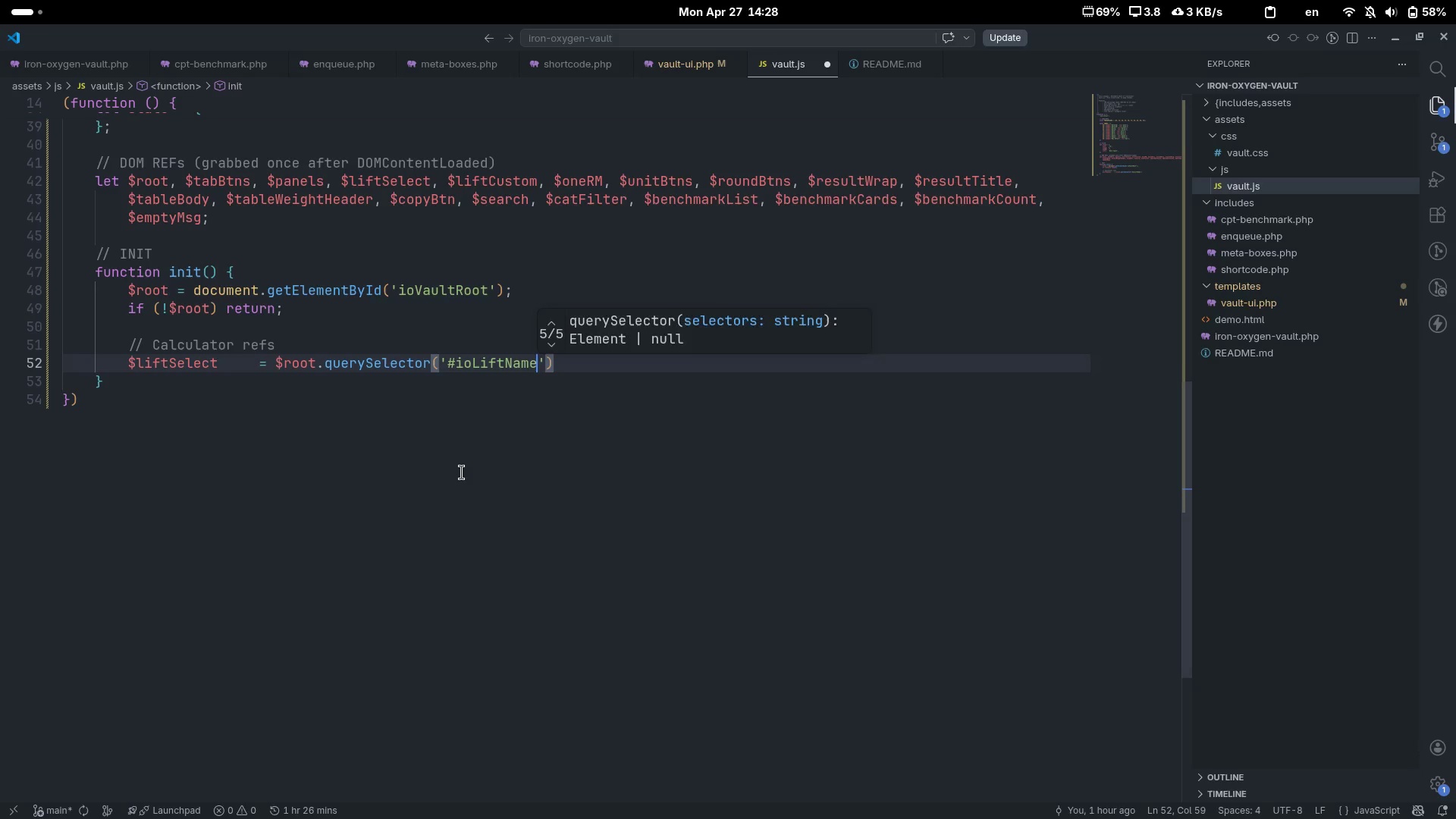 
 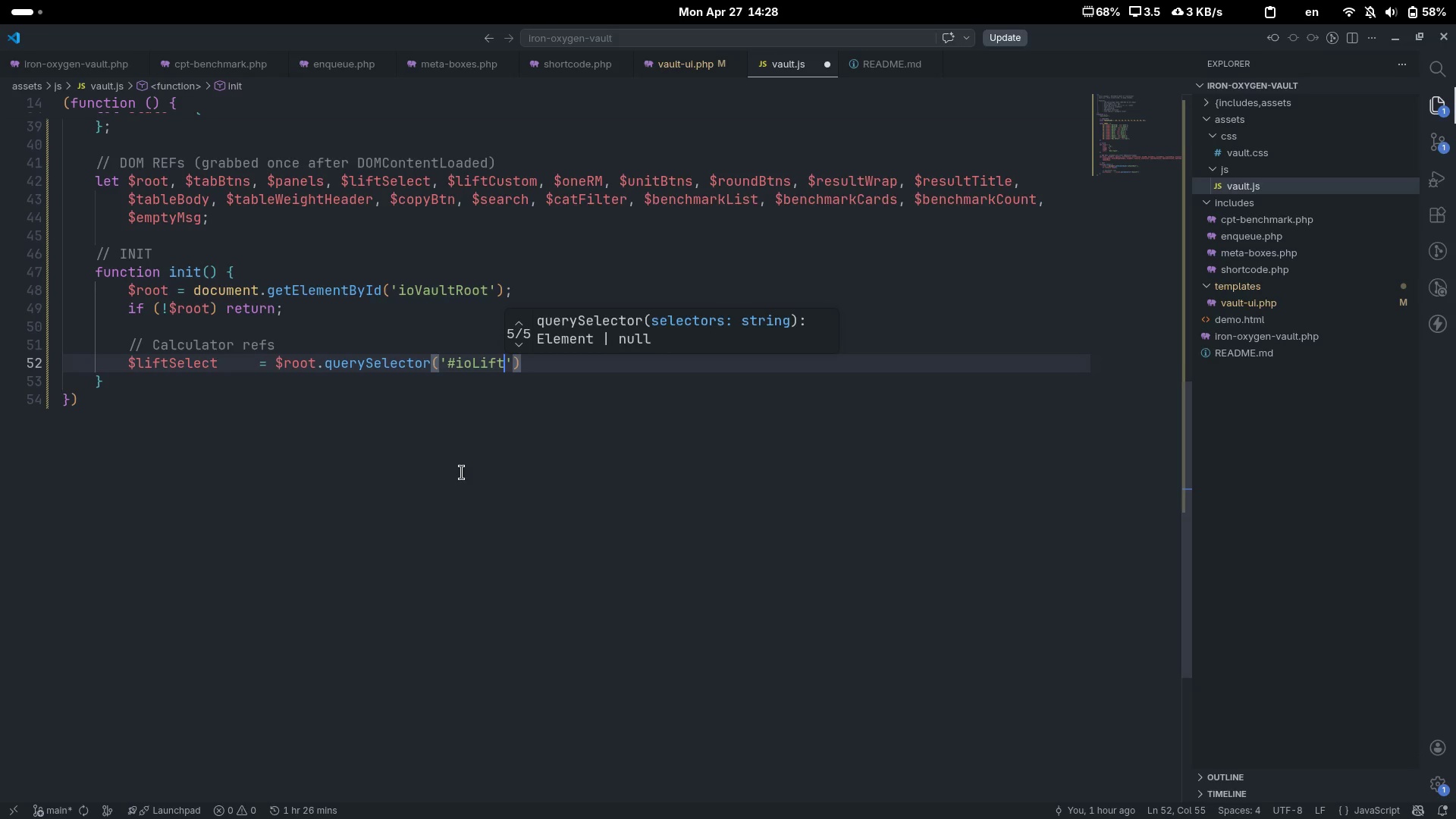 
key(Control+ControlLeft)
 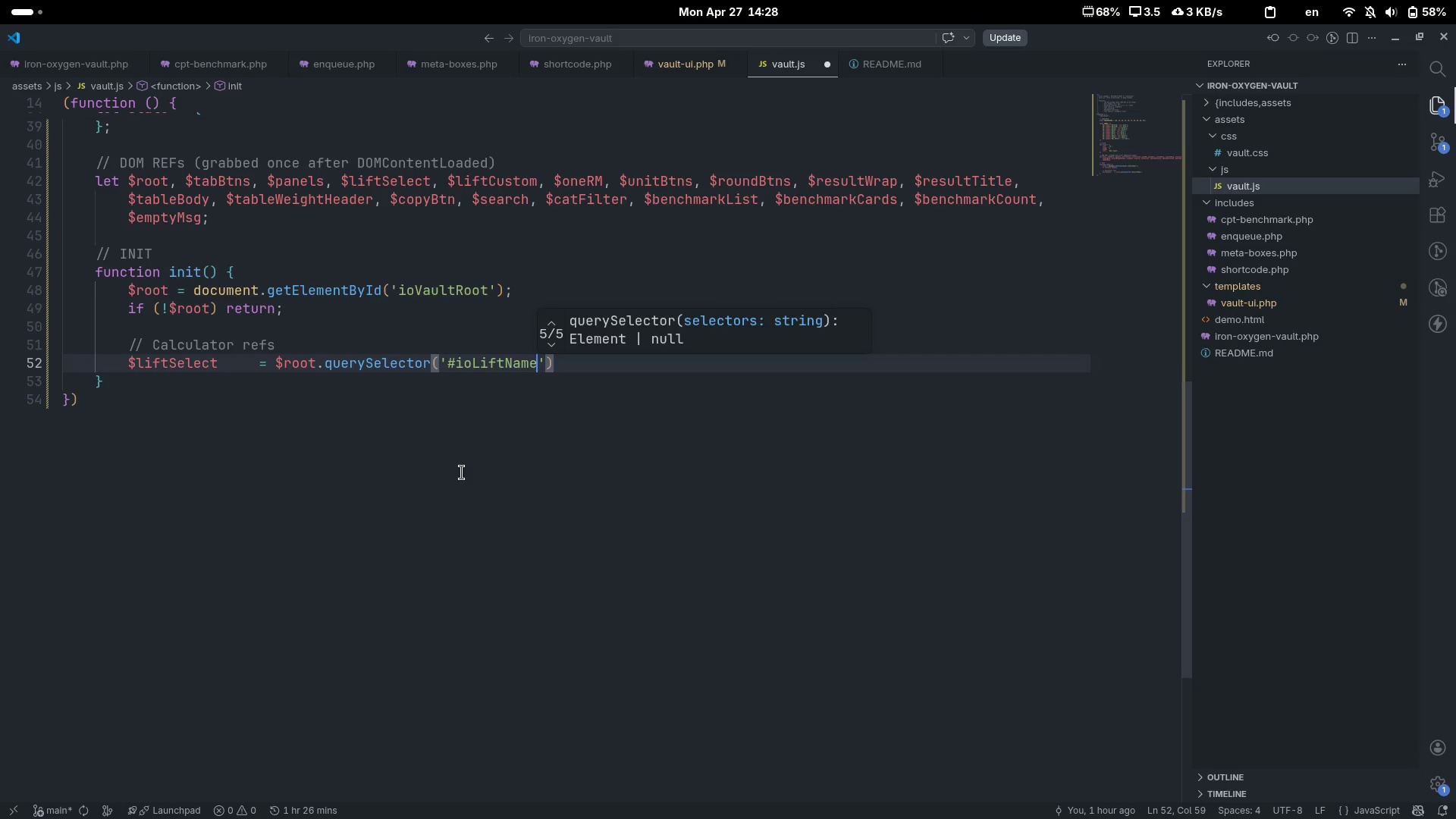 
key(Control+ArrowRight)
 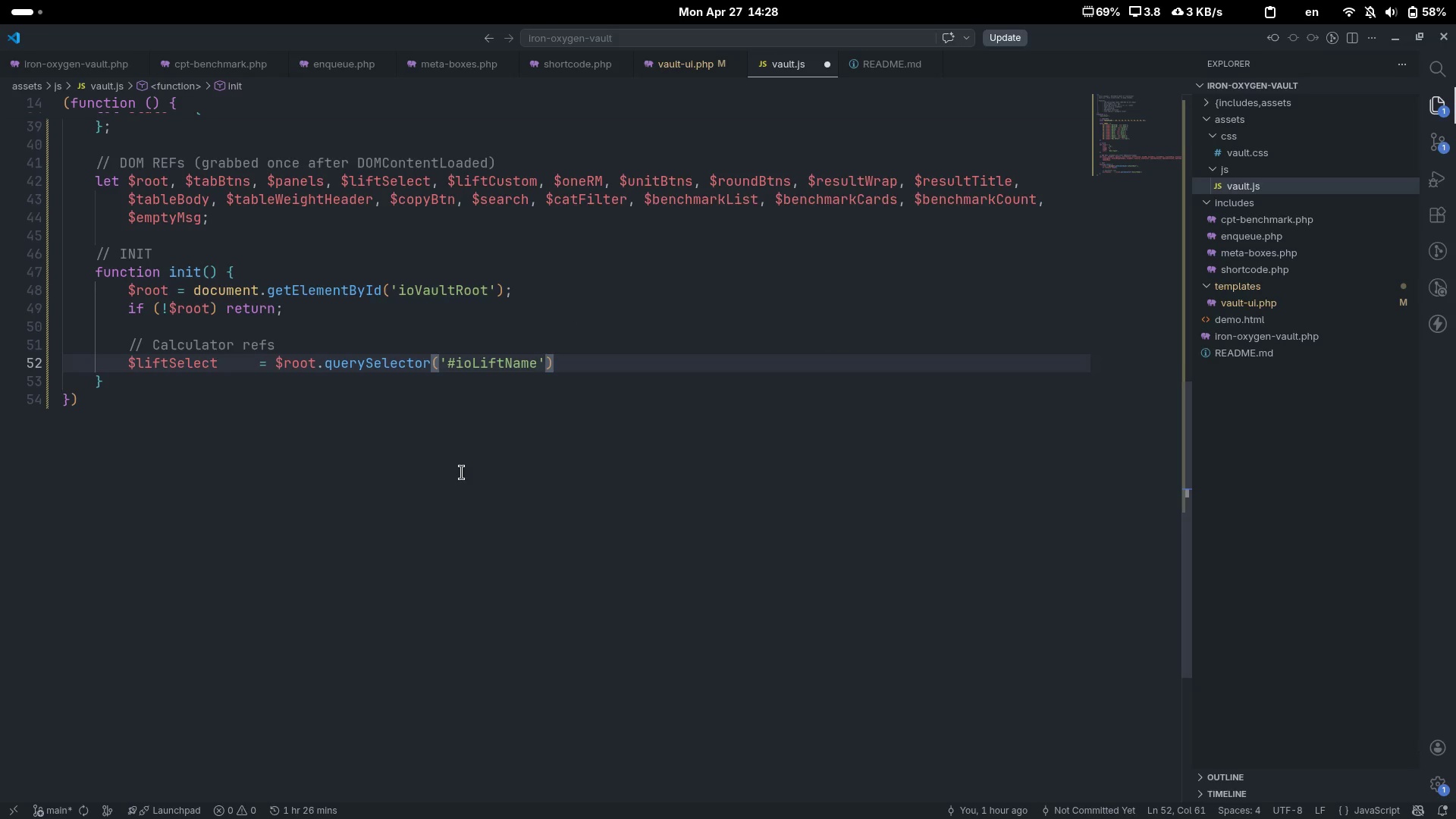 
key(Semicolon)
 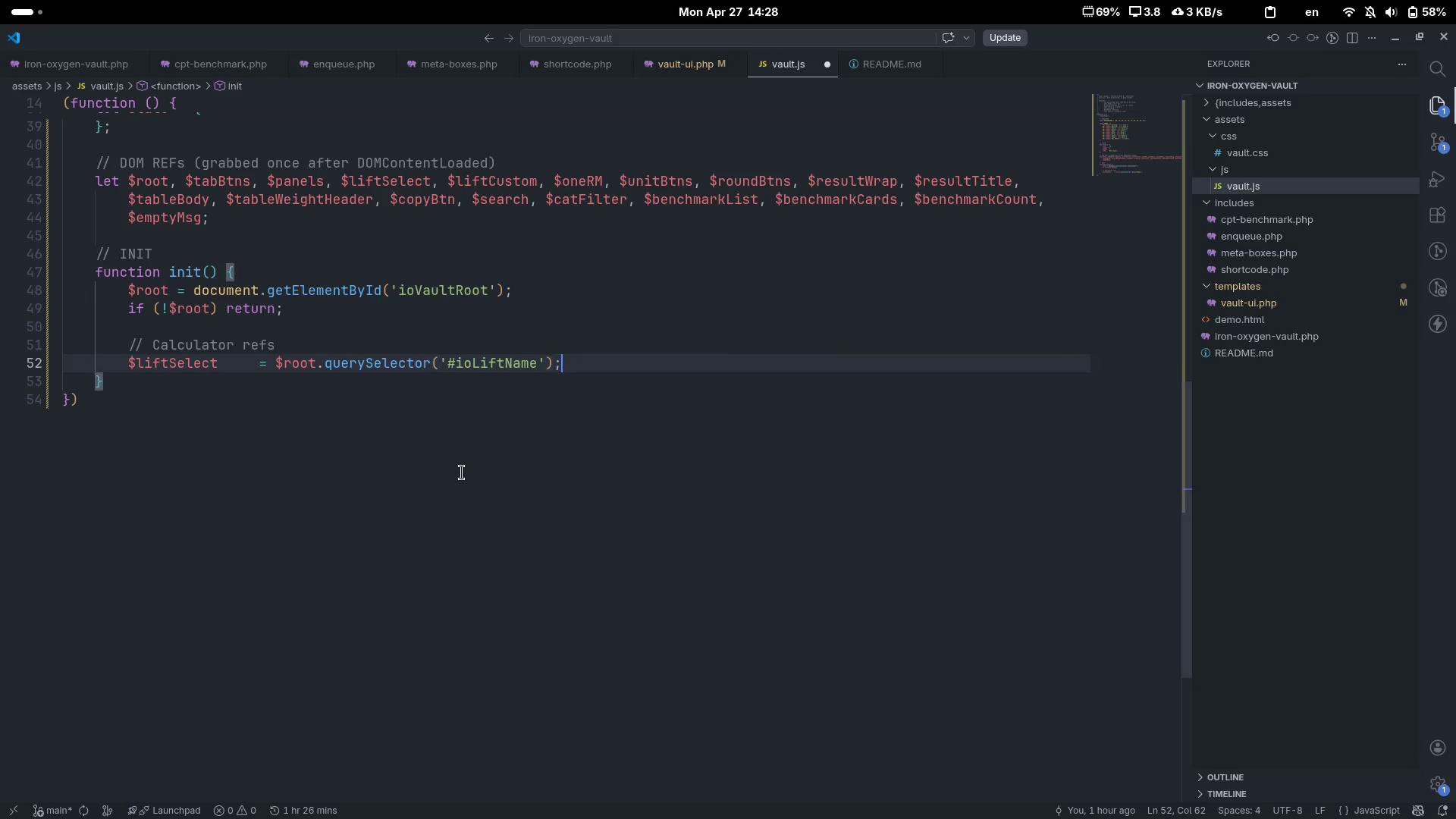 
key(Control+C)
 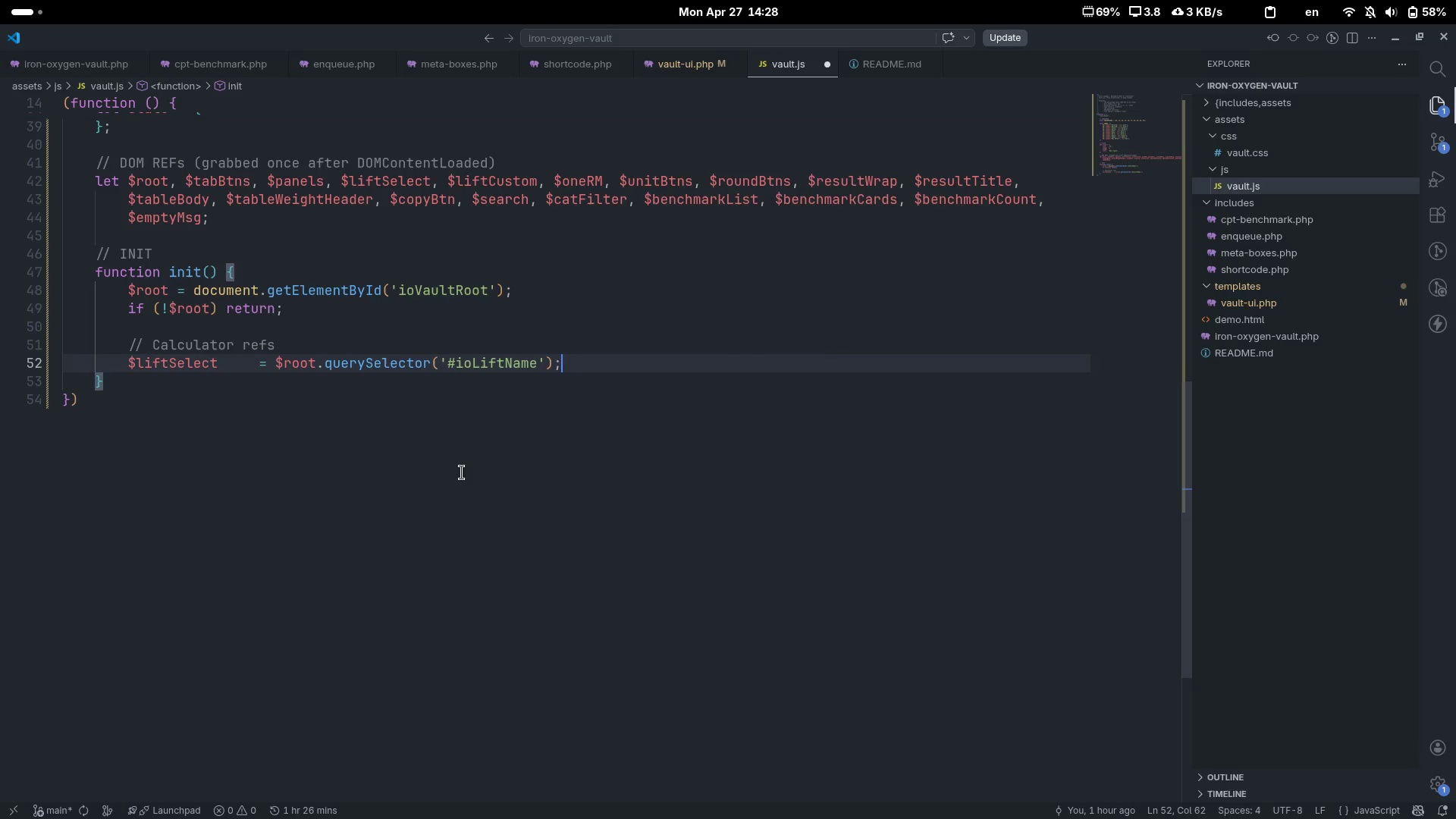 
key(Enter)
 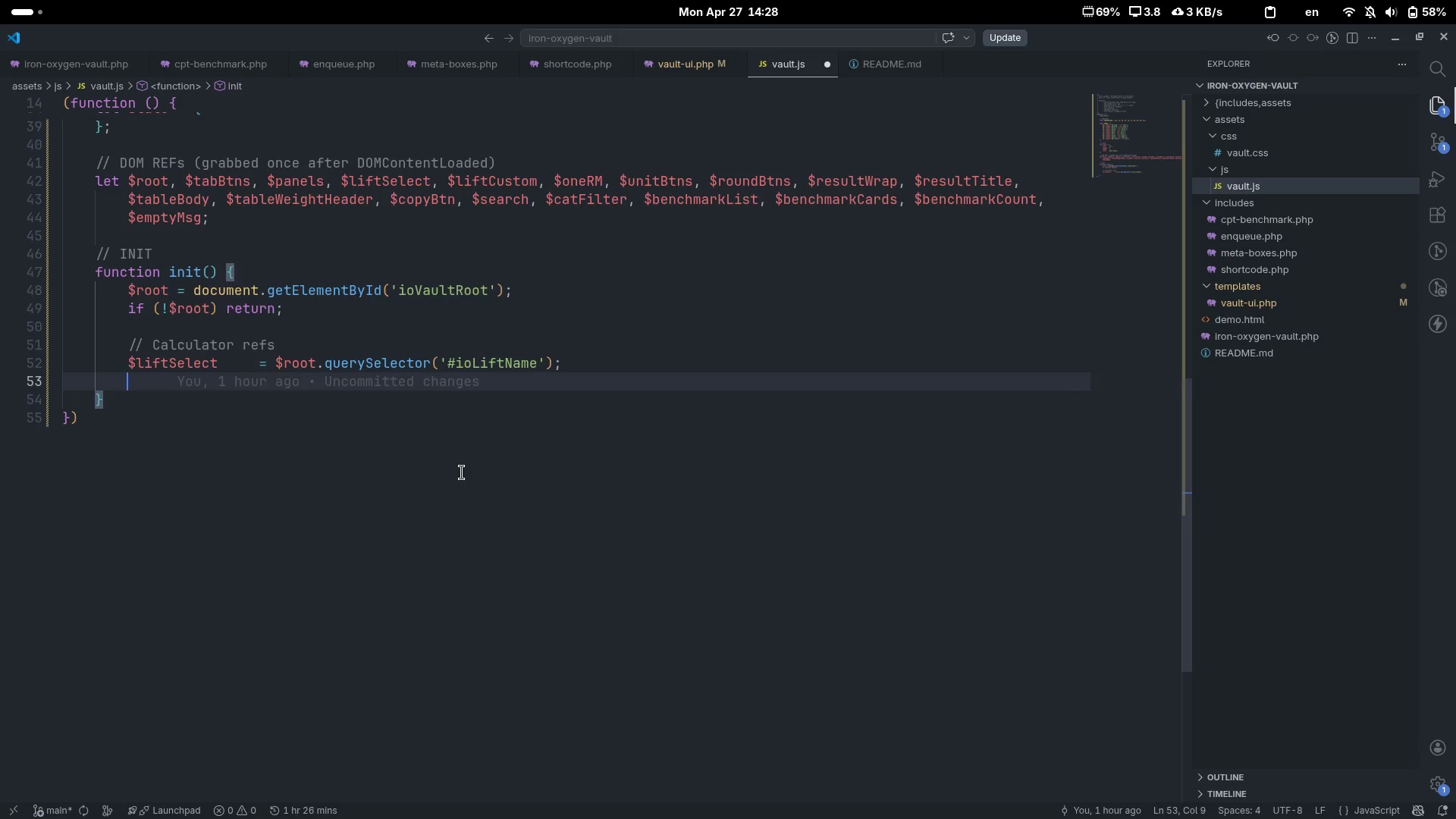 
type($Lisf)
key(Backspace)
key(Backspace)
key(Backspace)
key(Backspace)
type(lieft)
key(Backspace)
key(Backspace)
key(Backspace)
type(ftS)
key(Backspace)
type(Custom)
key(Tab)
key(Tab)
key(Tab)
type(= $root.quer)
key(Tab)
type(('$)
key(Backspace)
type(#ioLiftCuso)
key(Backspace)
type(tom)
 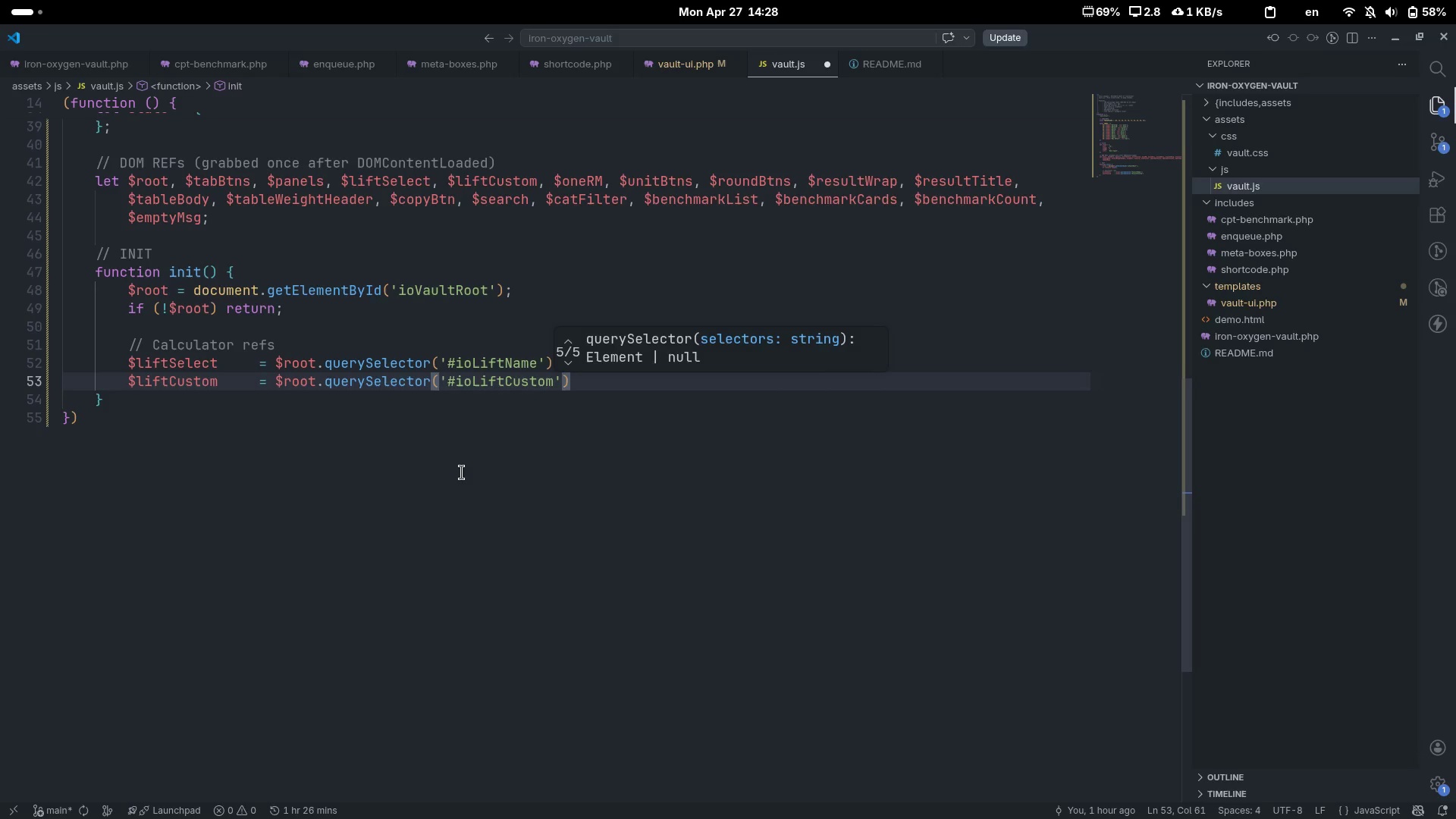 
key(Control+ControlLeft)
 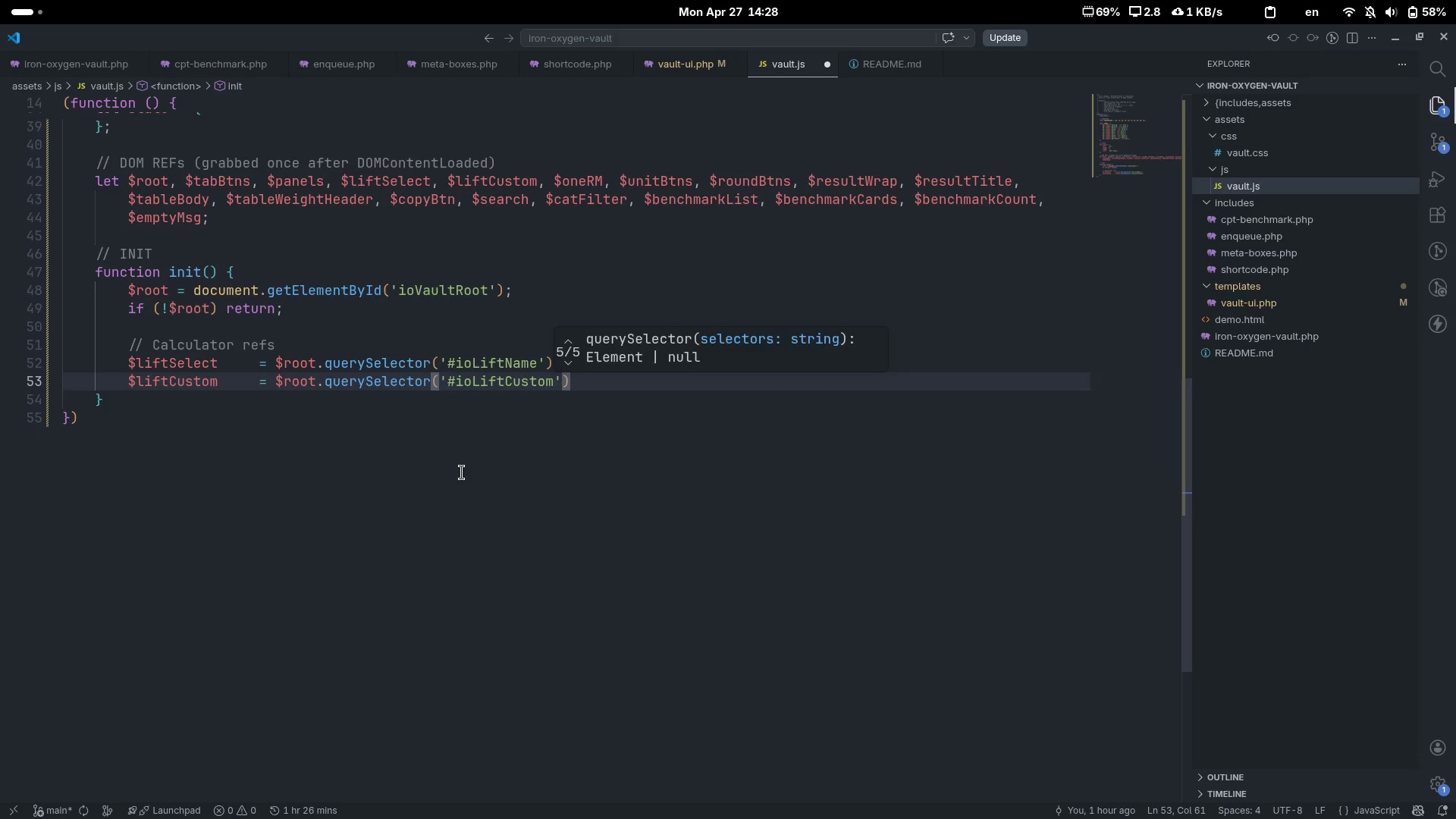 
key(Control+ArrowRight)
 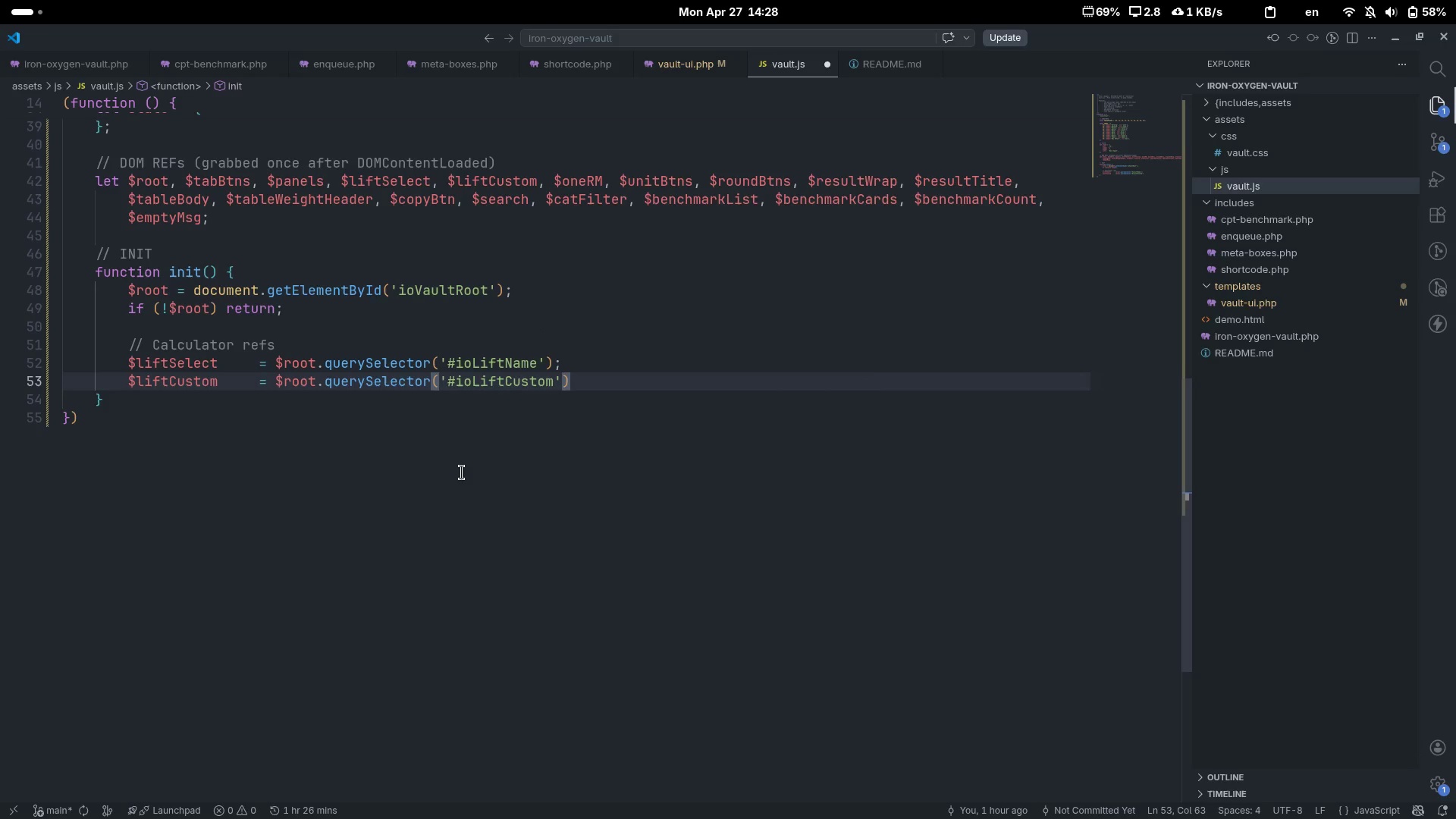 
key(Semicolon)
 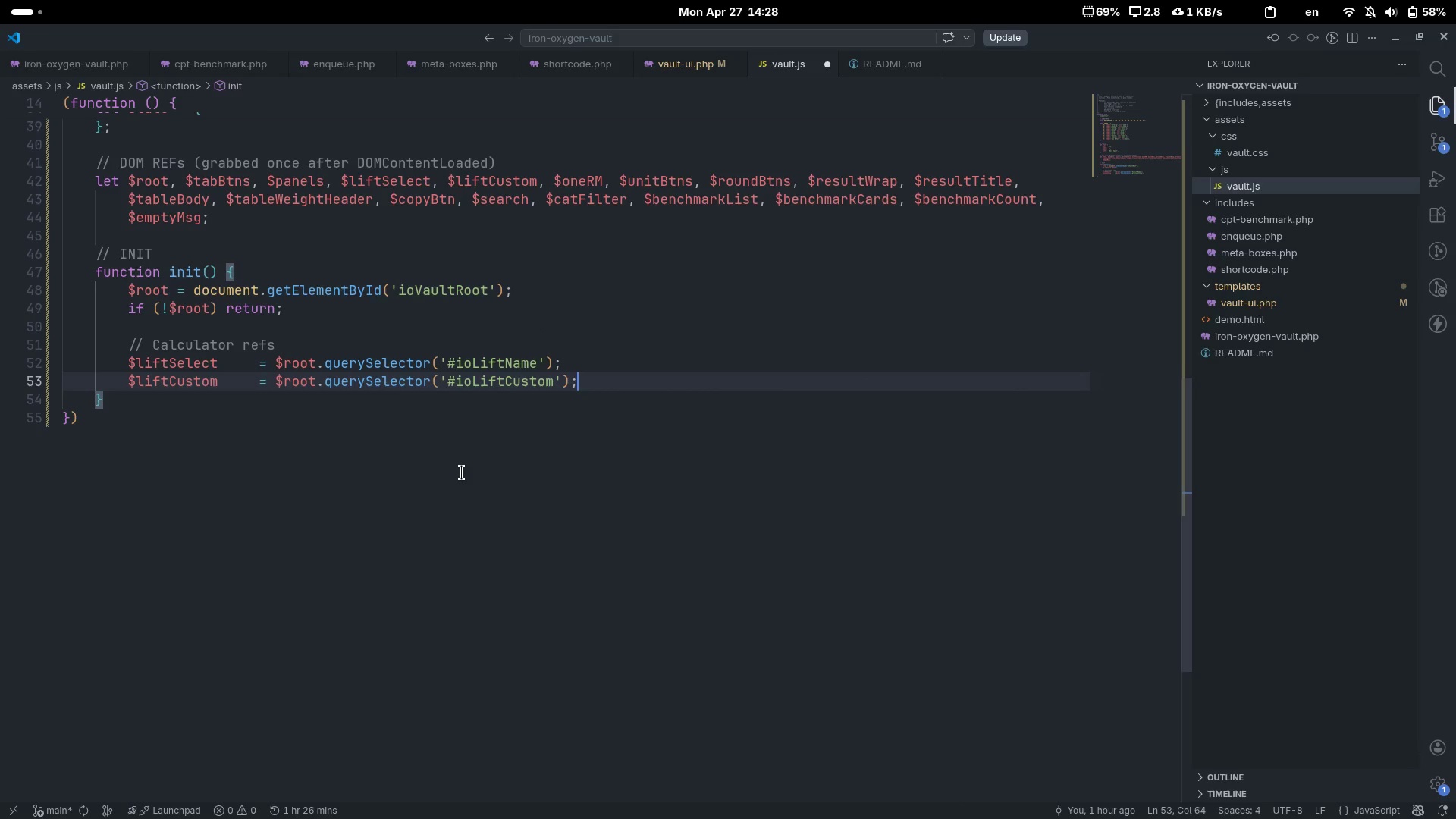 
key(Enter)
 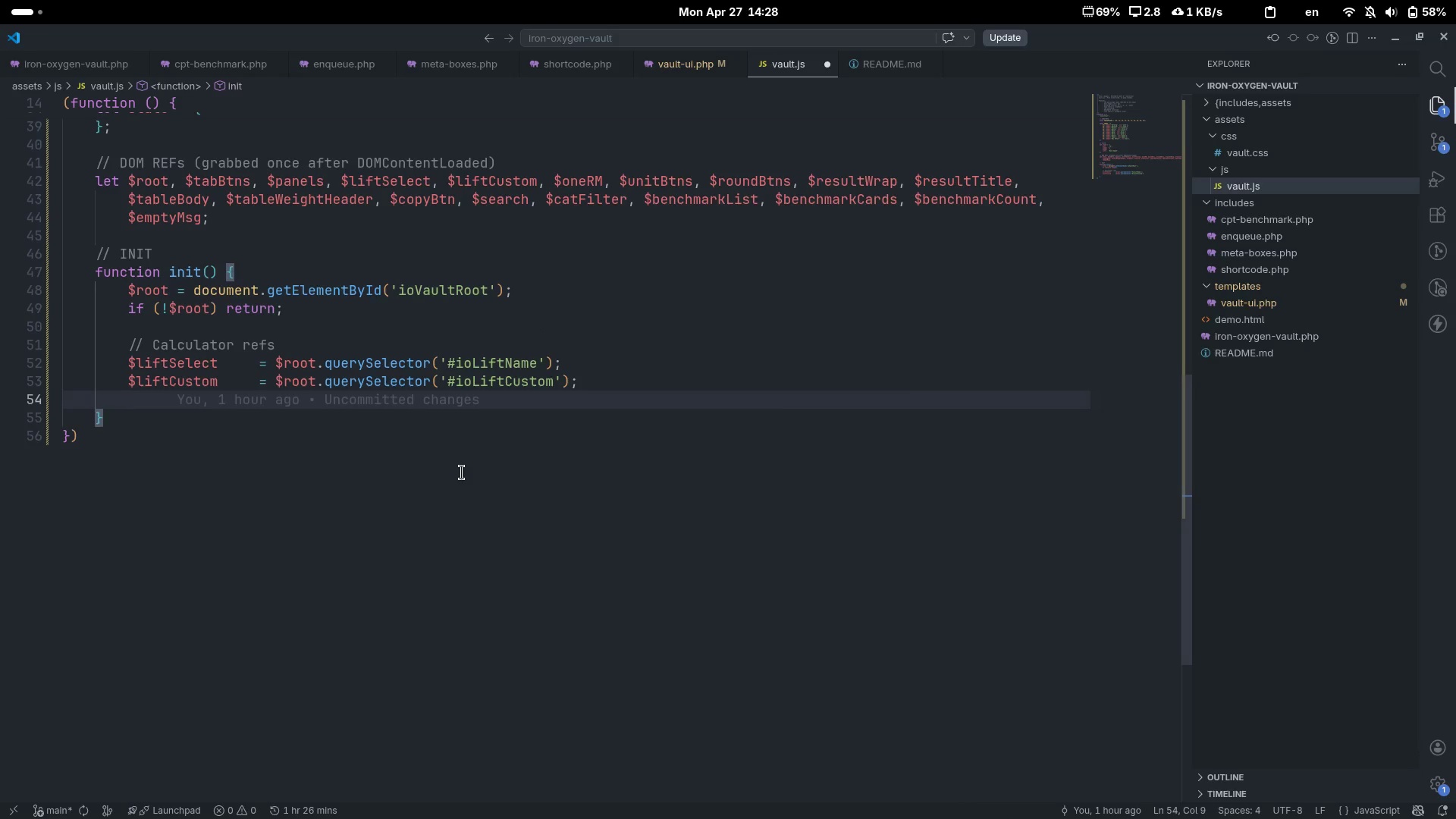 
type($oneRM)
key(Escape)
type( )
key(Tab)
key(Tab)
key(Tab)
type(= $)
 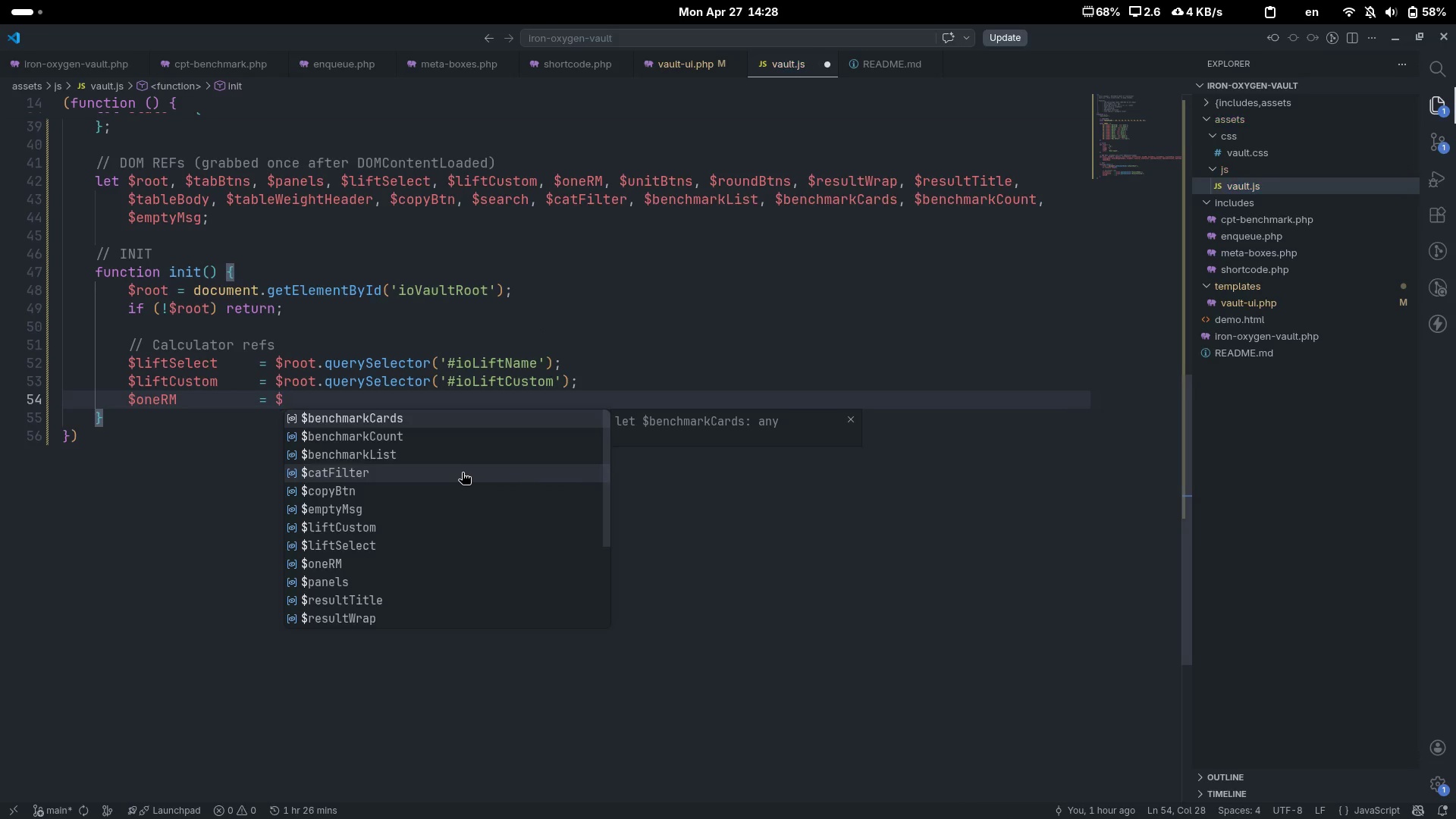 
wait(5.16)
 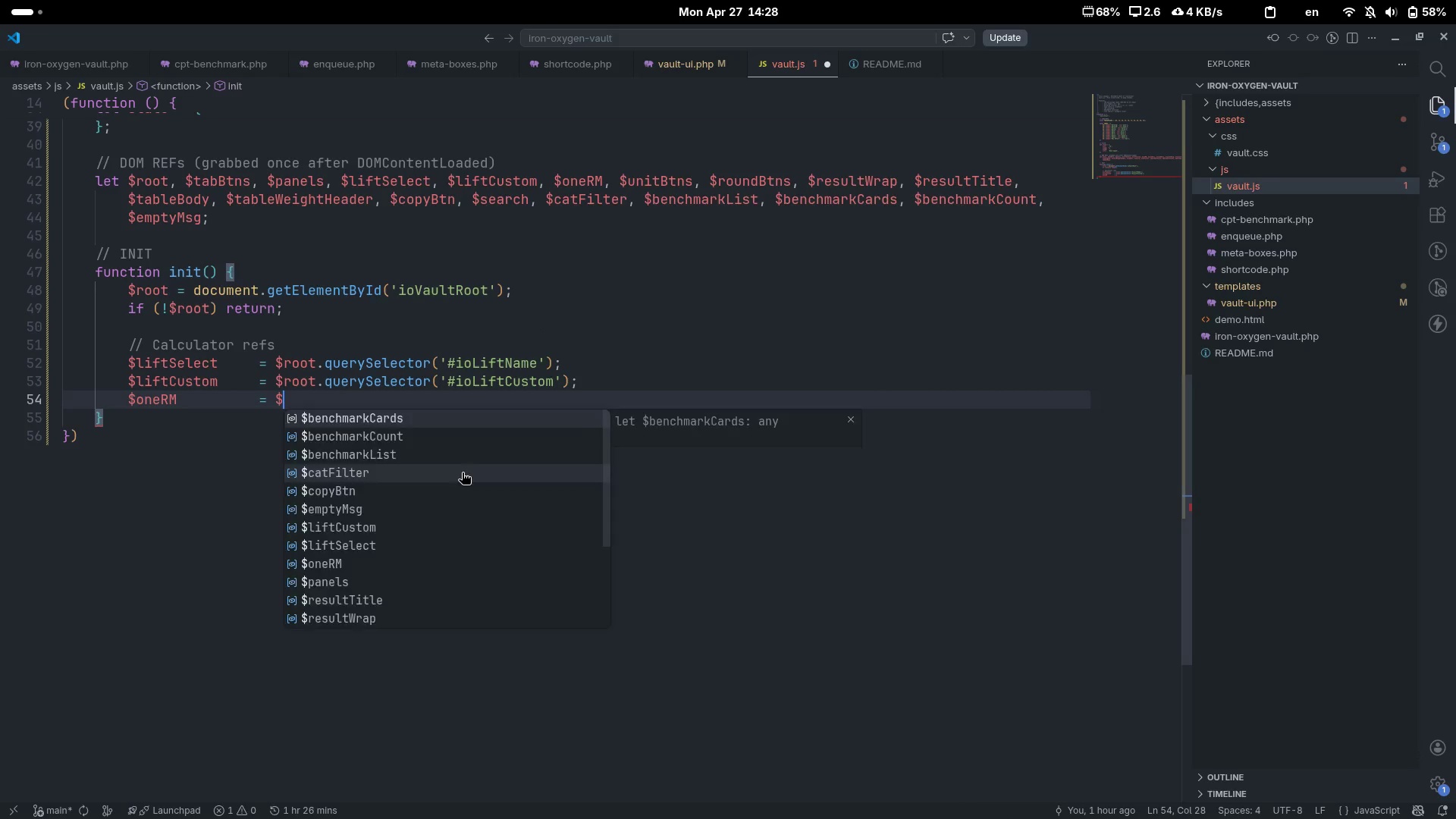 
type(root.que)
key(Tab)
type(('#)
key(Escape)
 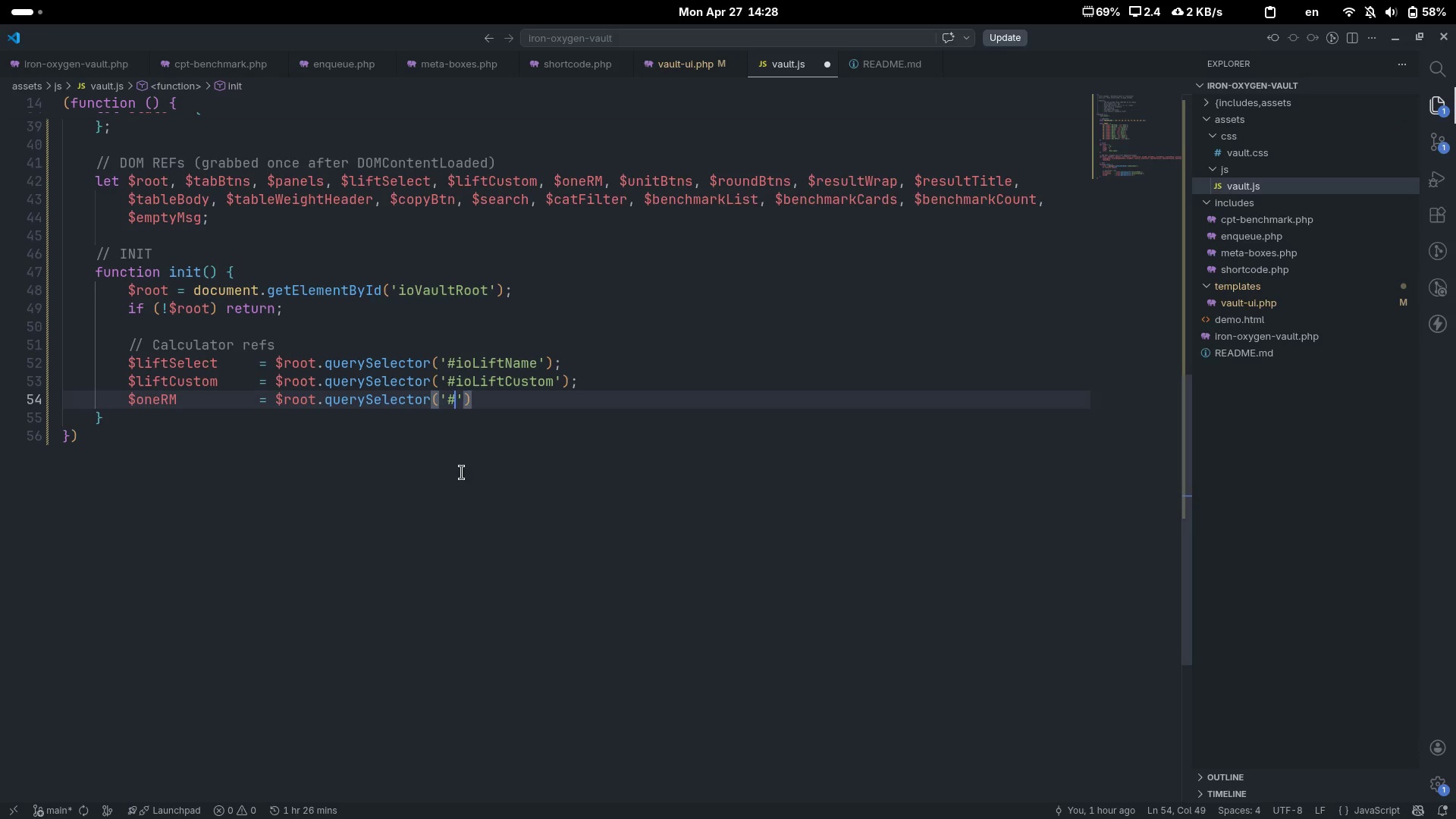 
type(io1RM)
 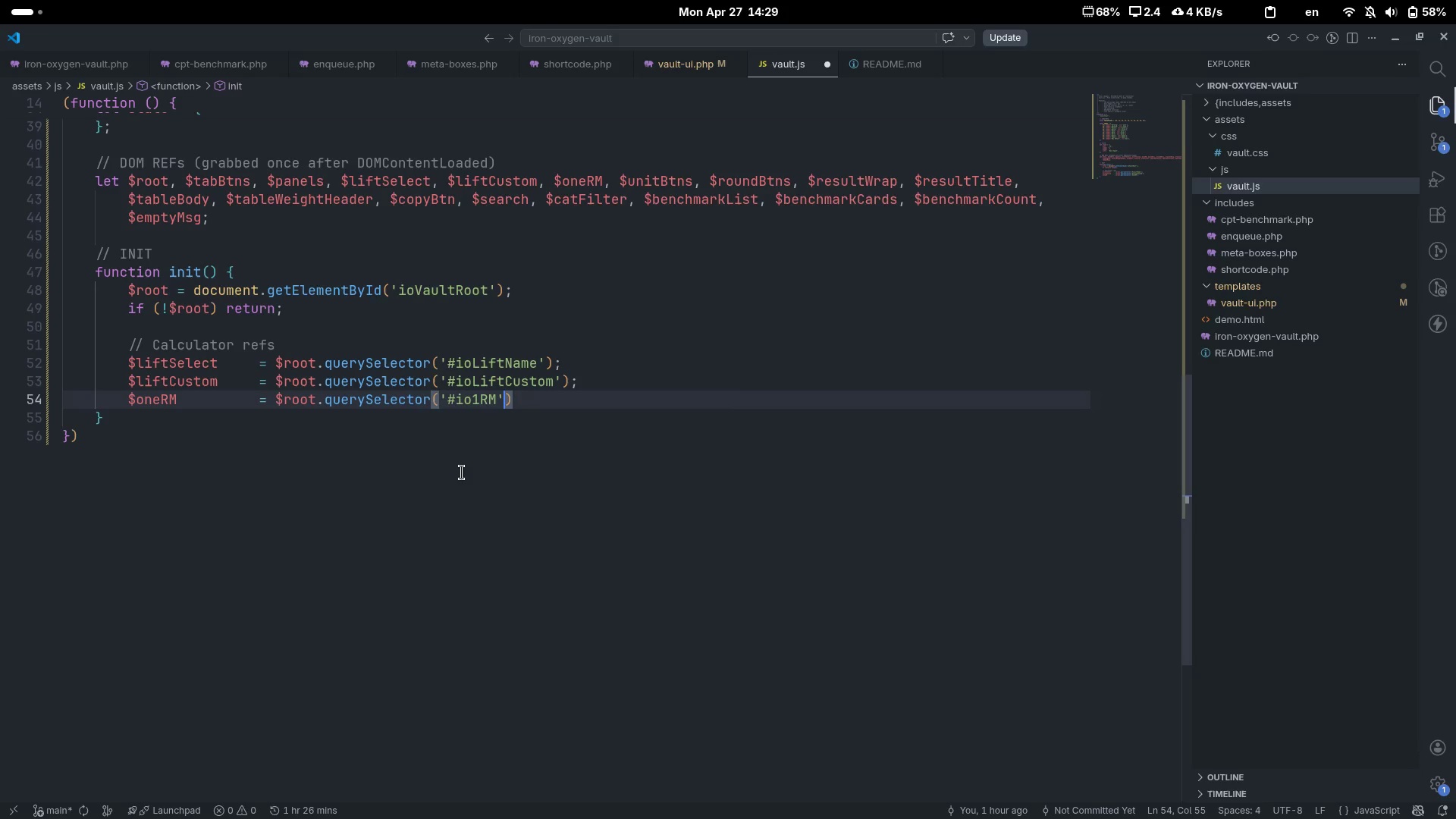 
 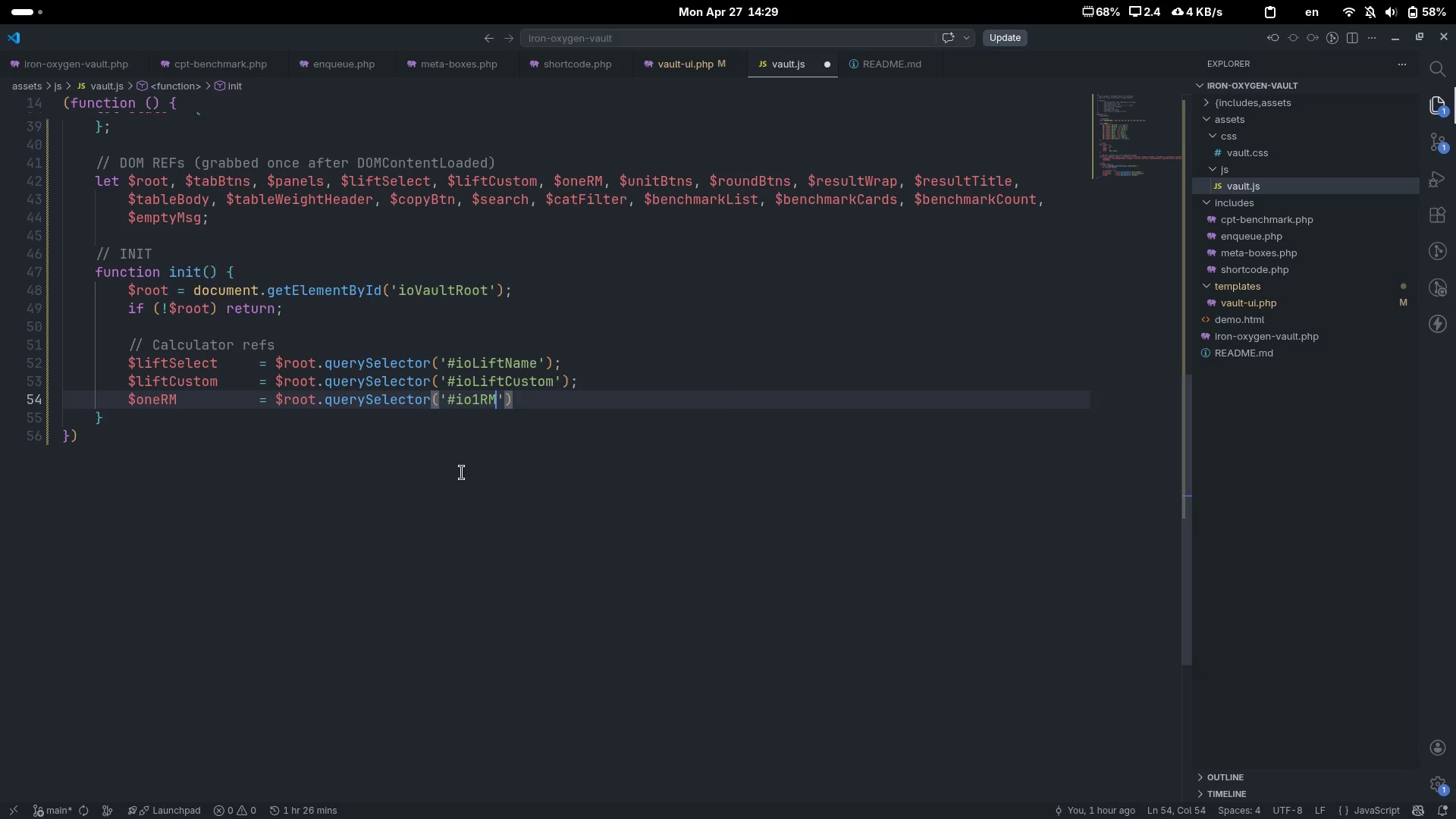 
key(ArrowRight)
 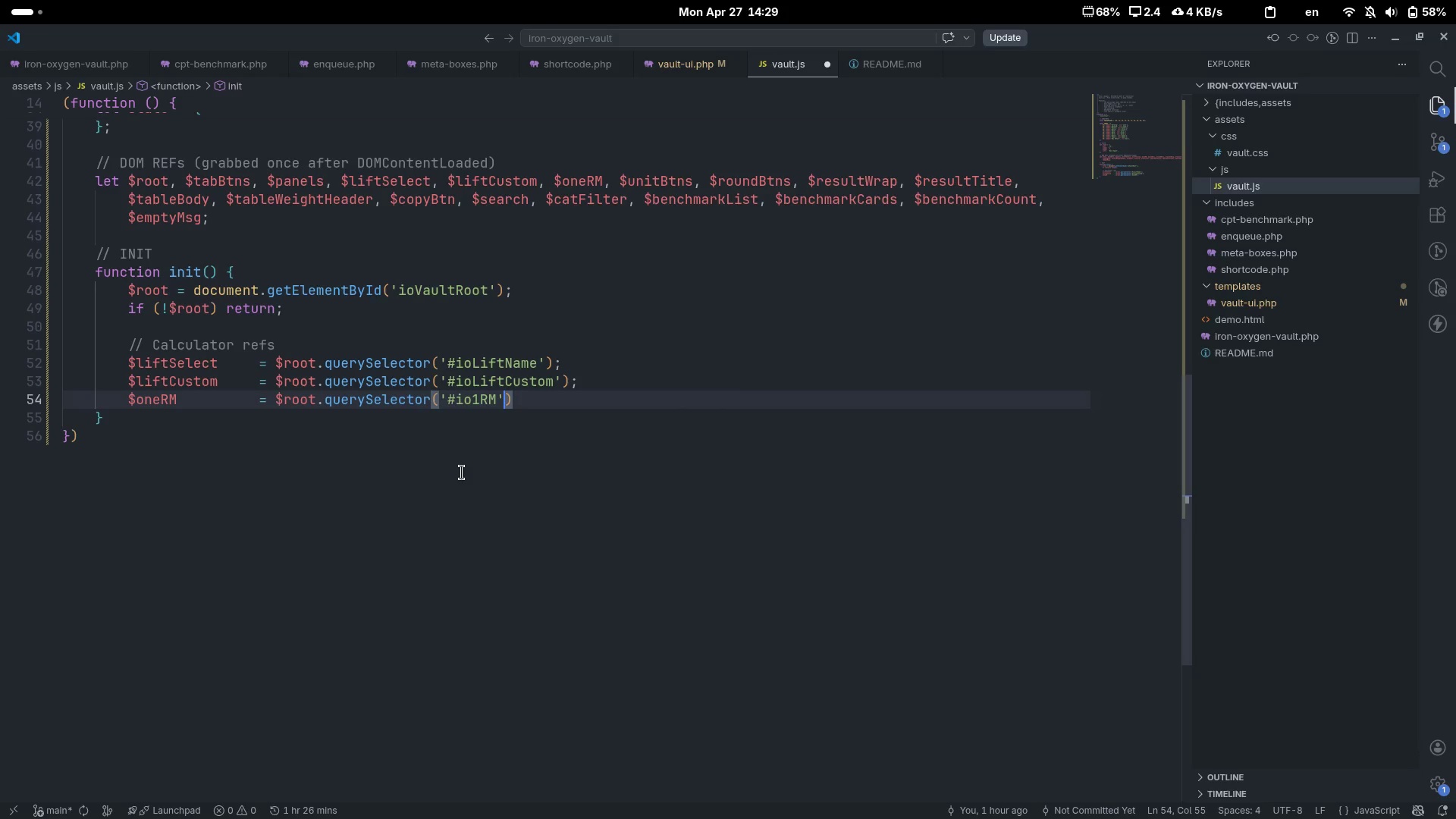 
key(ArrowRight)
 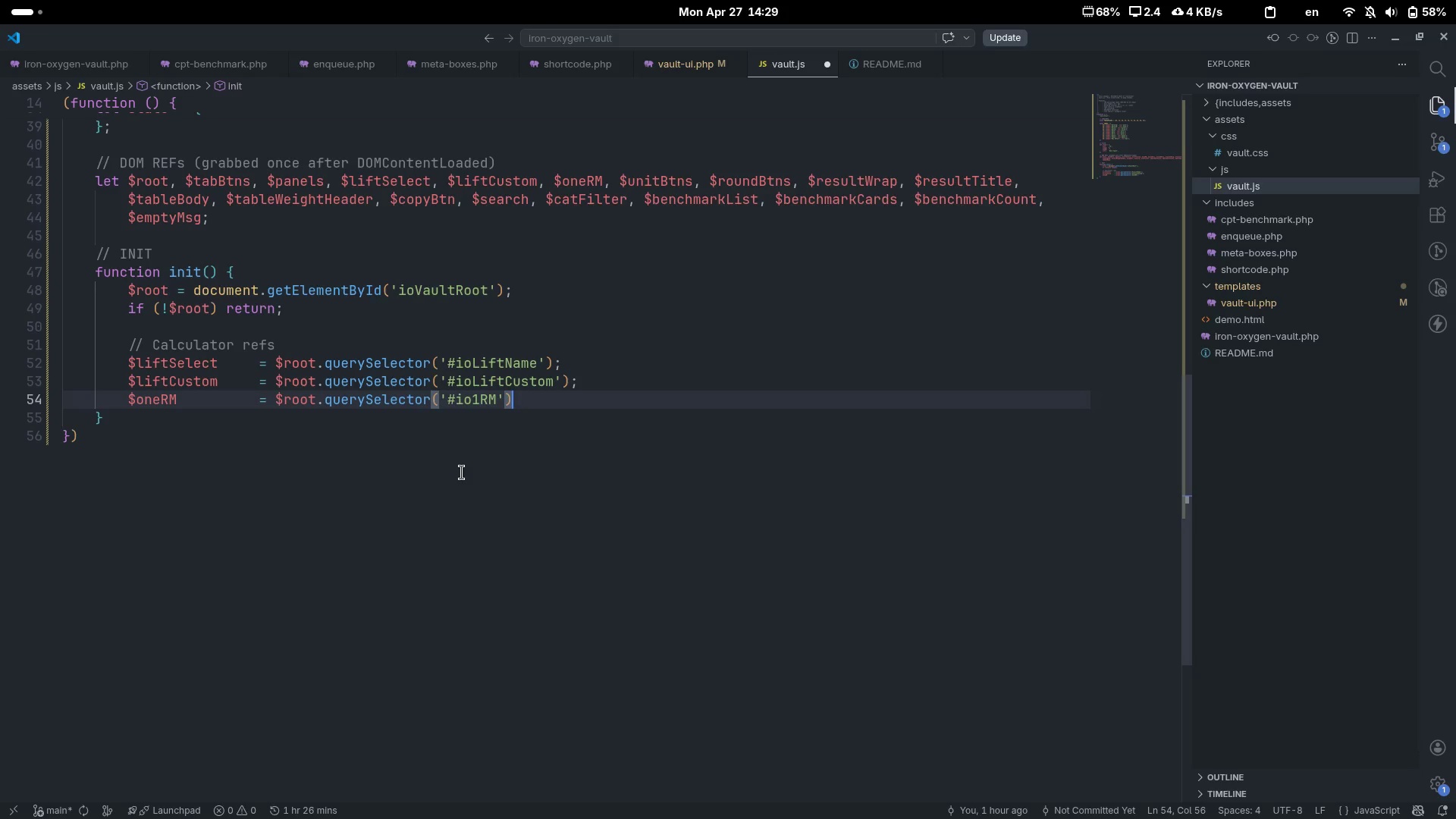 
key(Comma)
 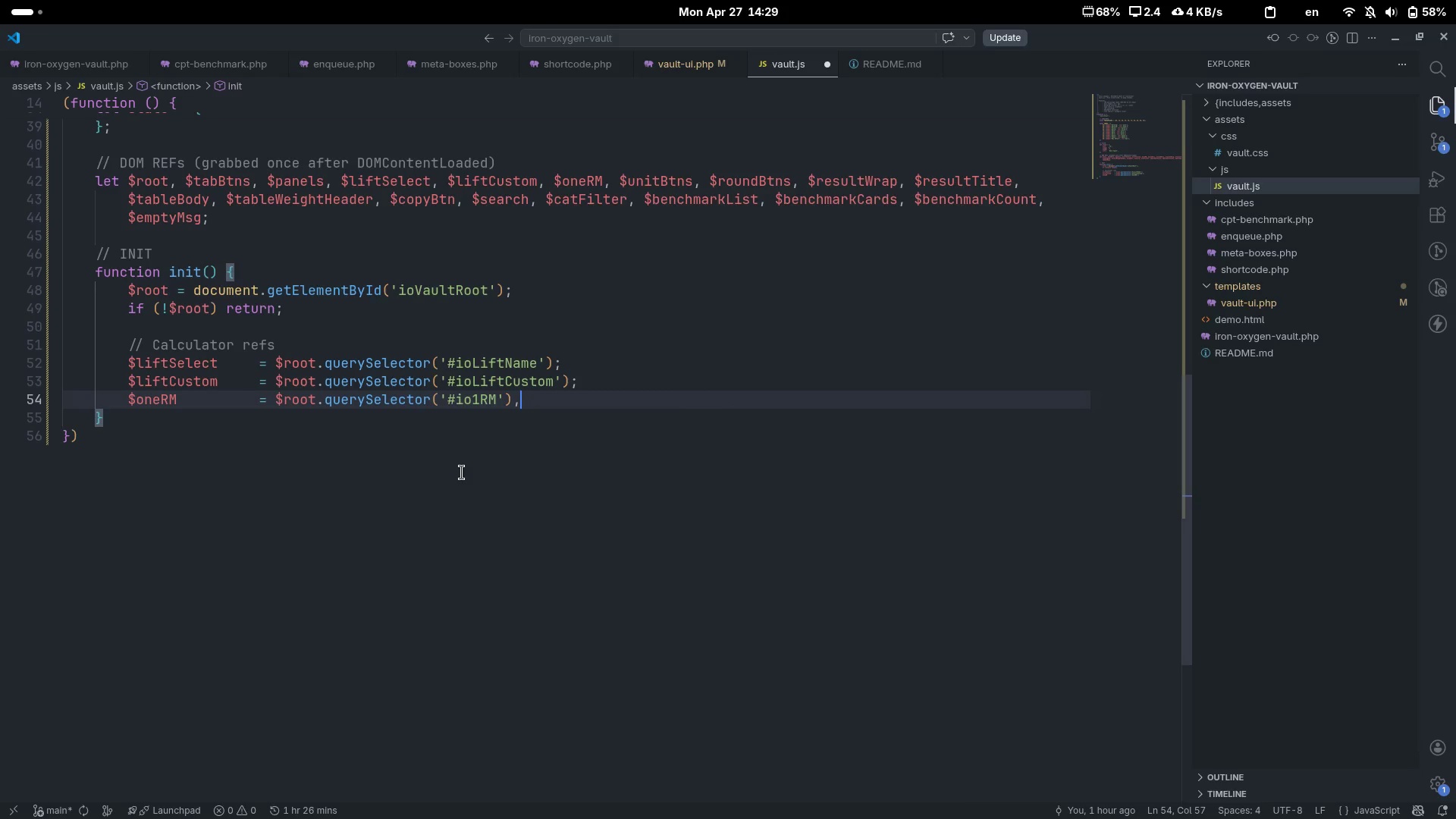 
key(Backspace)
 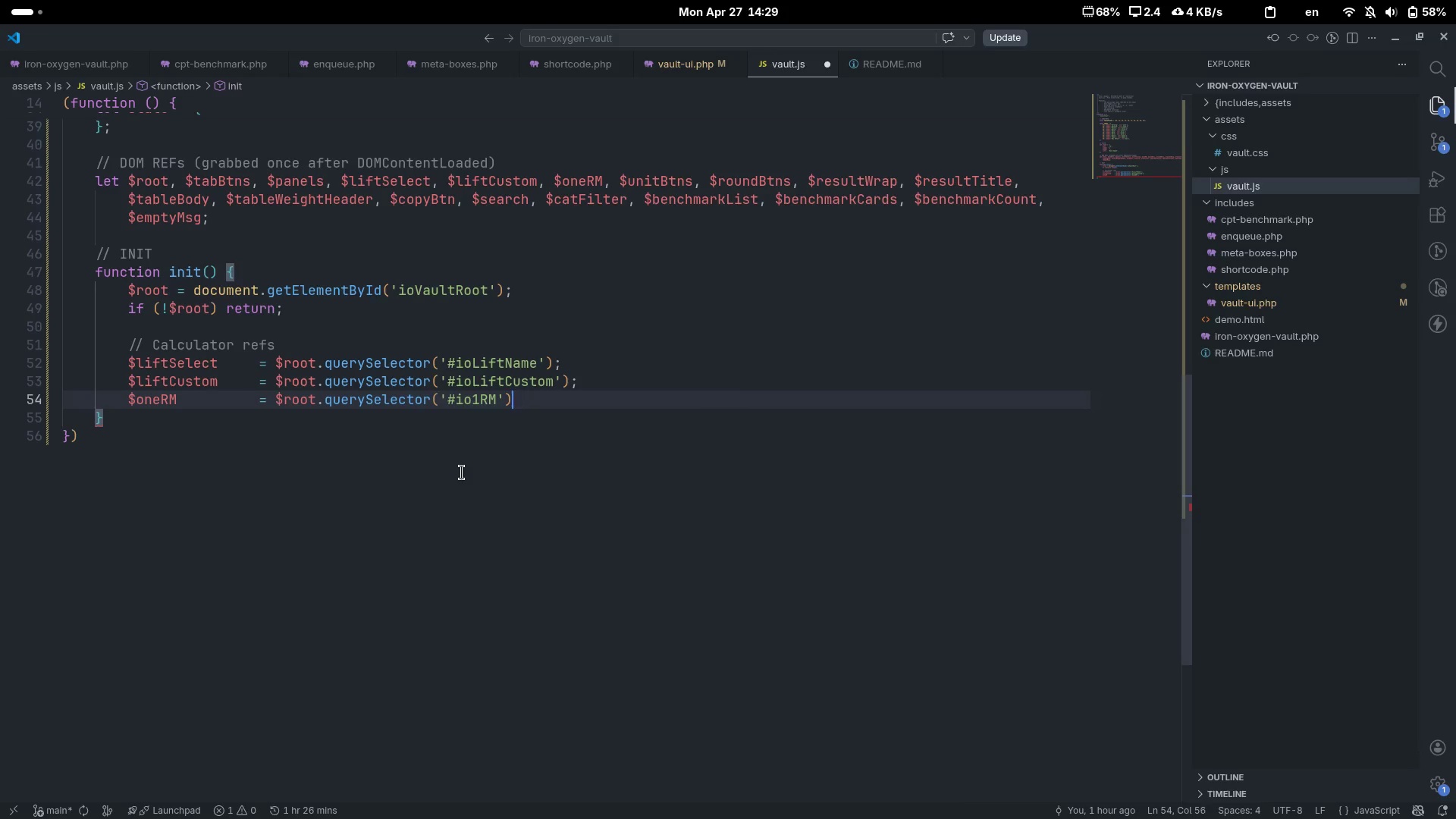 
key(Semicolon)
 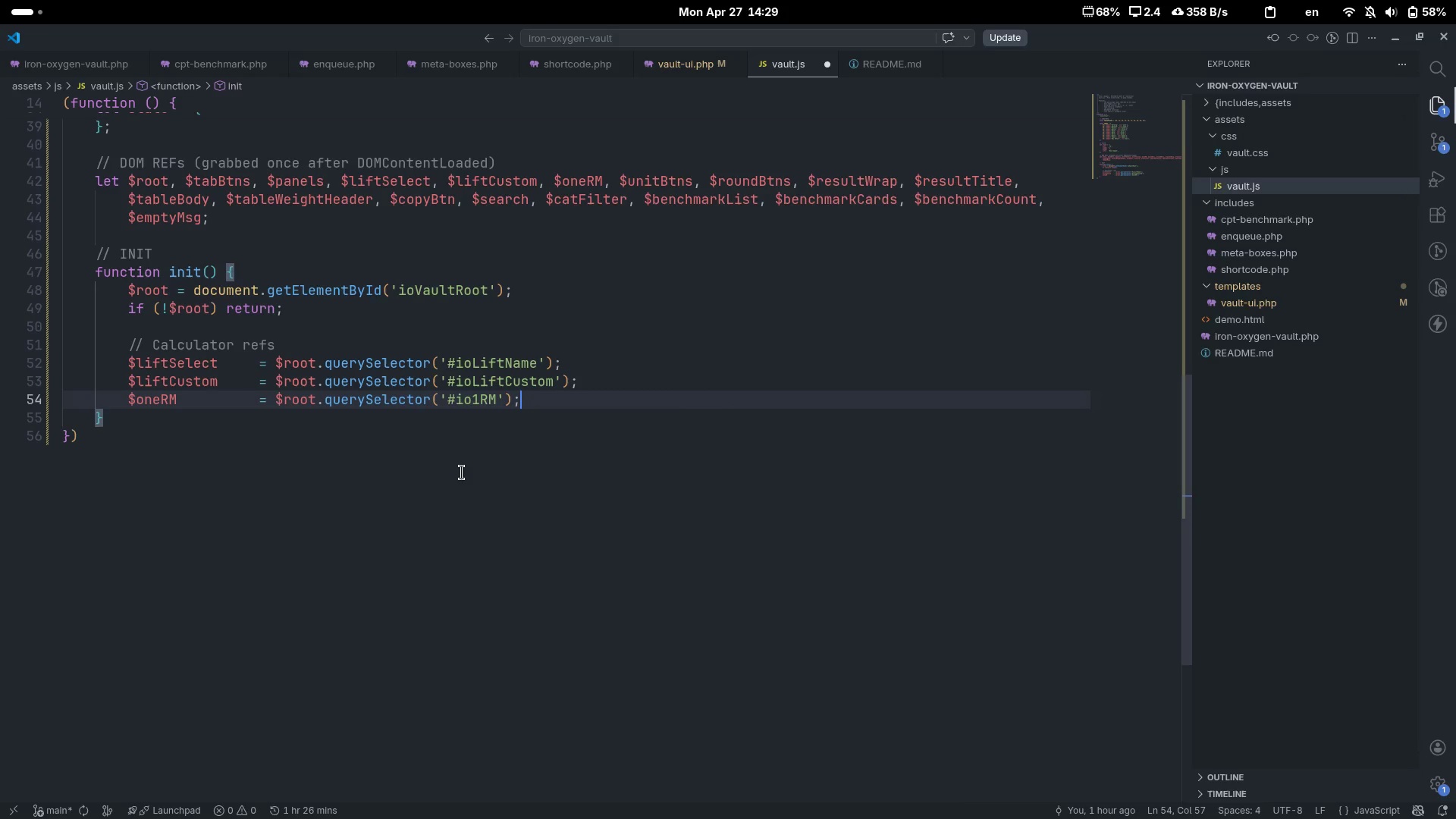 
key(Alt+AltLeft)
 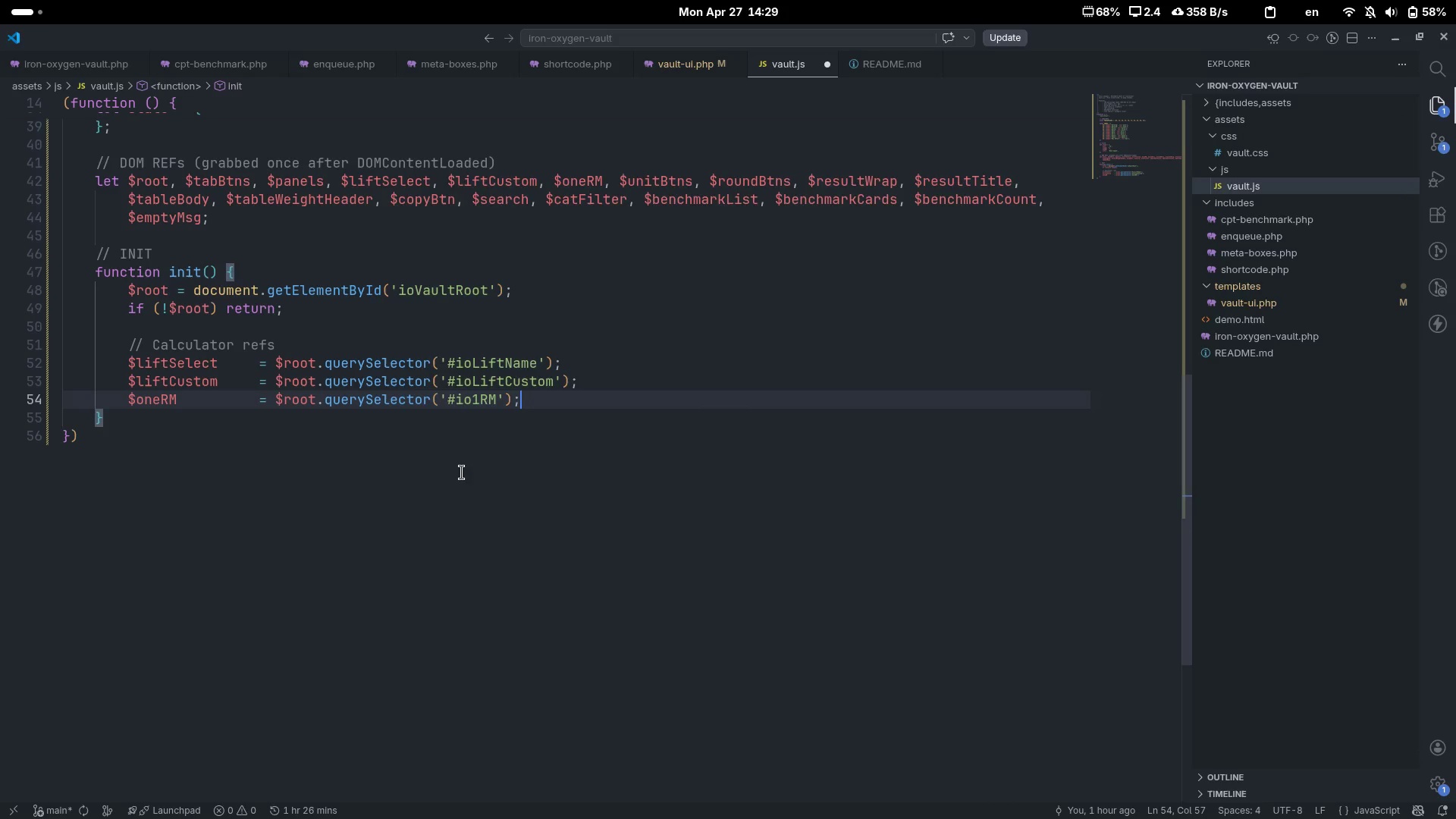 
key(Alt+Tab)